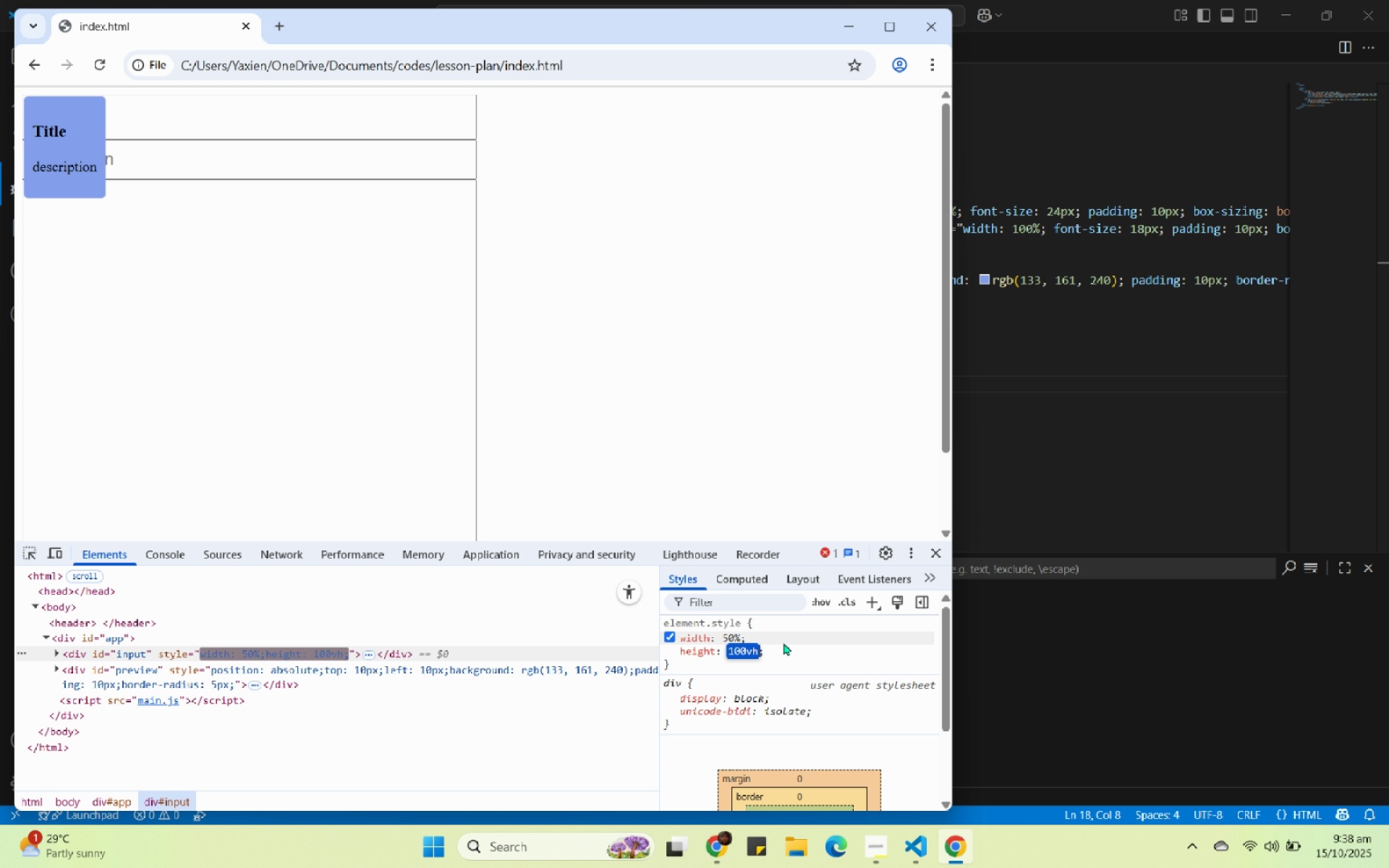 
key(ArrowDown)
 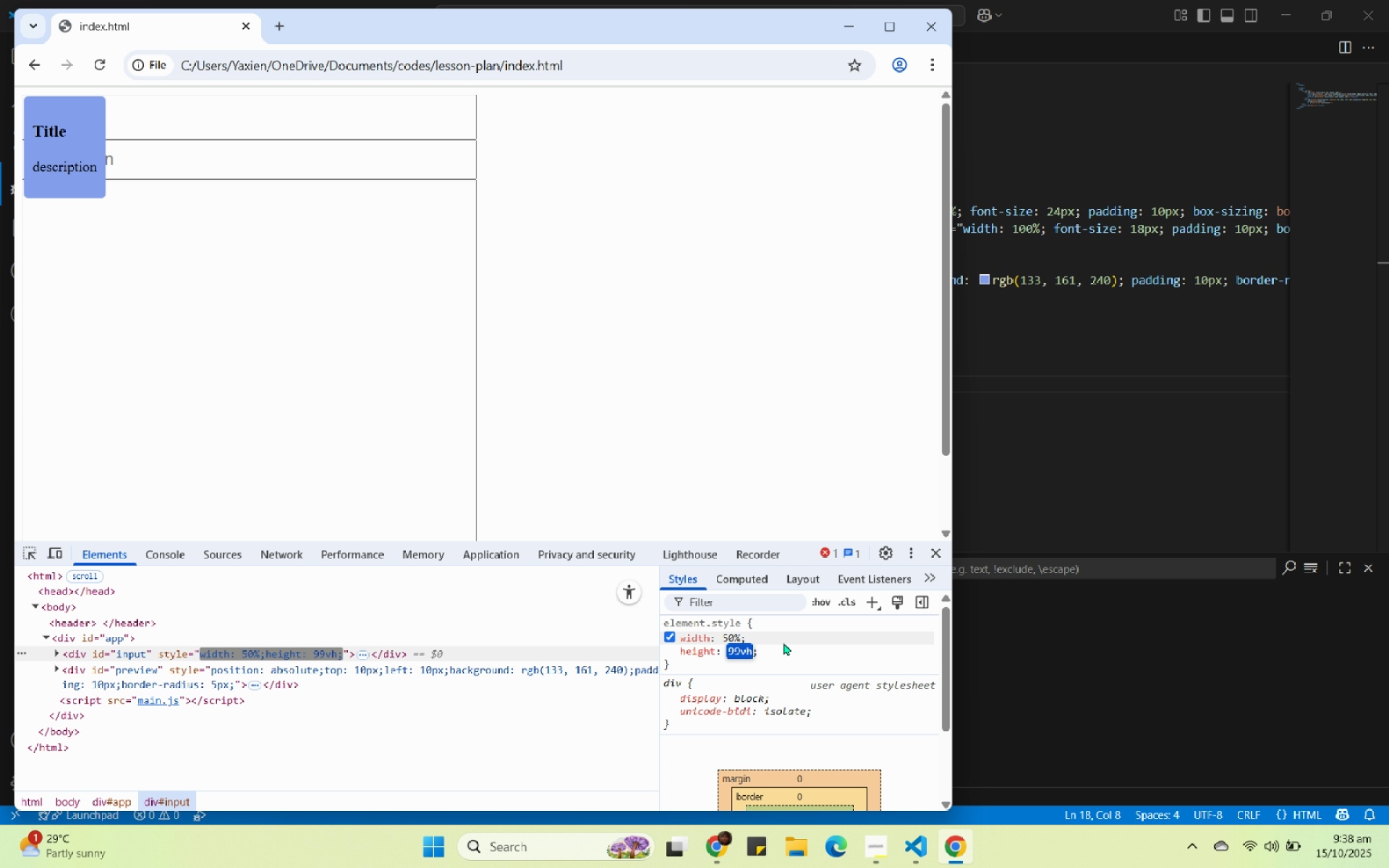 
key(ArrowUp)
 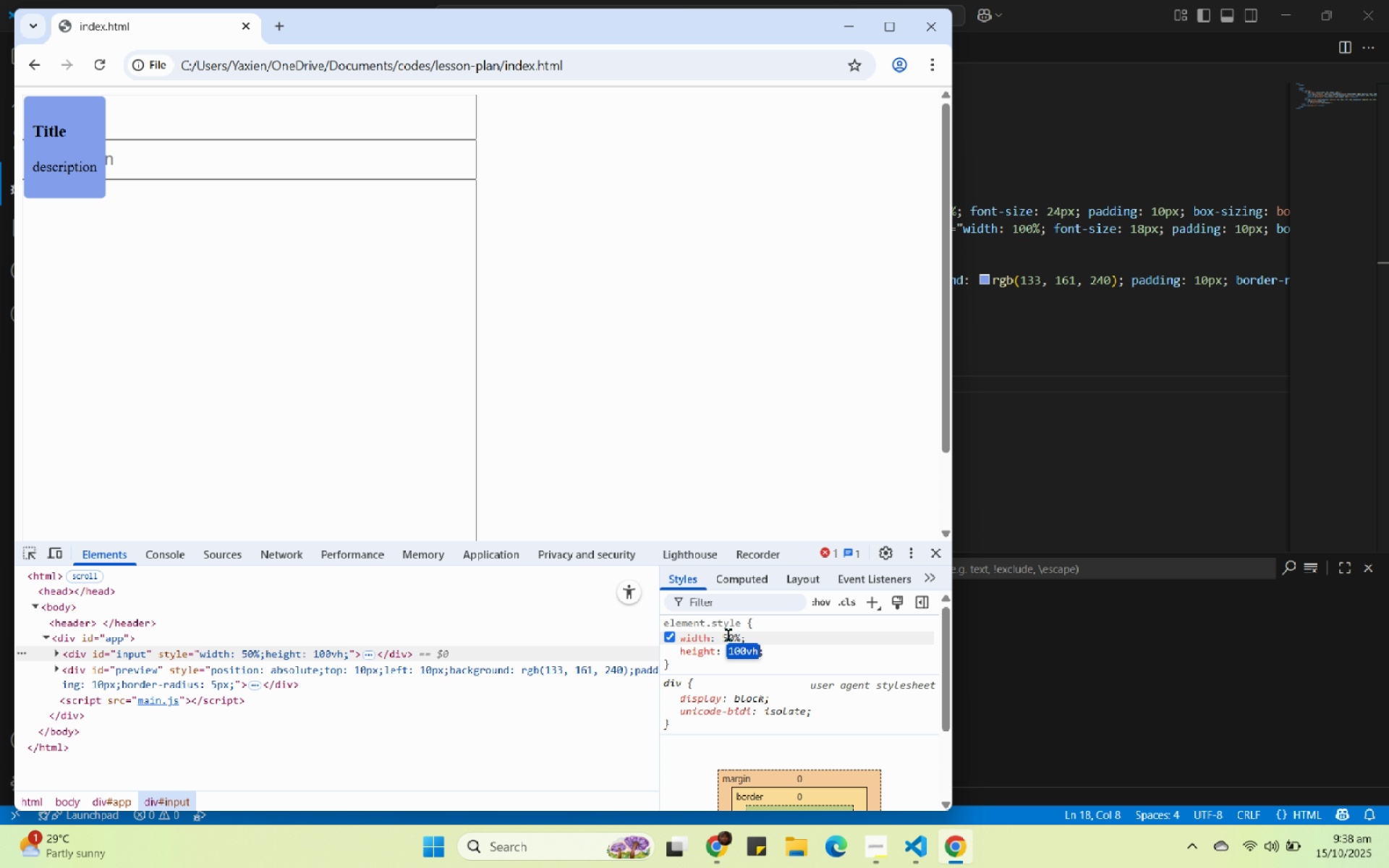 
left_click([731, 637])
 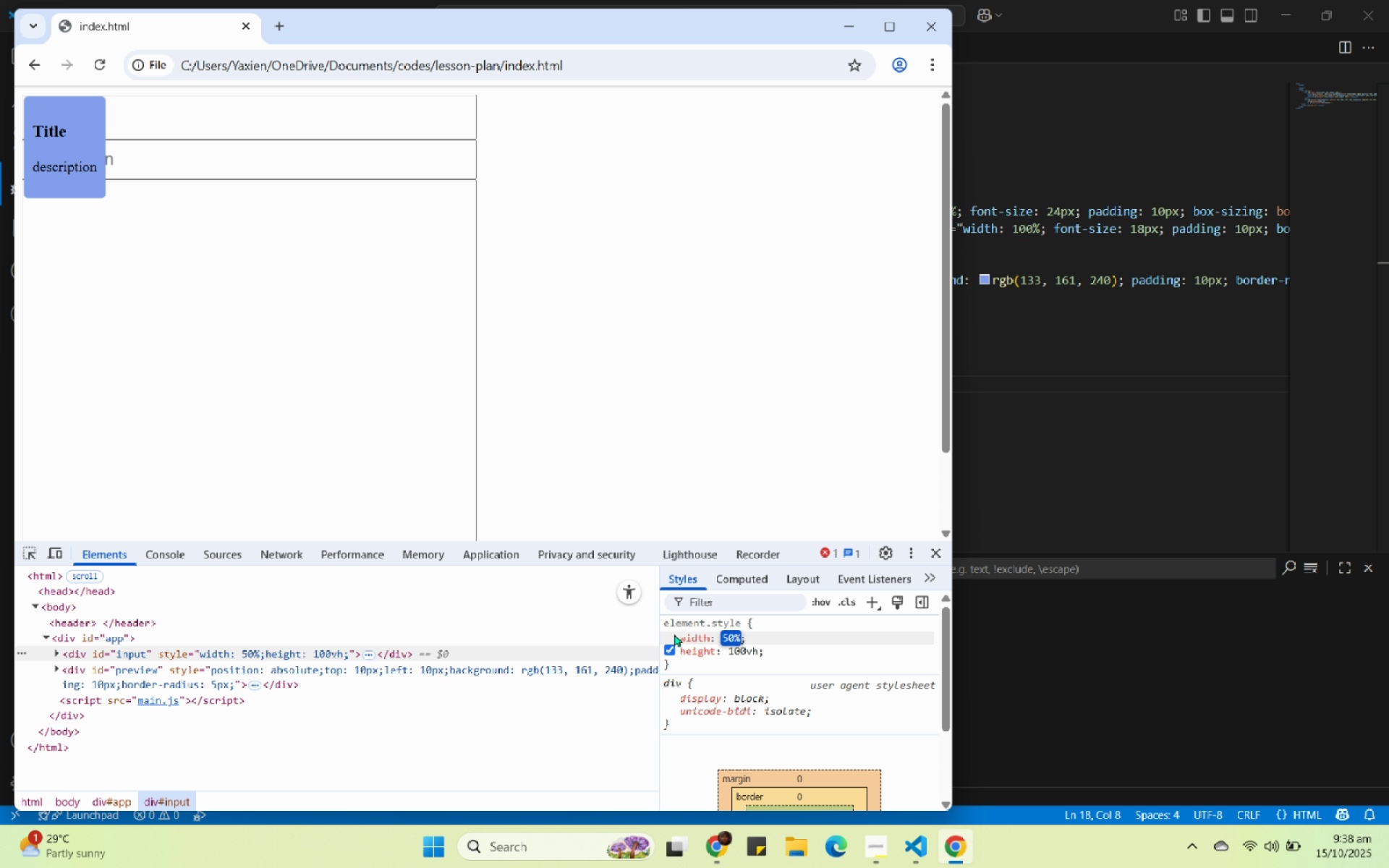 
double_click([673, 634])
 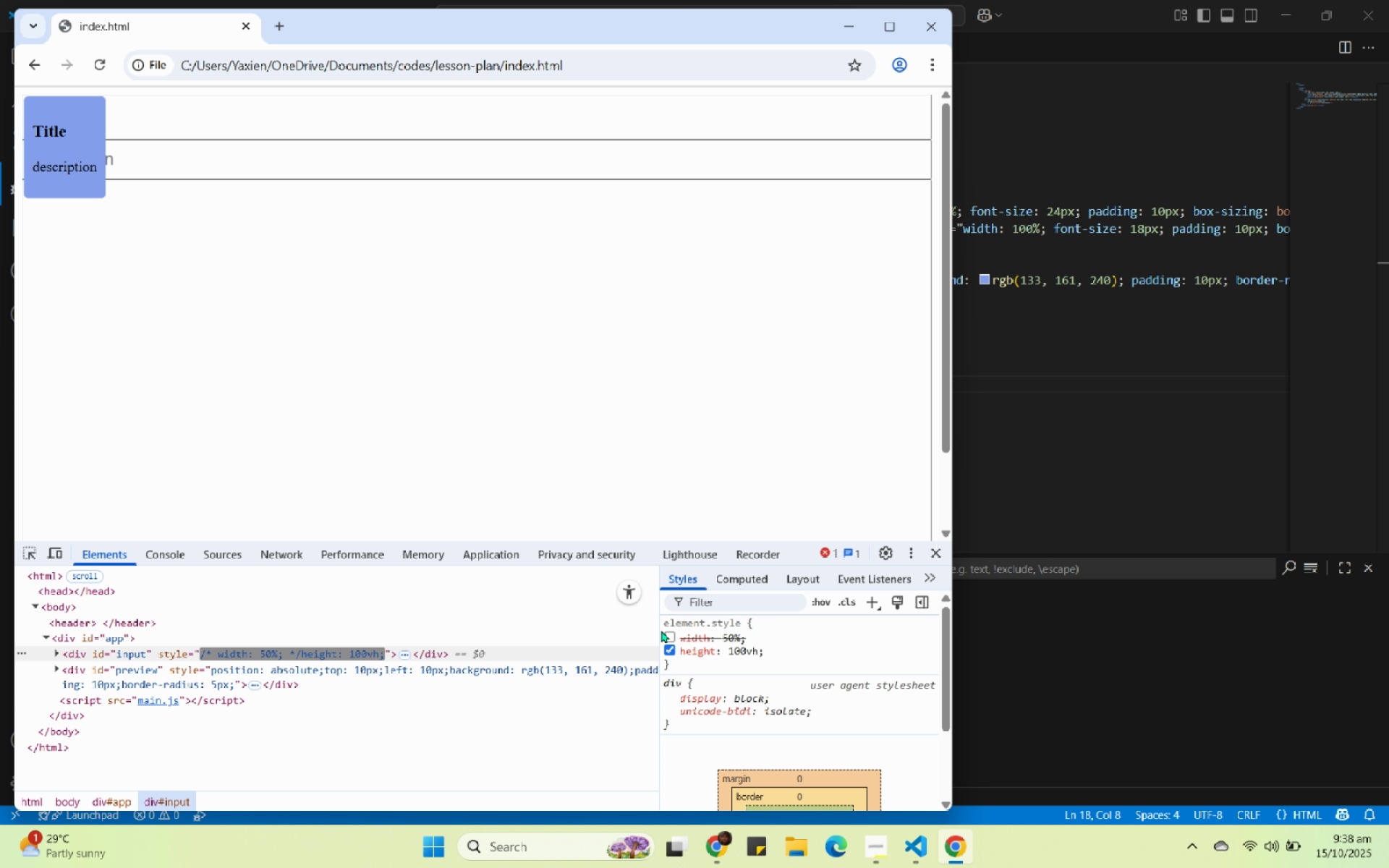 
left_click([661, 629])
 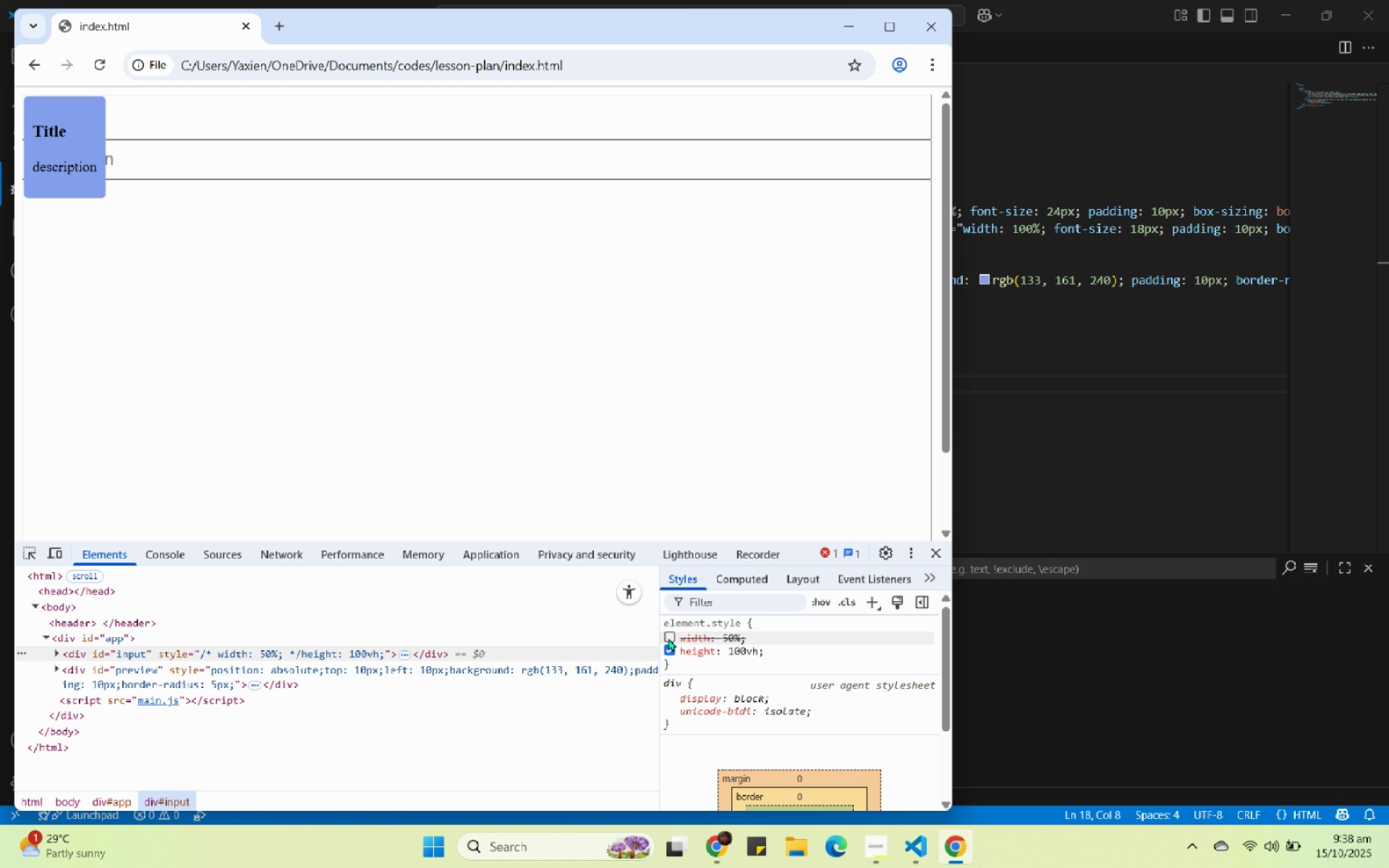 
left_click([669, 636])
 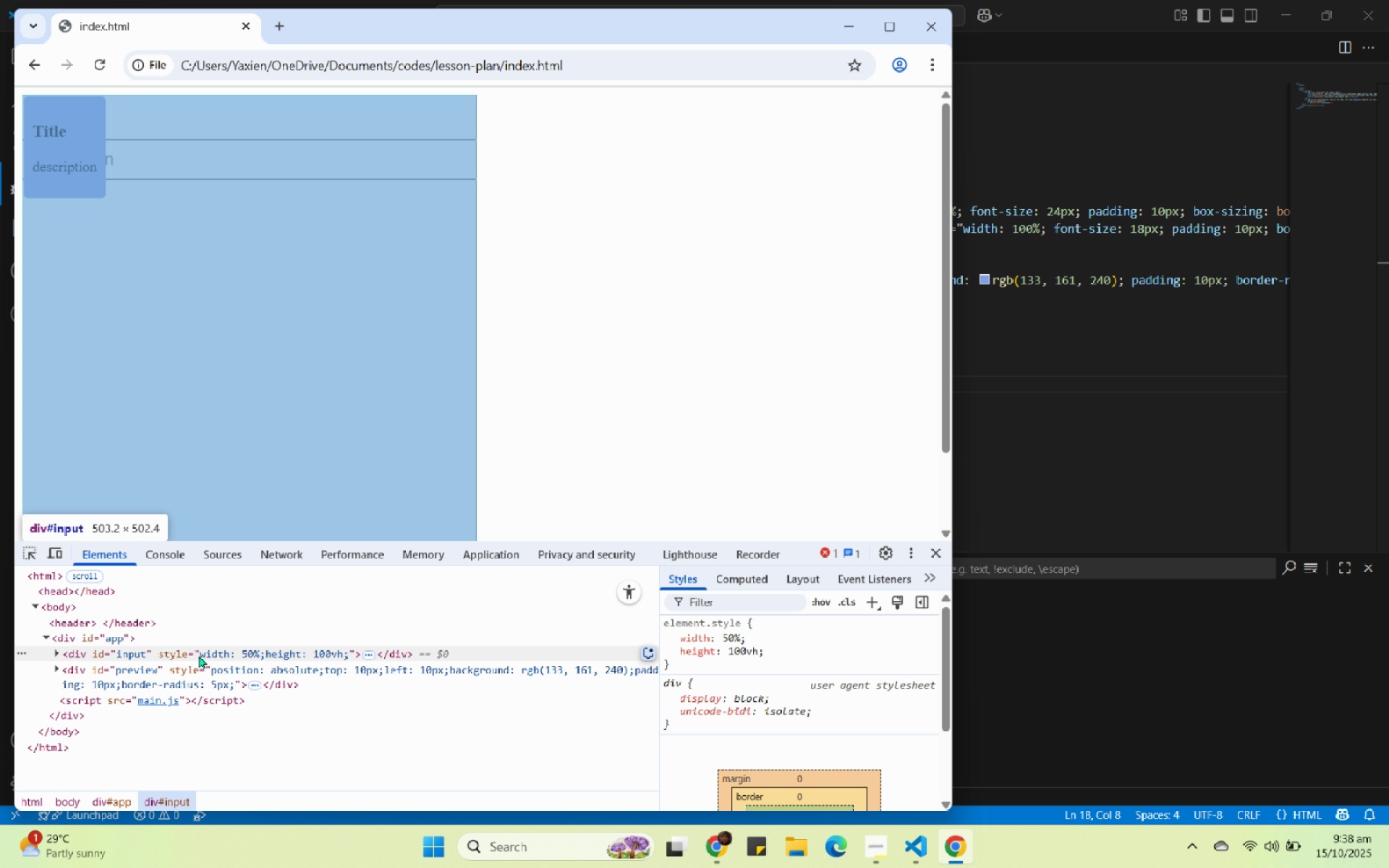 
wait(9.22)
 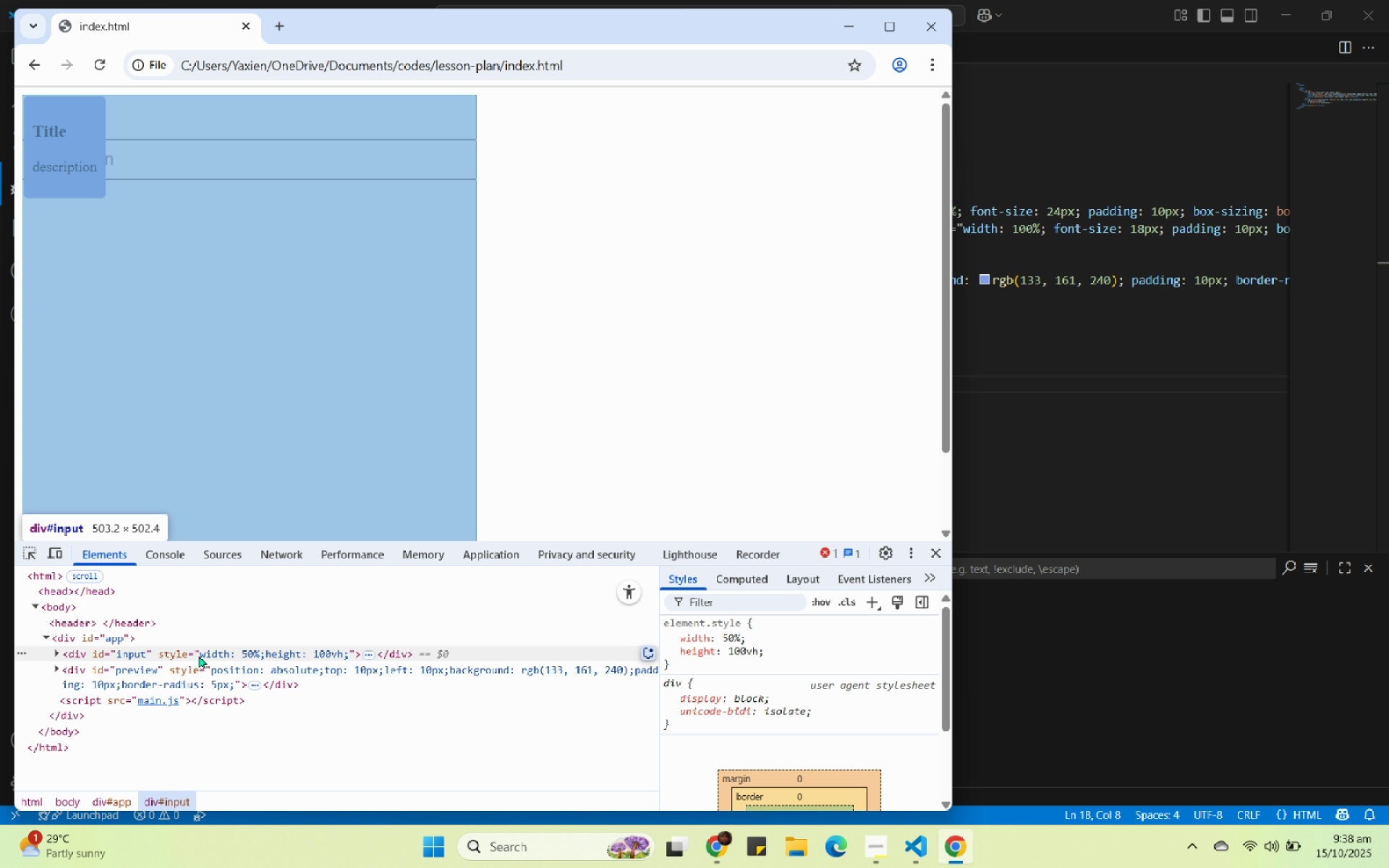 
double_click([207, 672])
 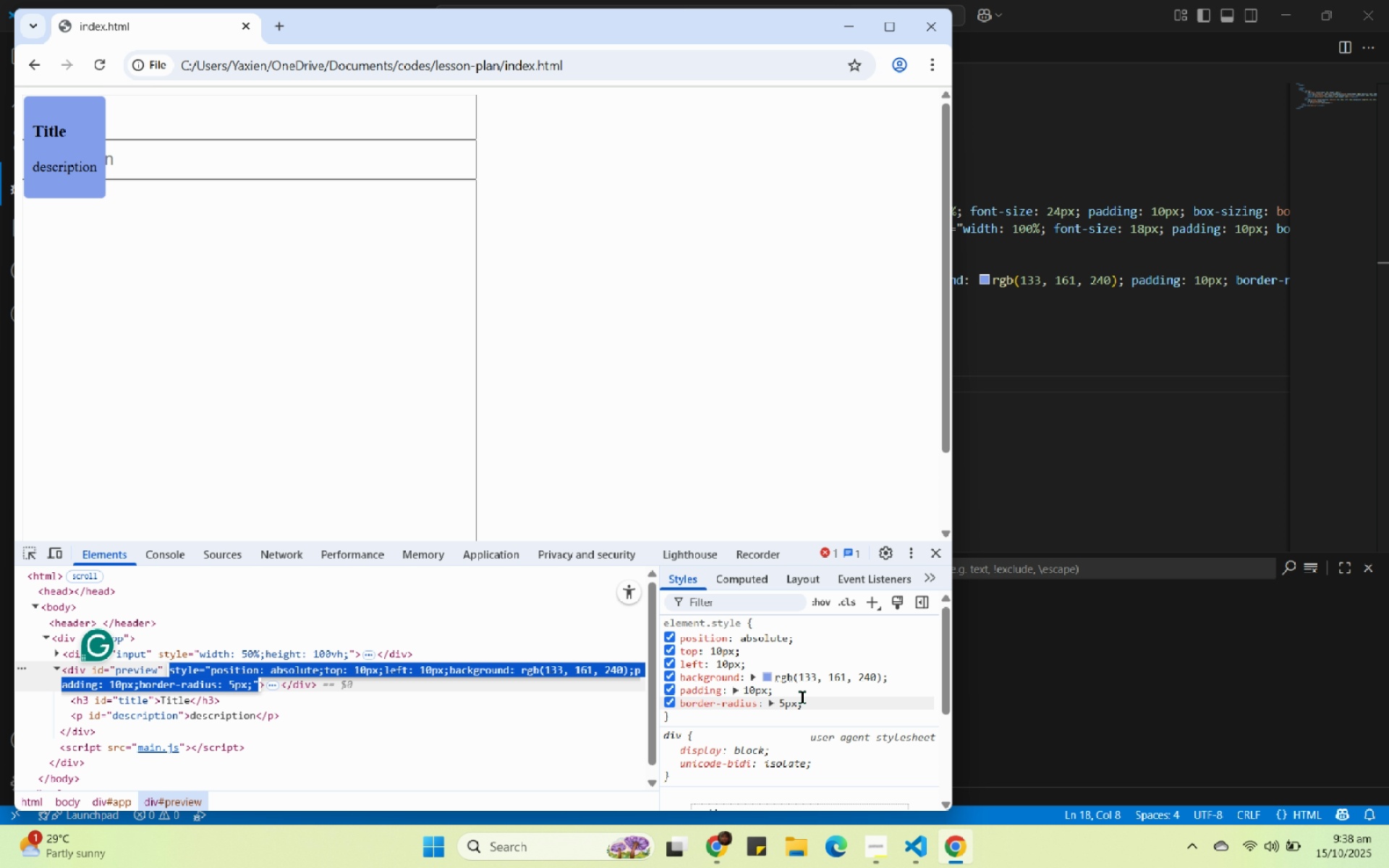 
left_click([789, 694])
 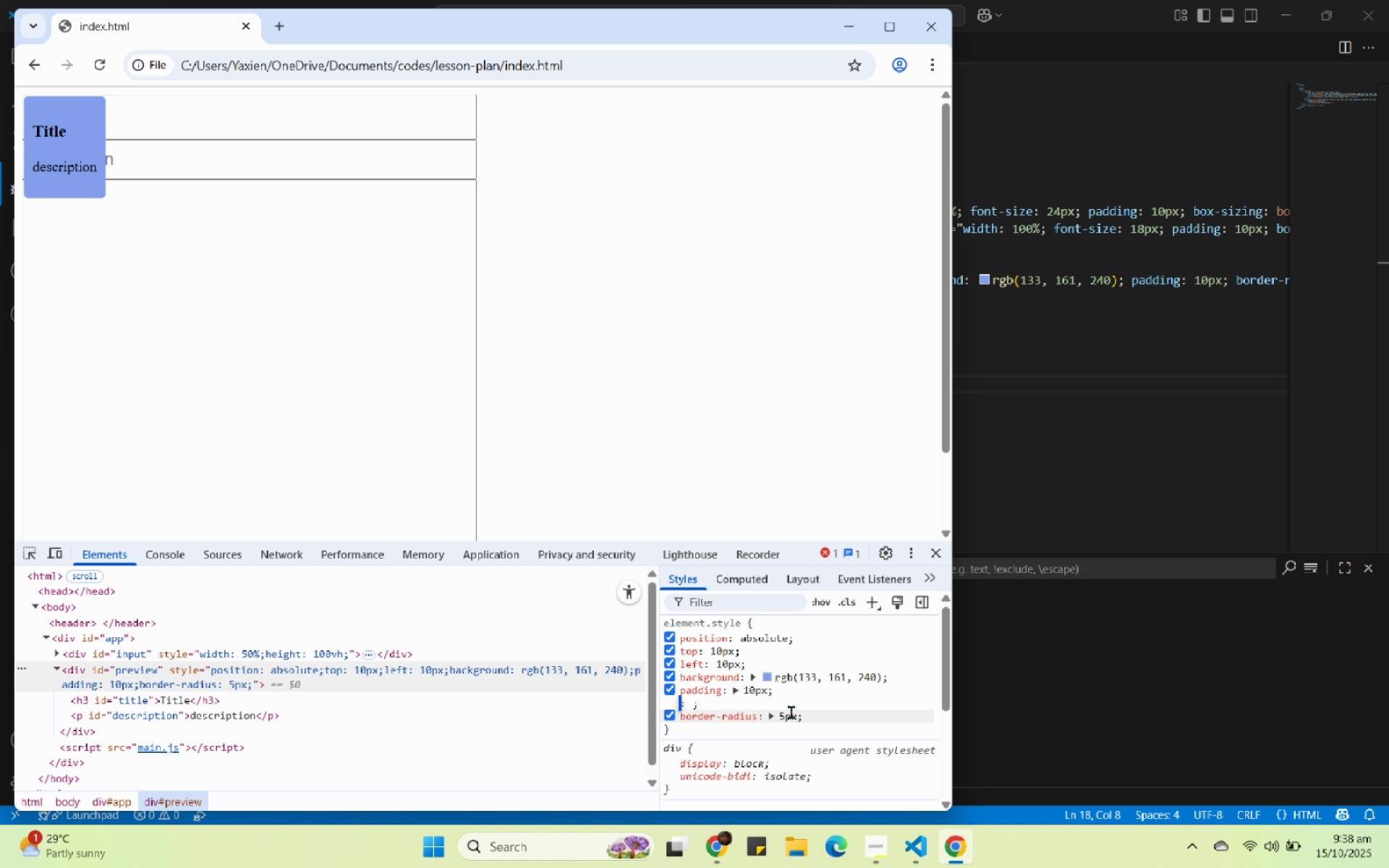 
type(wi)
 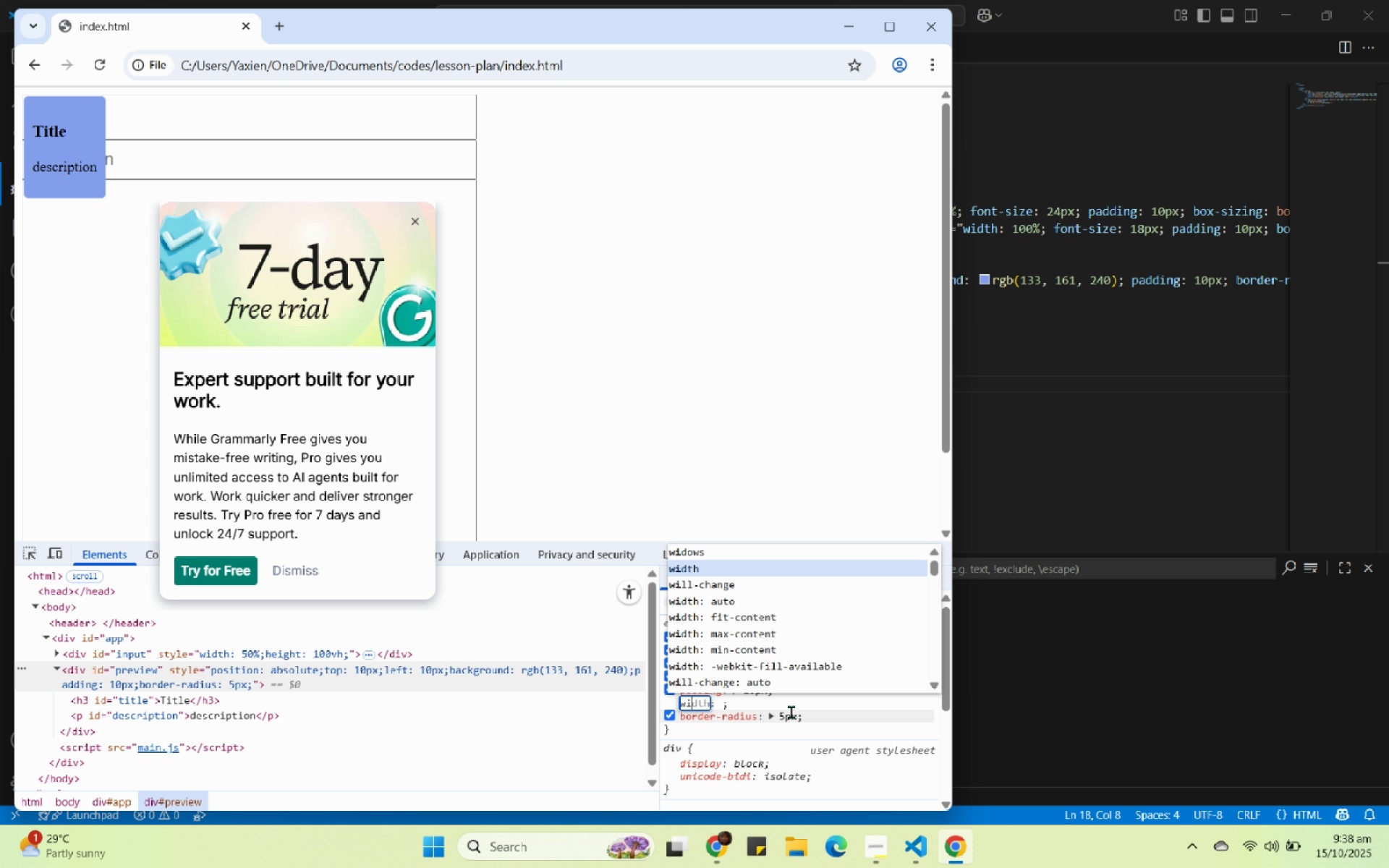 
key(Enter)
 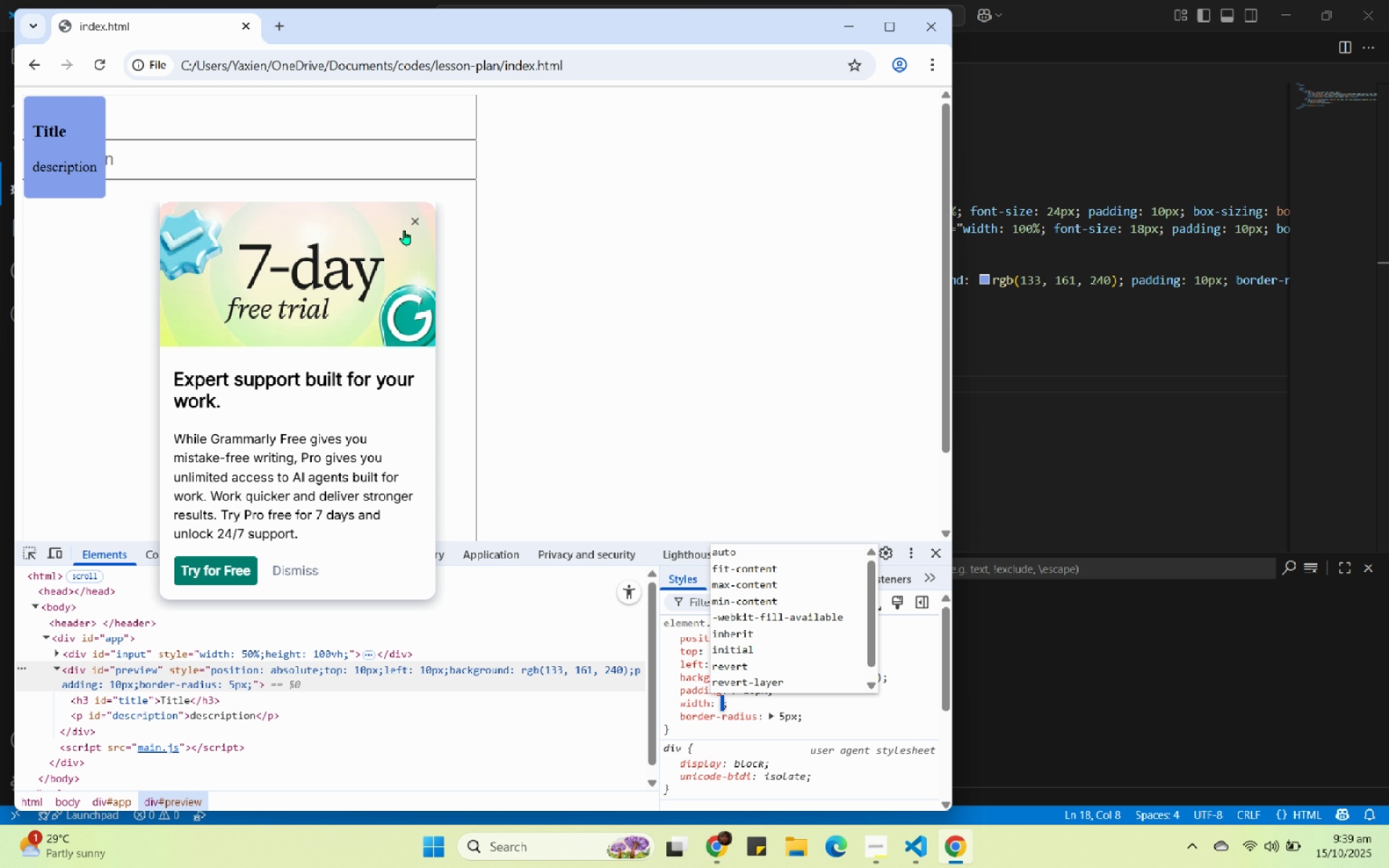 
left_click([415, 218])
 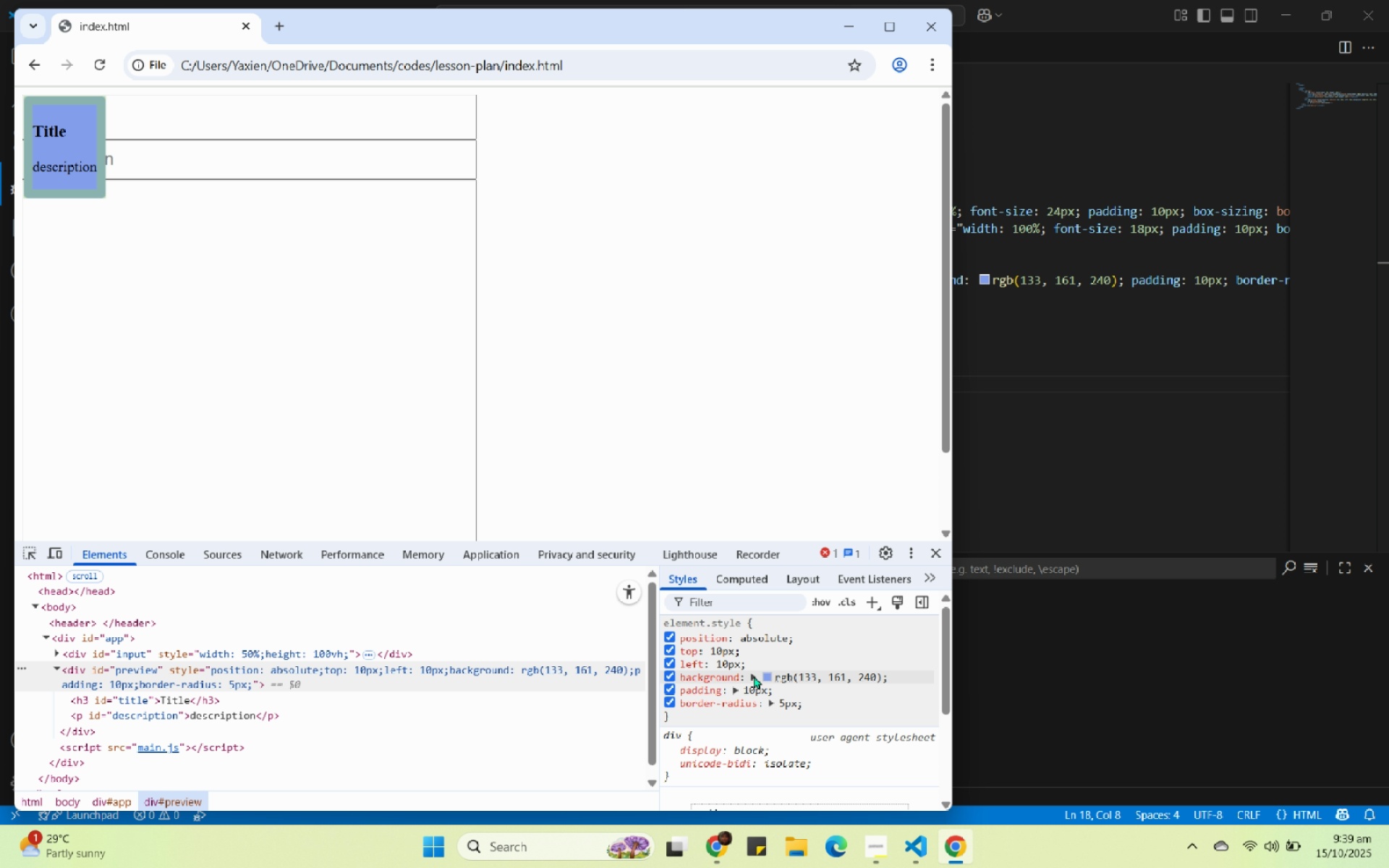 
double_click([786, 705])
 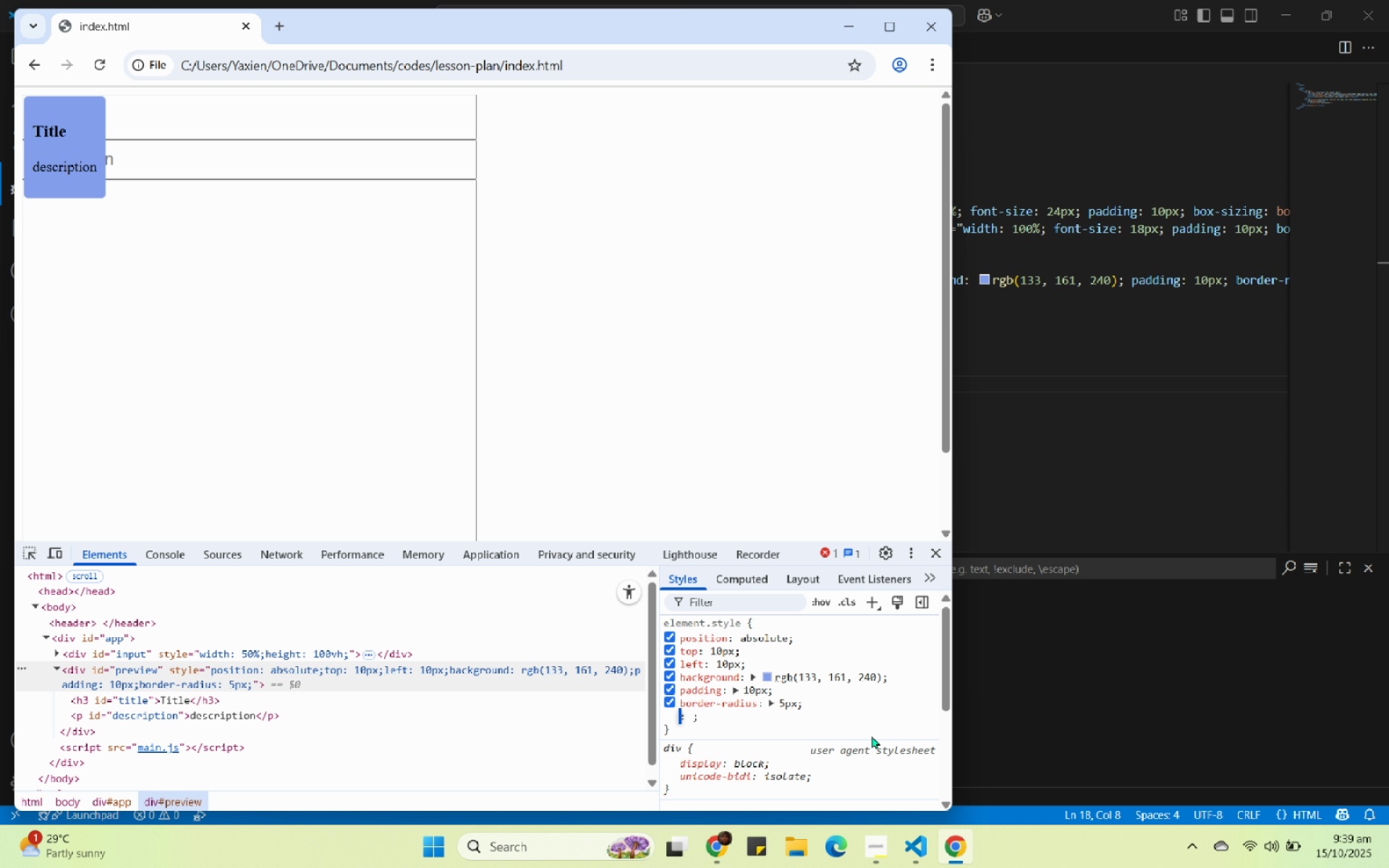 
key(Enter)
 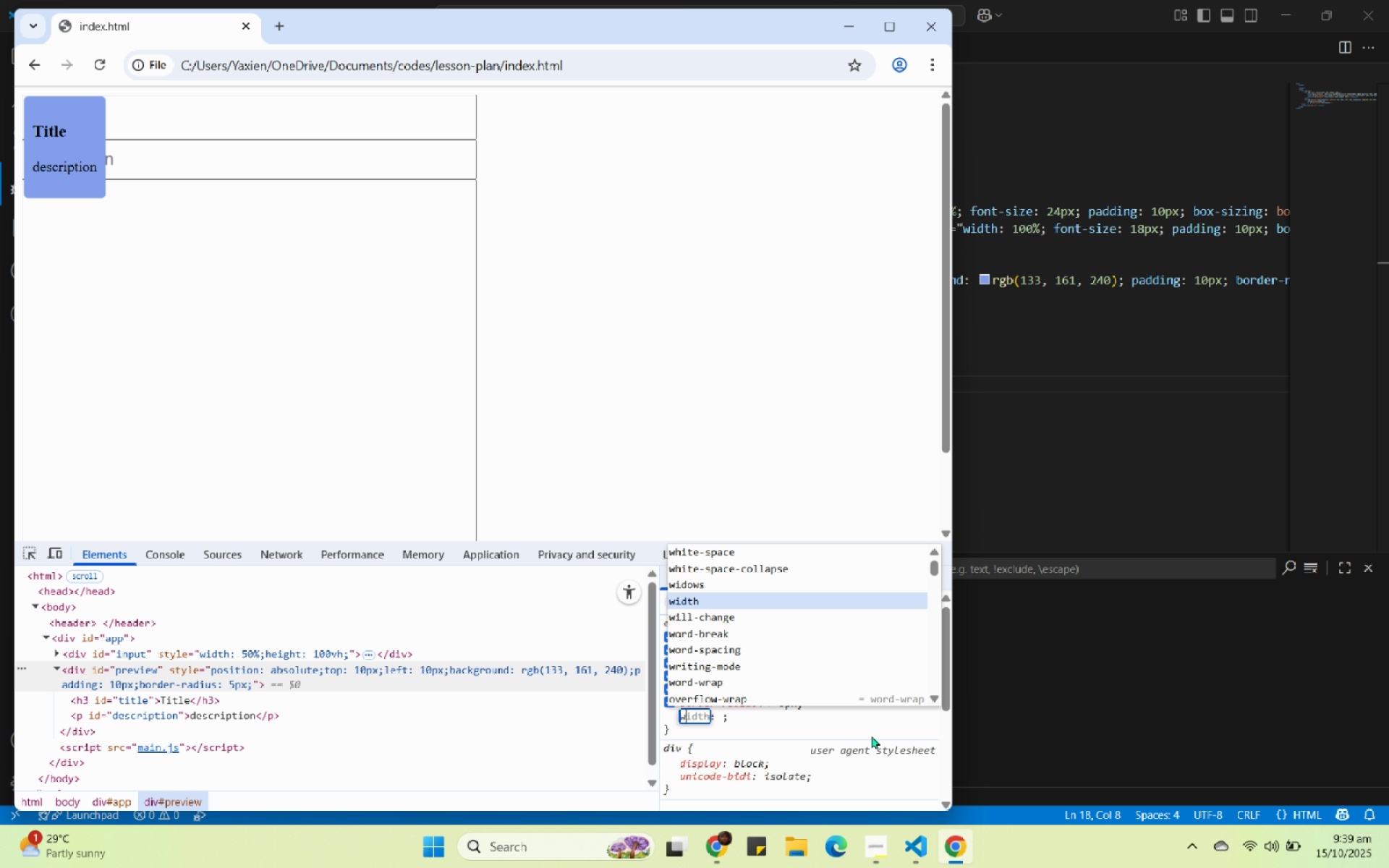 
type(wi)
 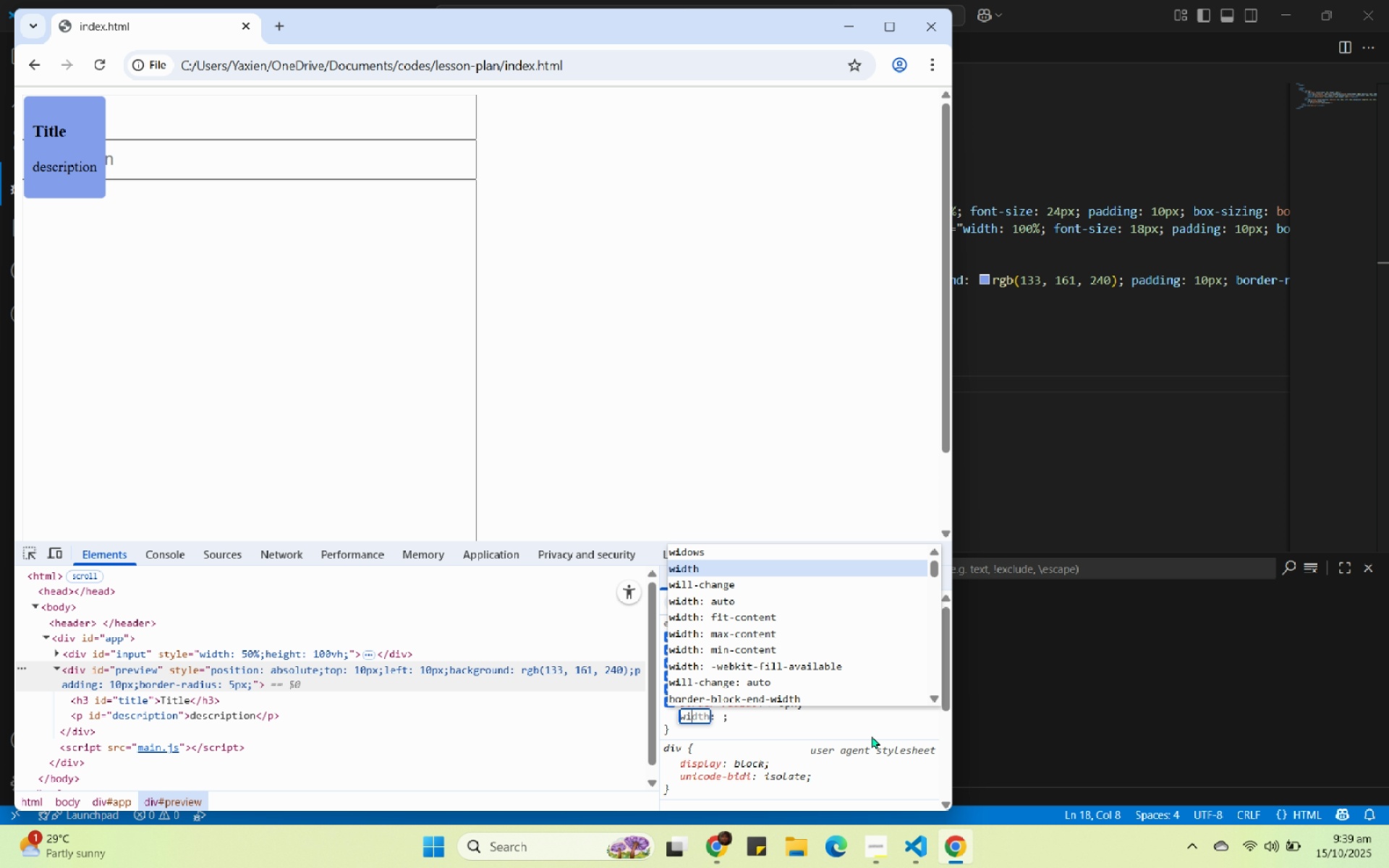 
key(Enter)
 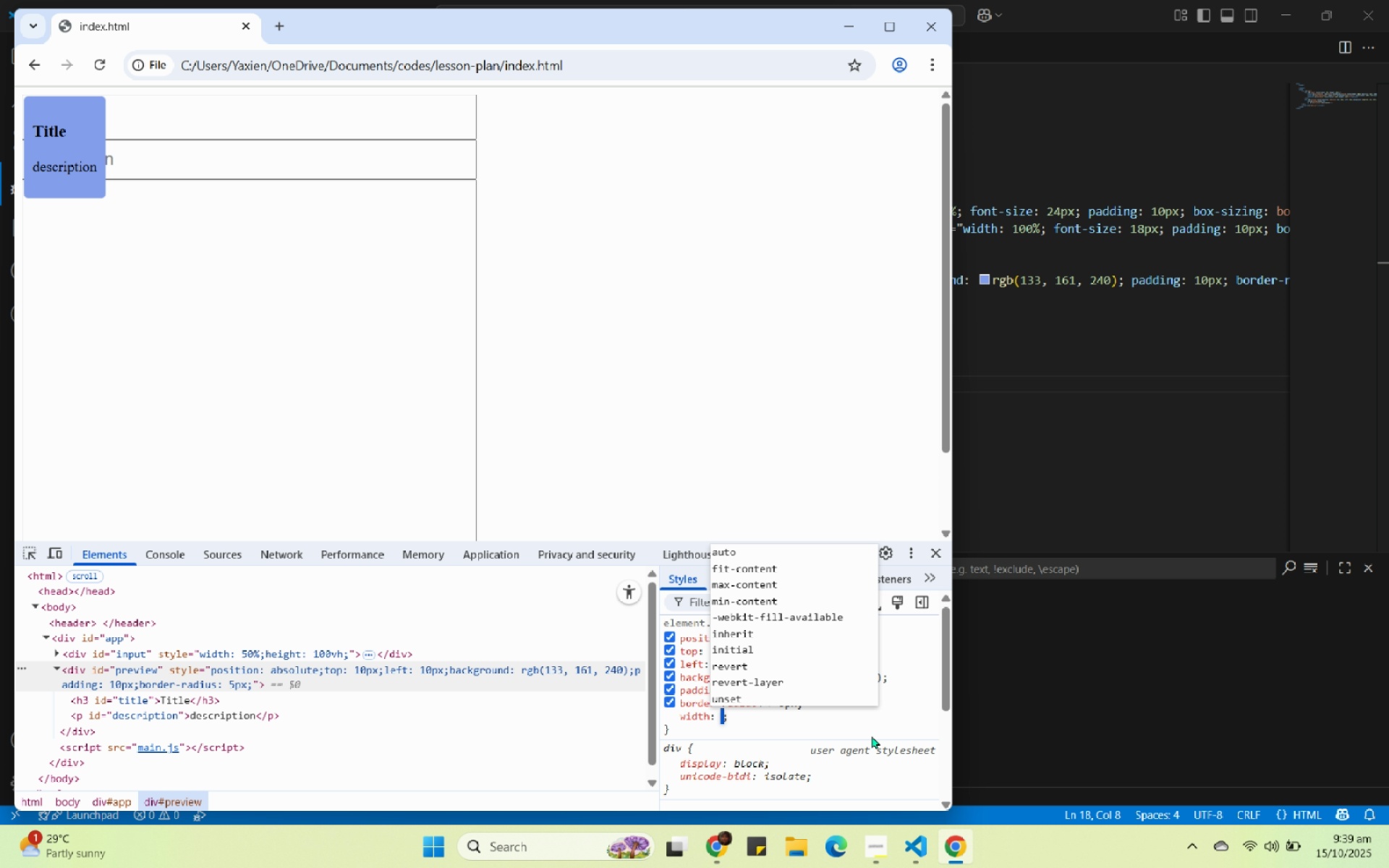 
key(ArrowUp)
 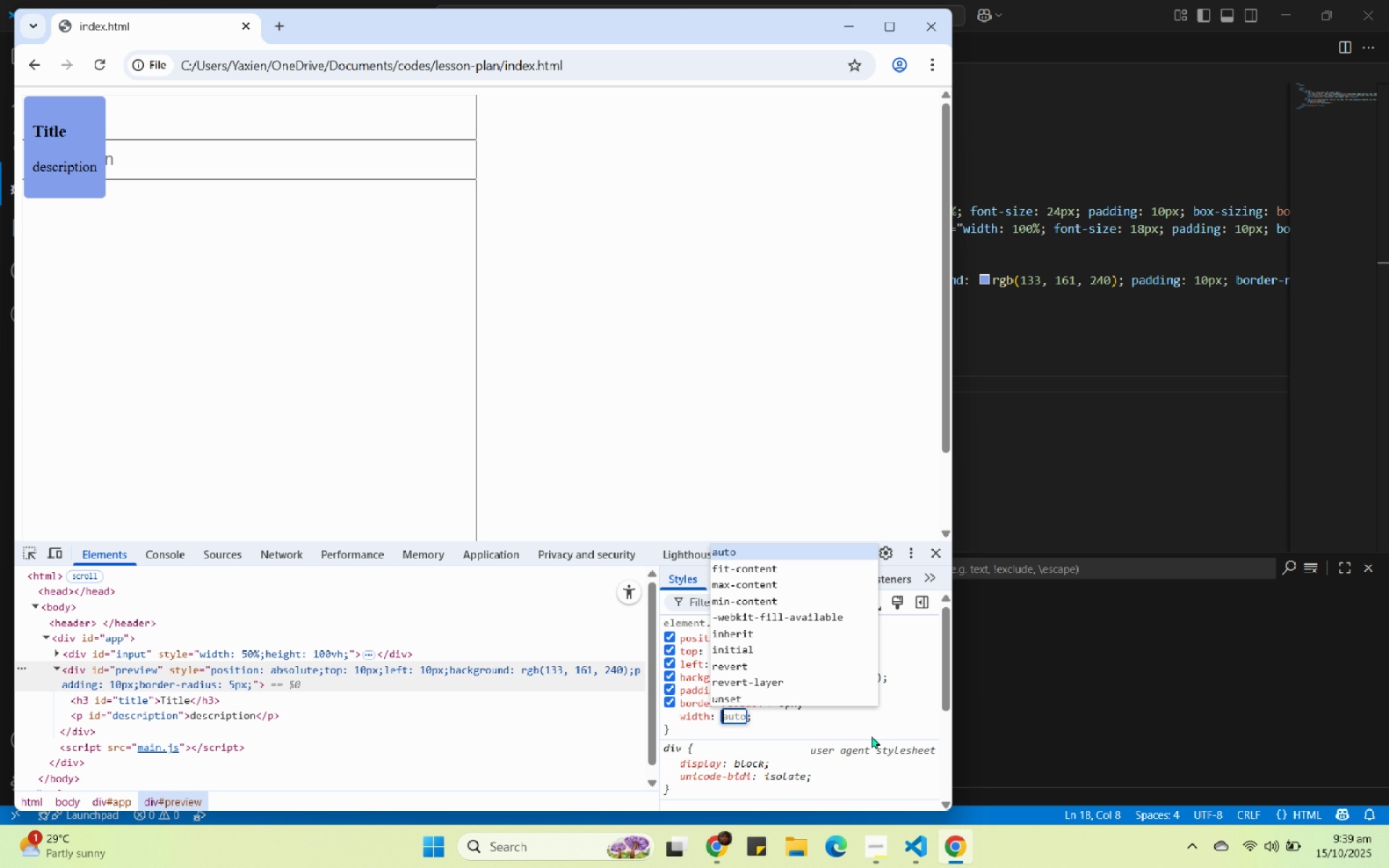 
key(ArrowDown)
 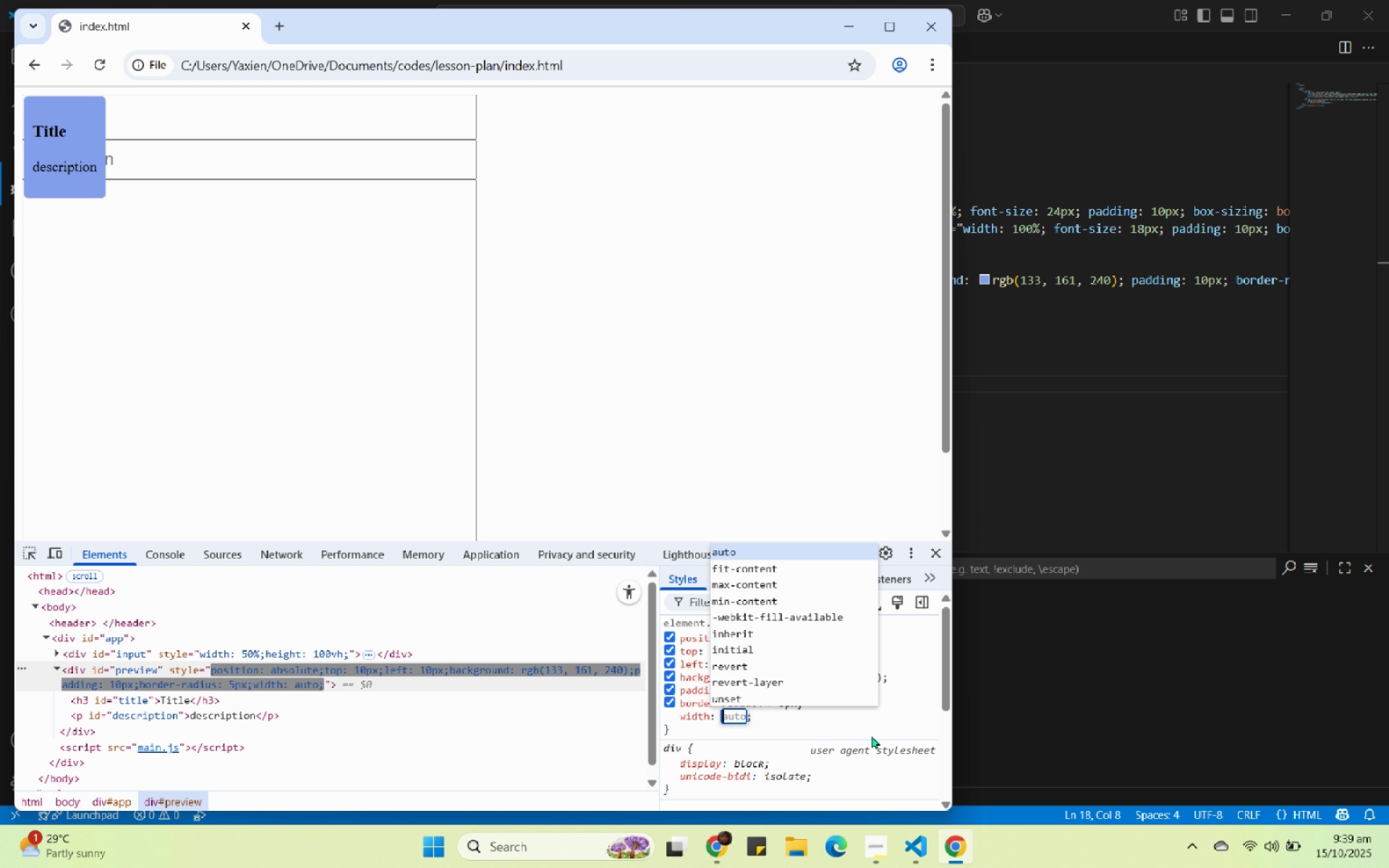 
key(ArrowUp)
 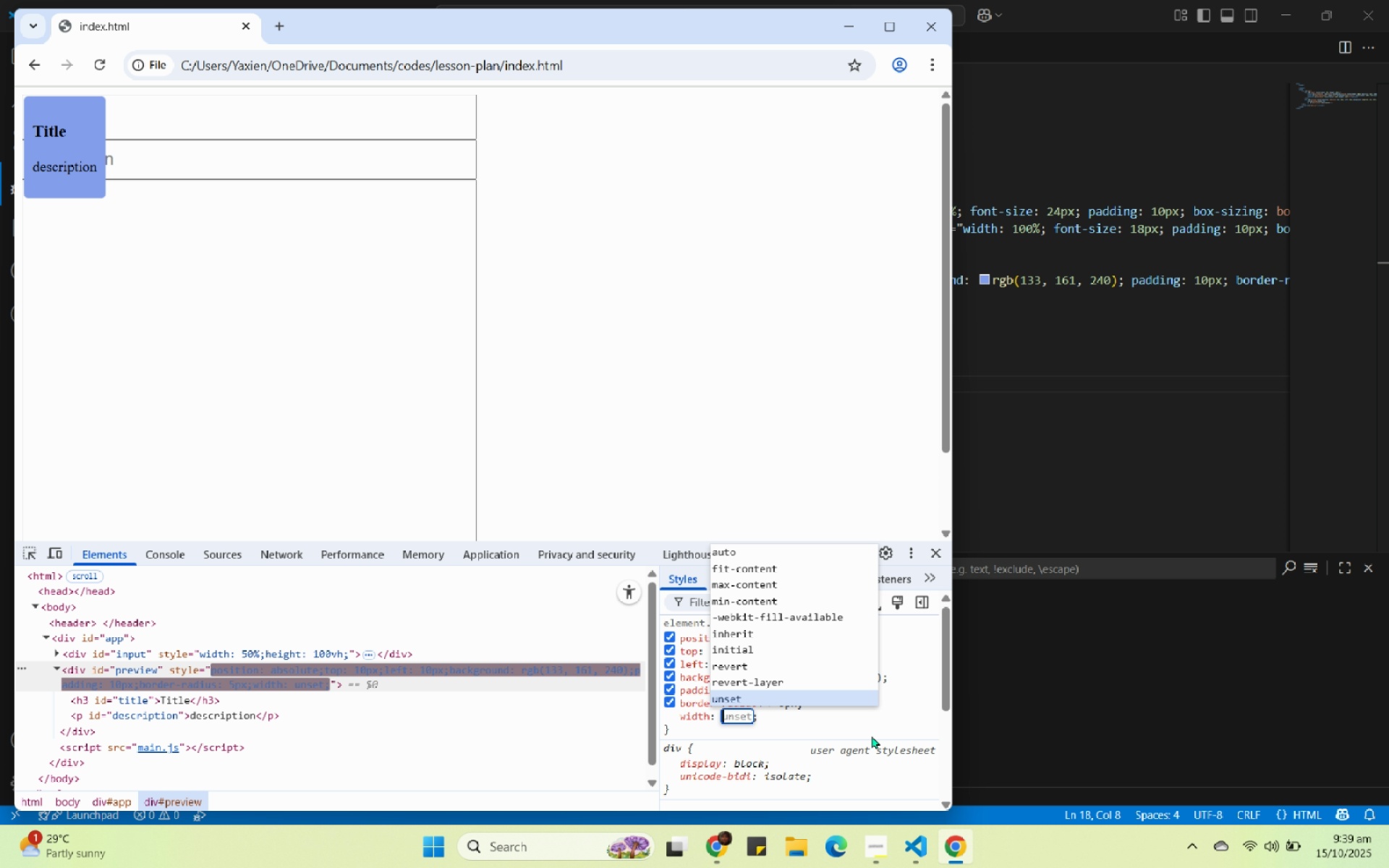 
key(ArrowUp)
 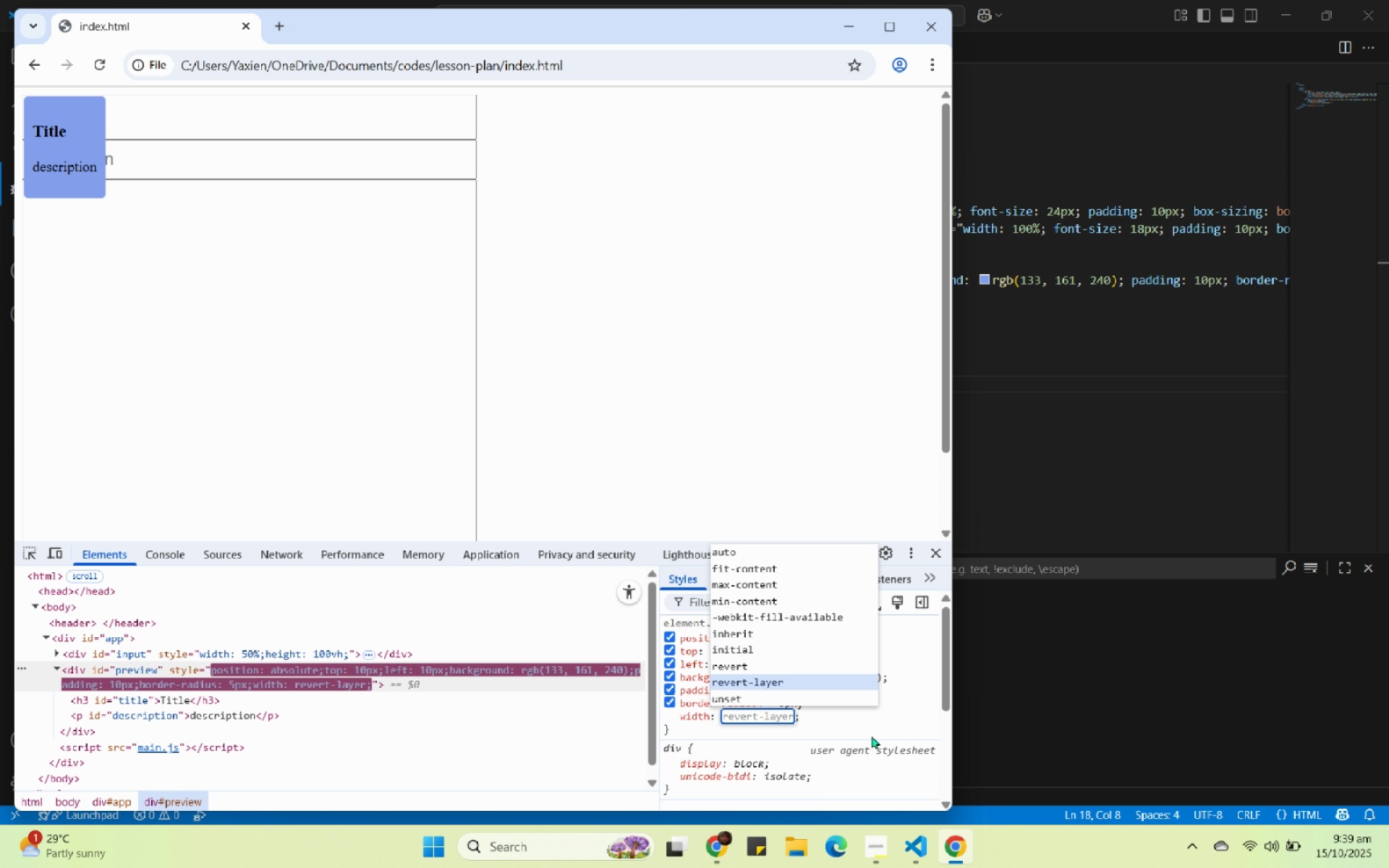 
key(ArrowUp)
 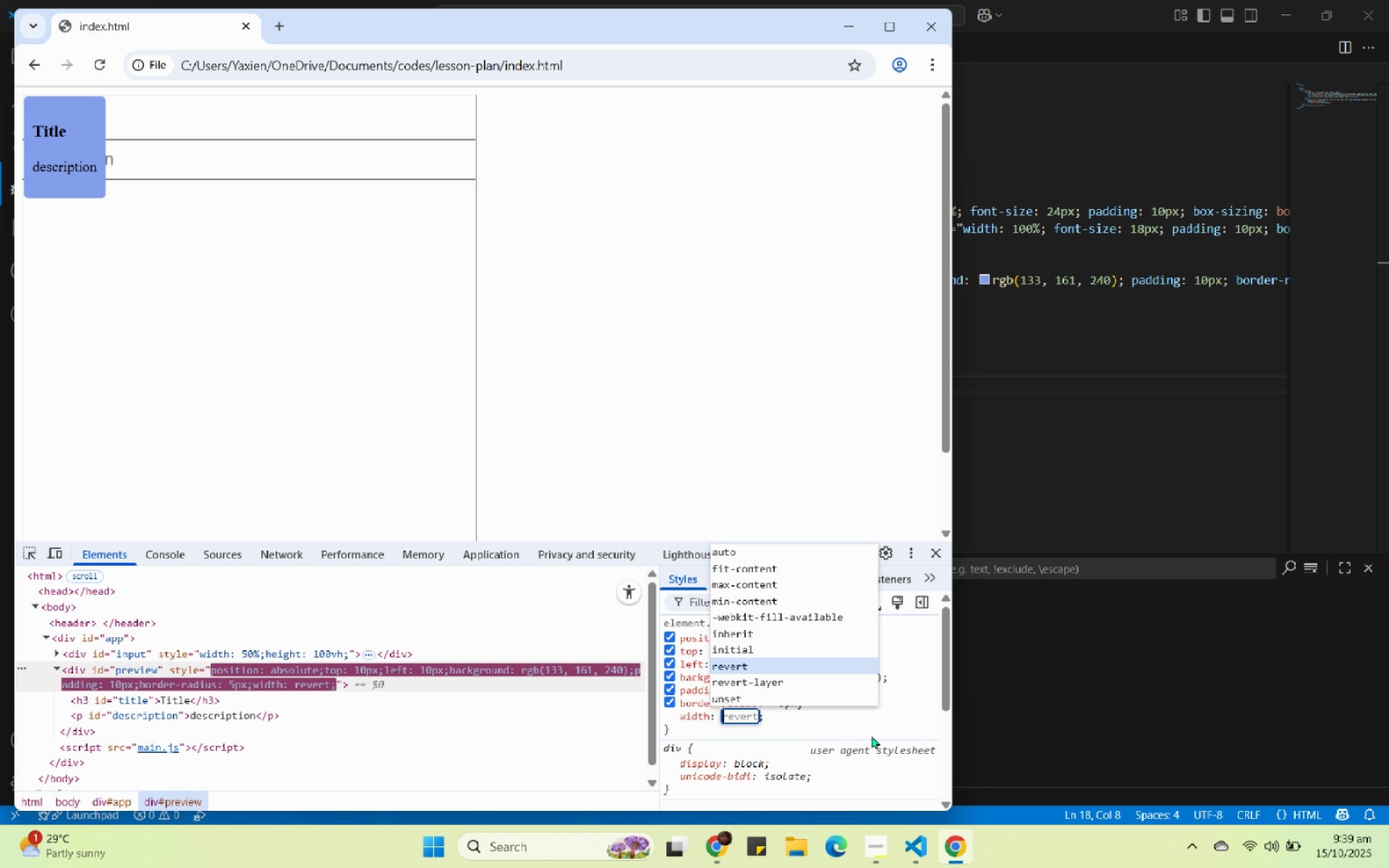 
key(ArrowUp)
 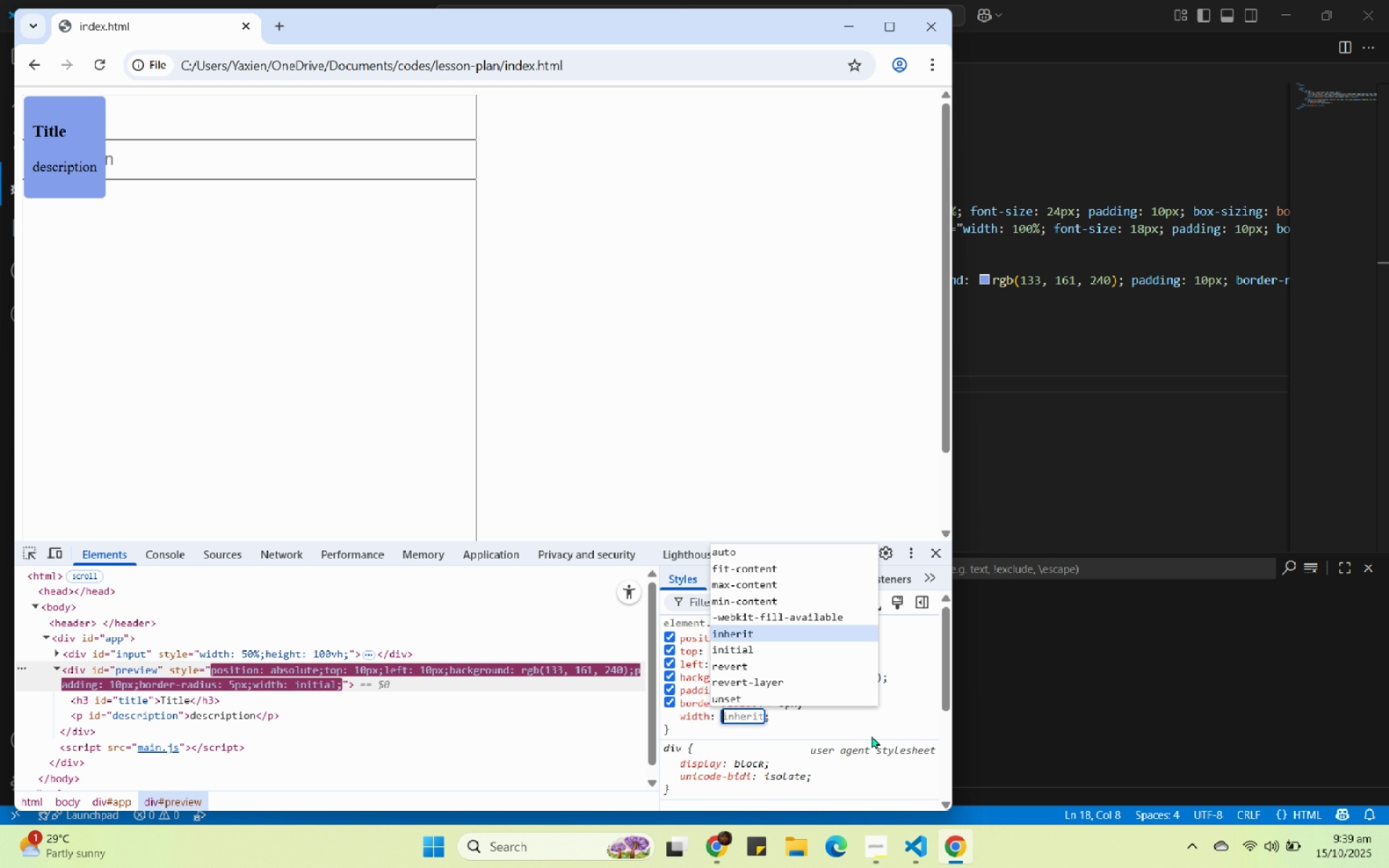 
key(ArrowUp)
 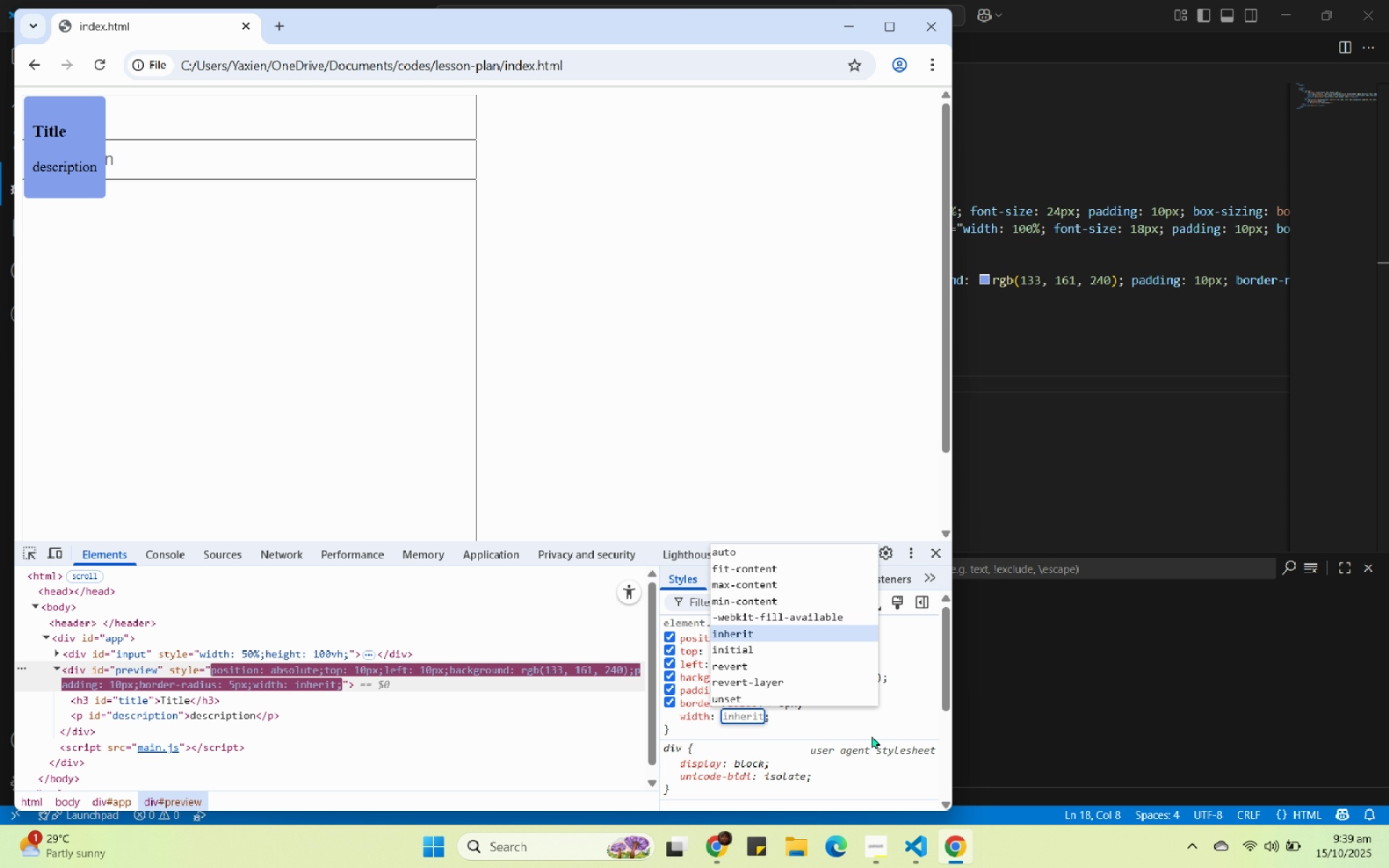 
key(ArrowUp)
 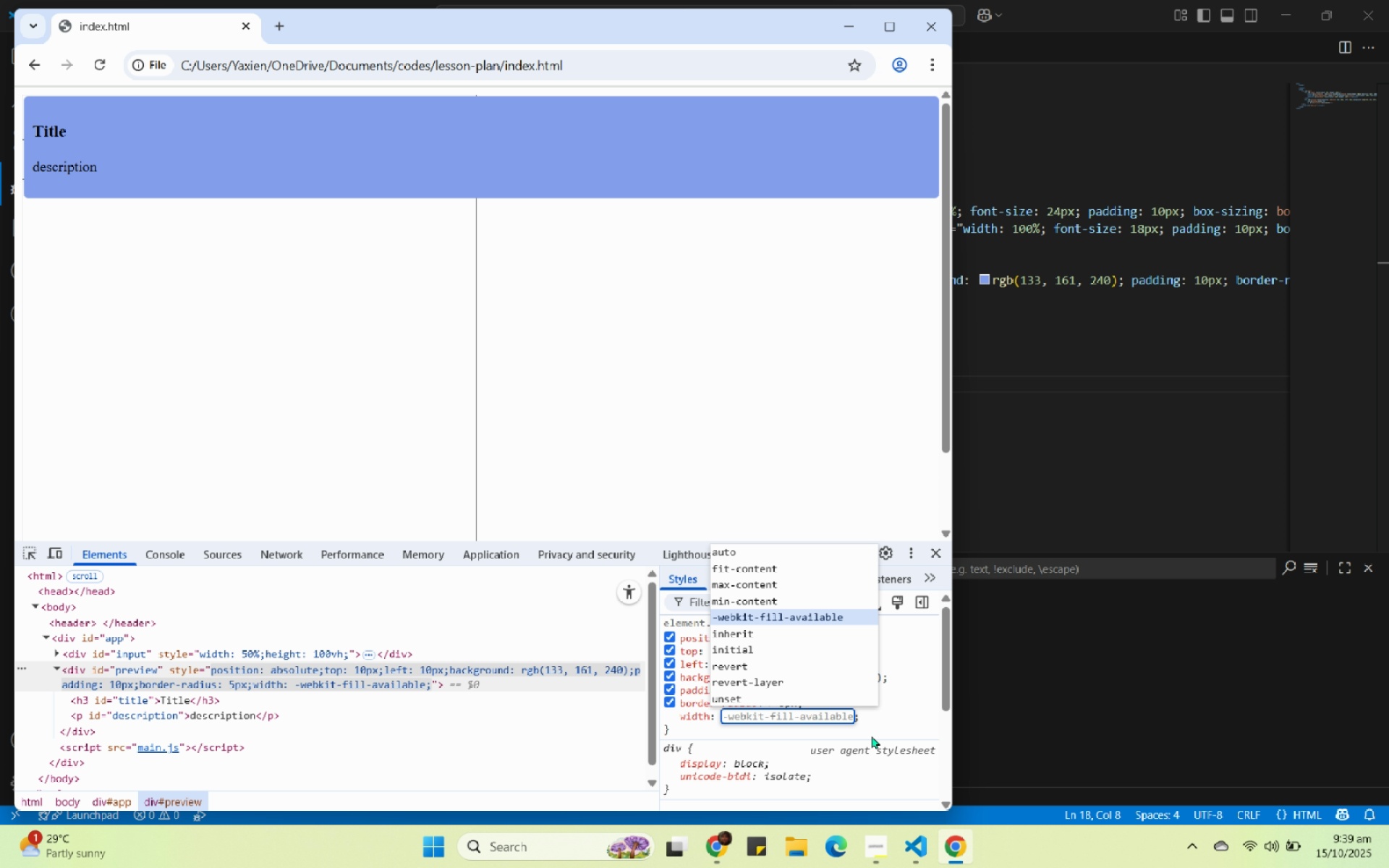 
key(ArrowUp)
 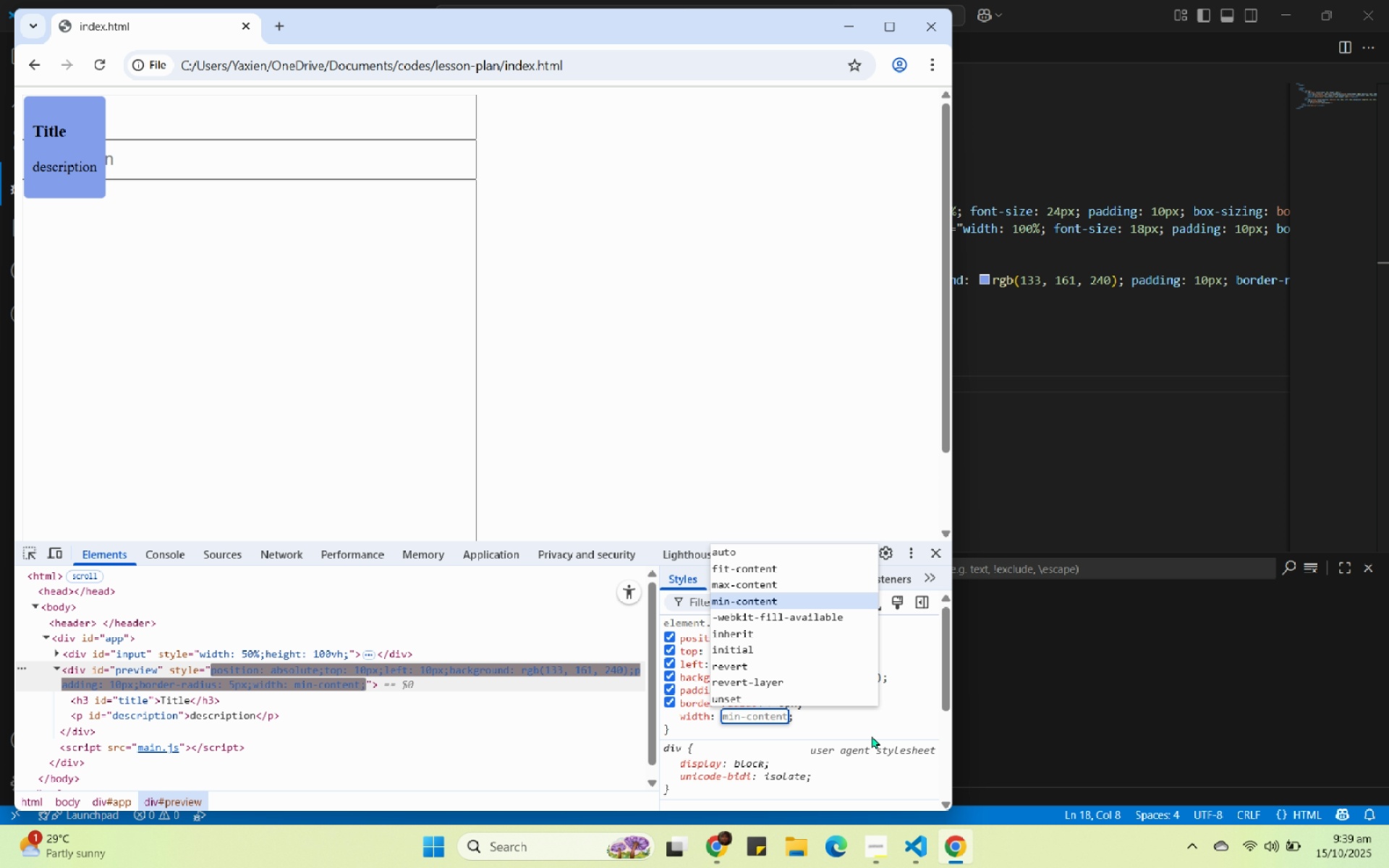 
key(ArrowUp)
 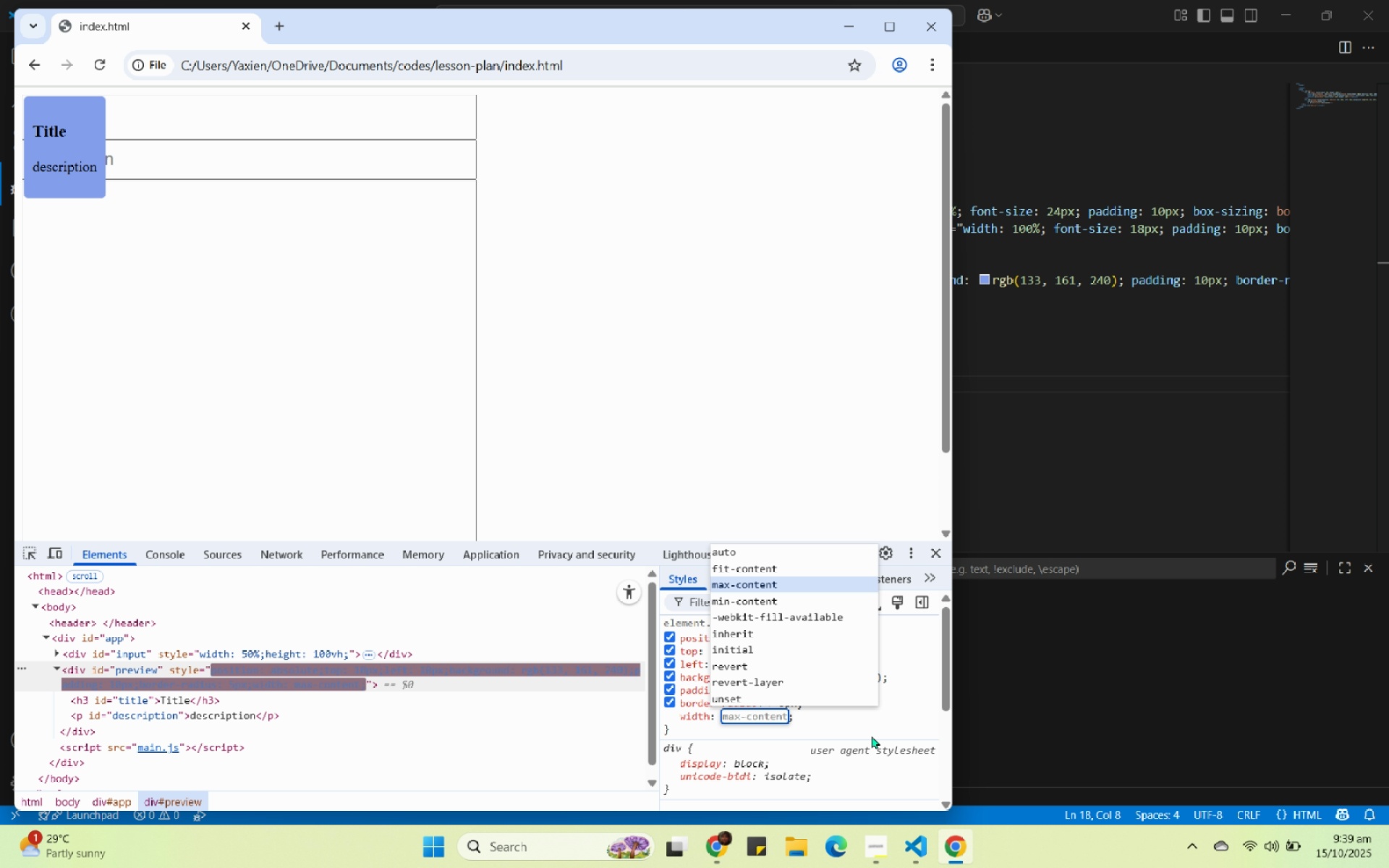 
key(ArrowUp)
 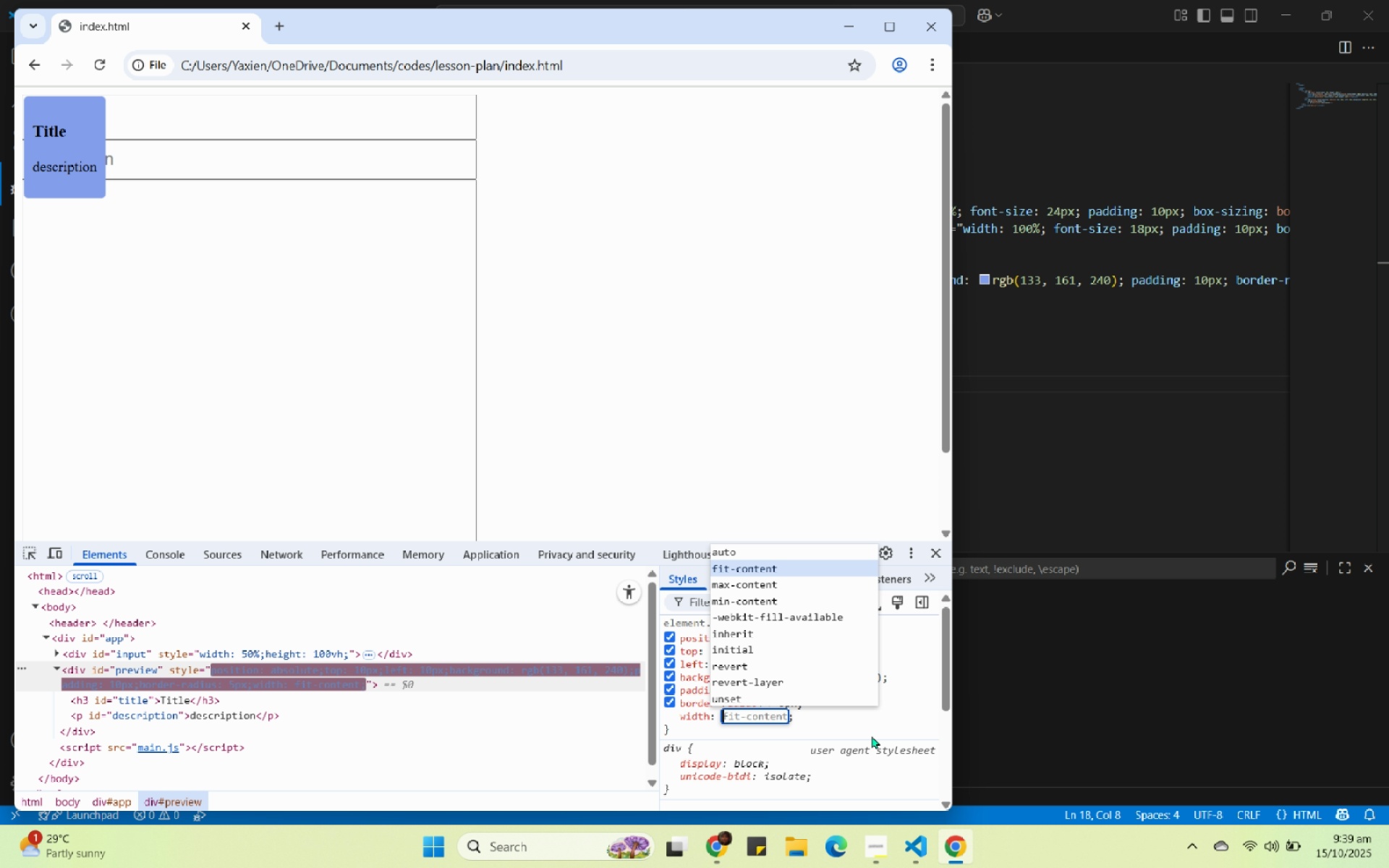 
key(ArrowUp)
 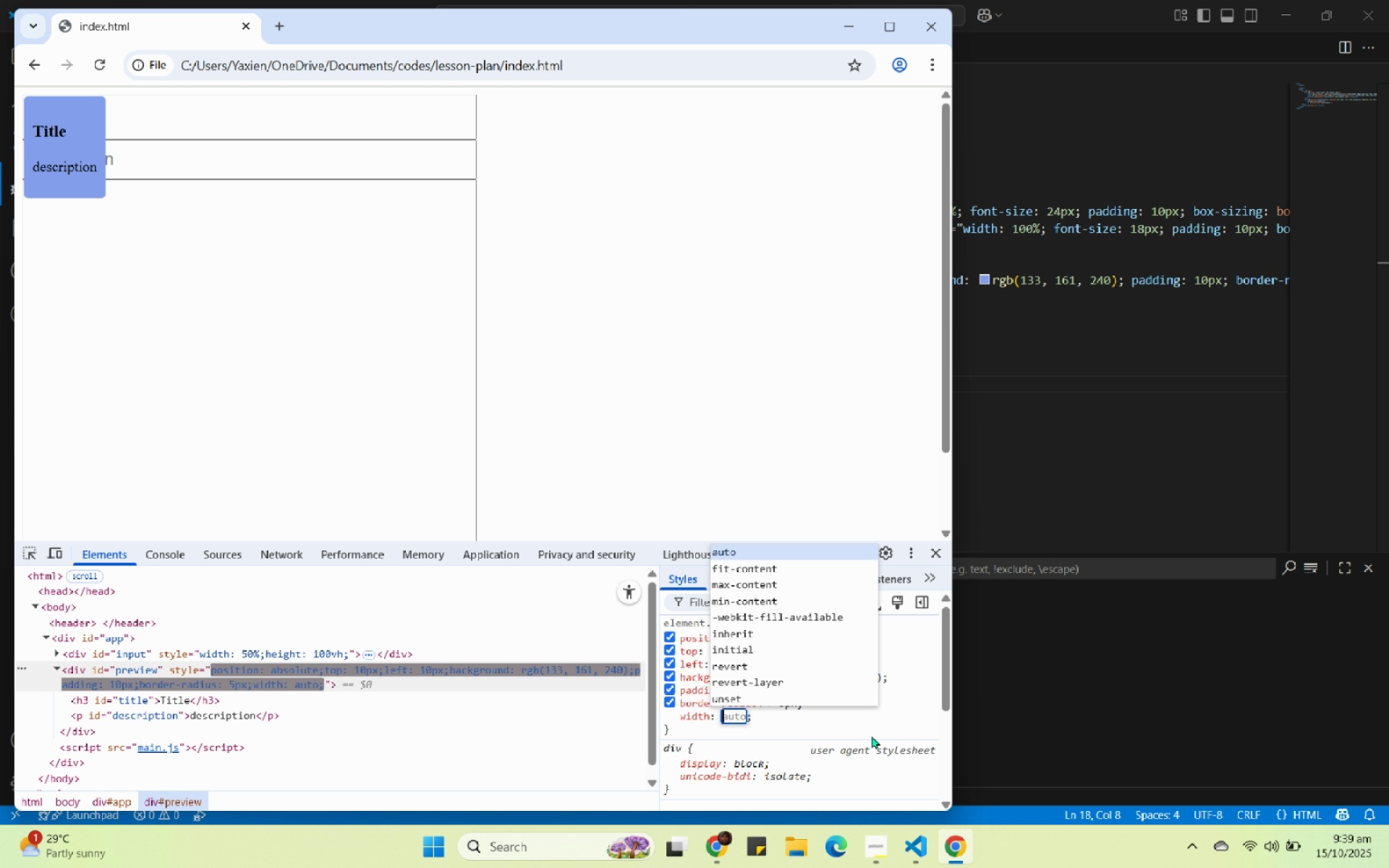 
key(ArrowDown)
 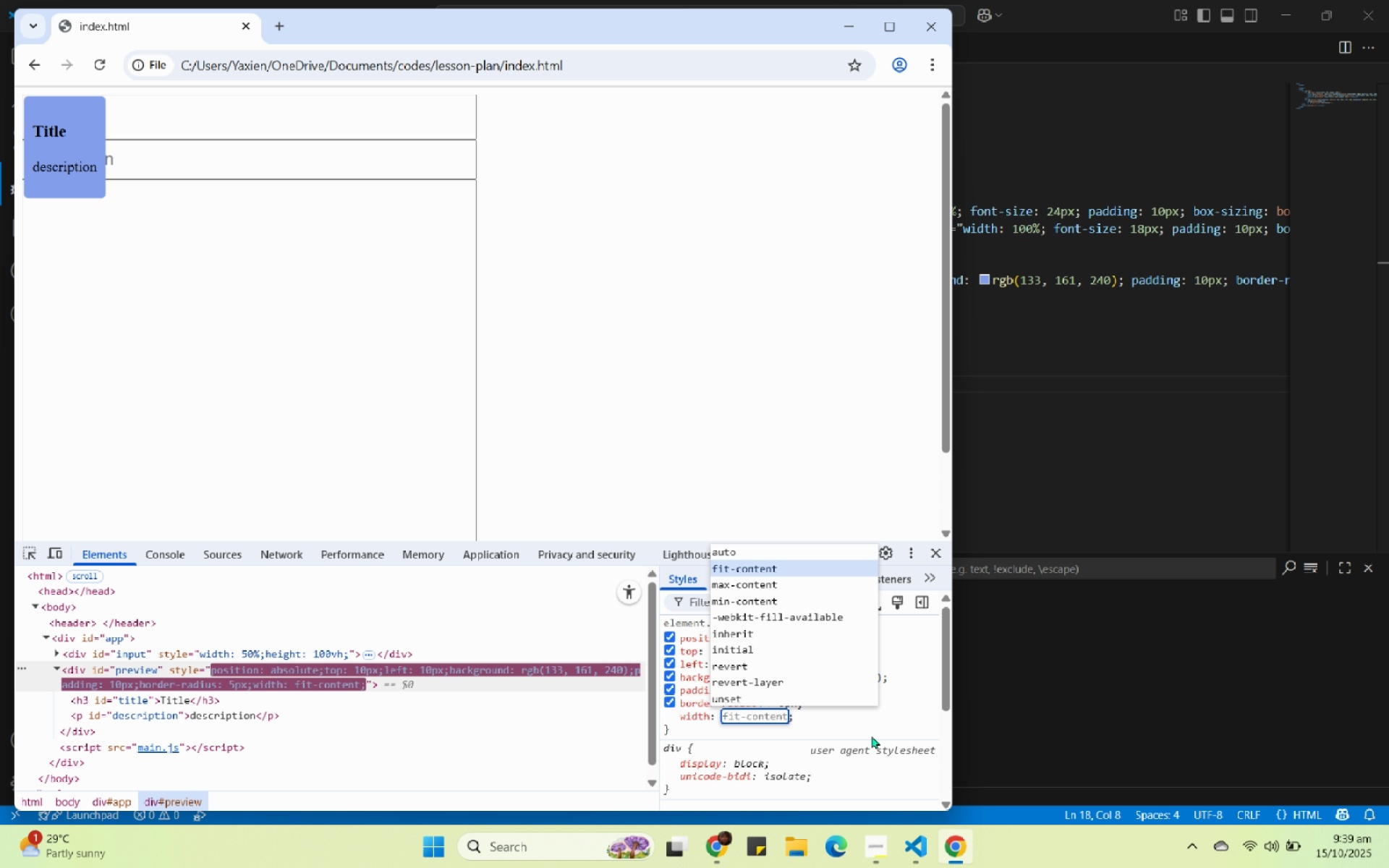 
key(ArrowDown)
 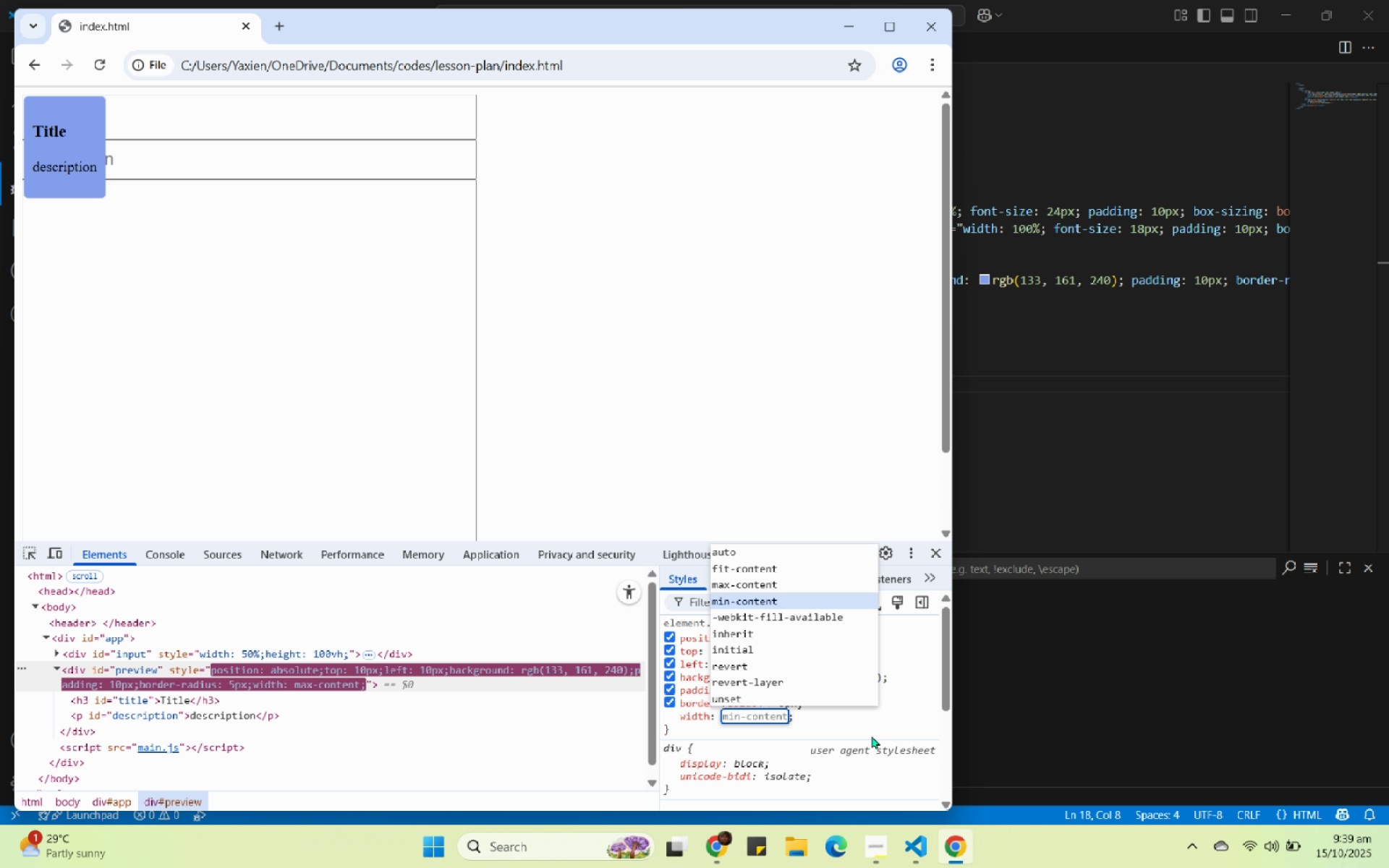 
key(ArrowDown)
 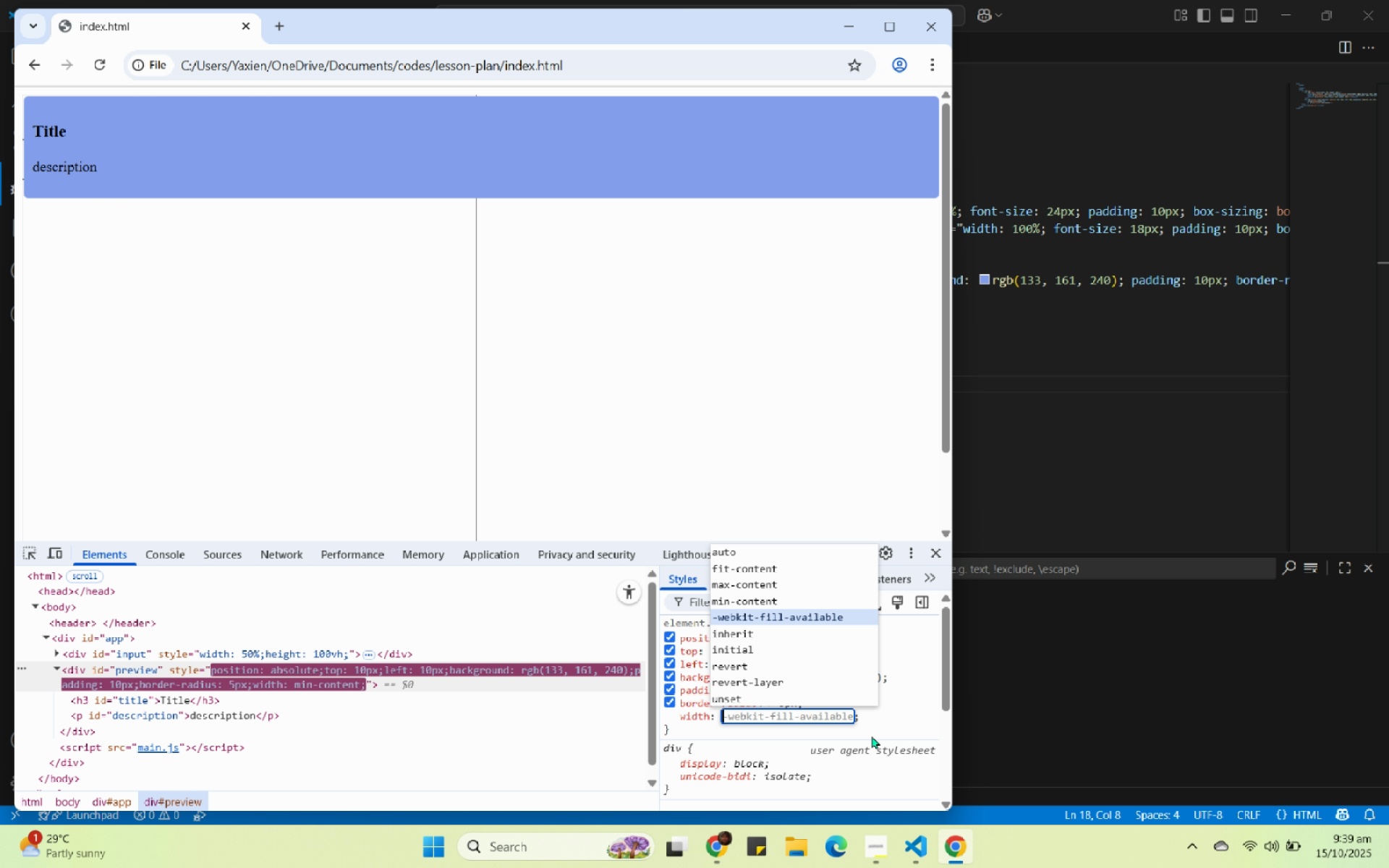 
key(ArrowDown)
 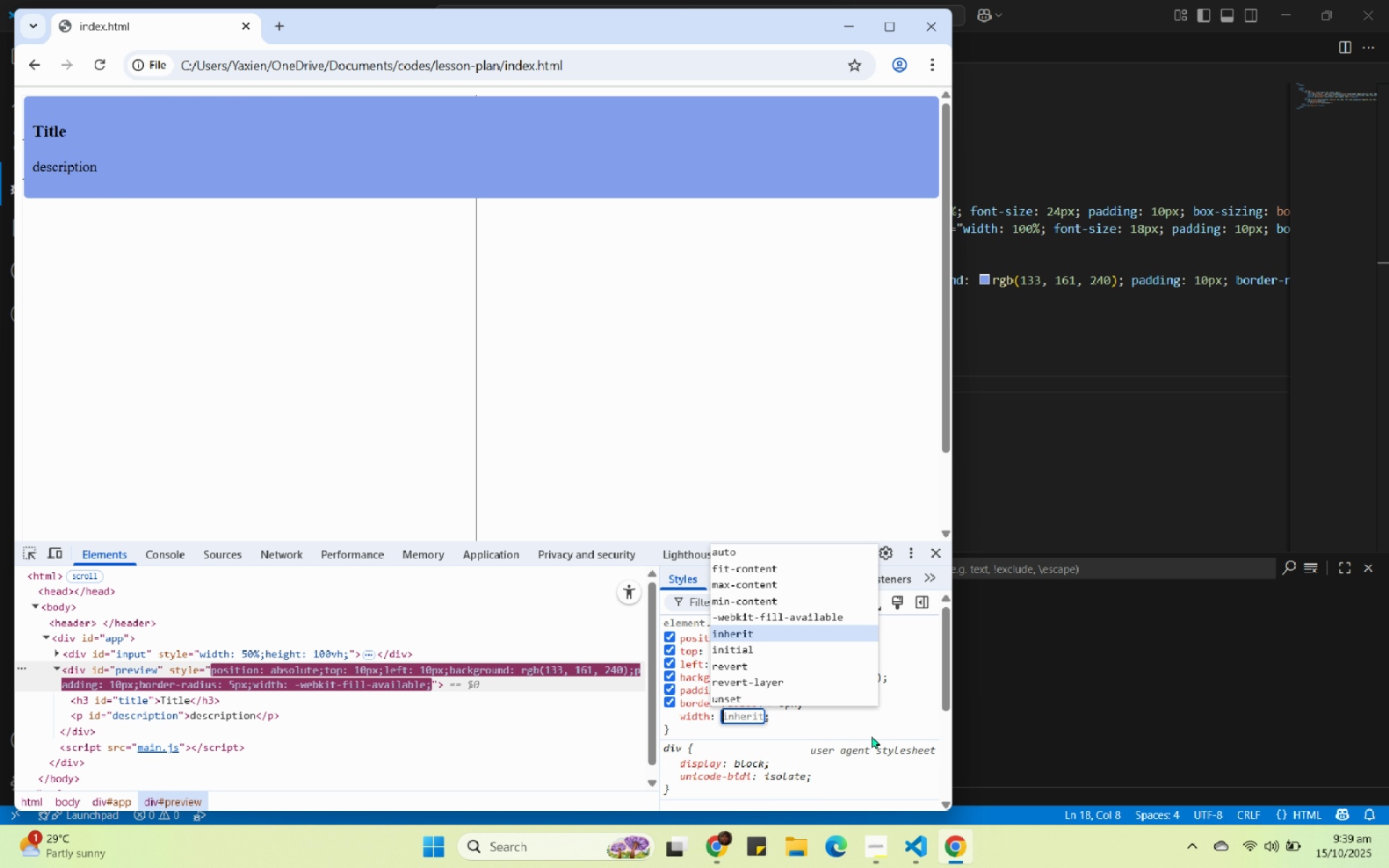 
key(ArrowDown)
 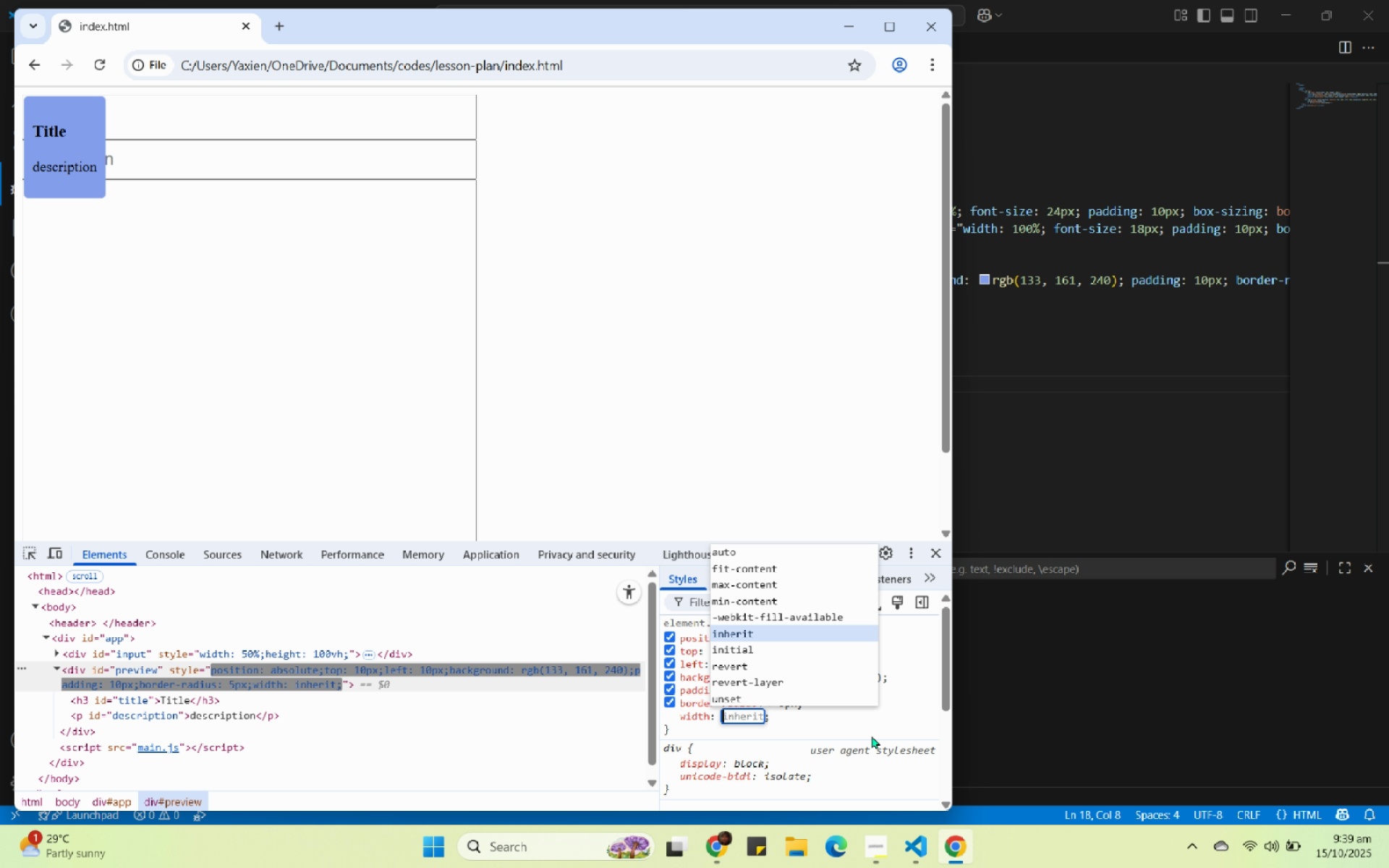 
key(Numpad5)
 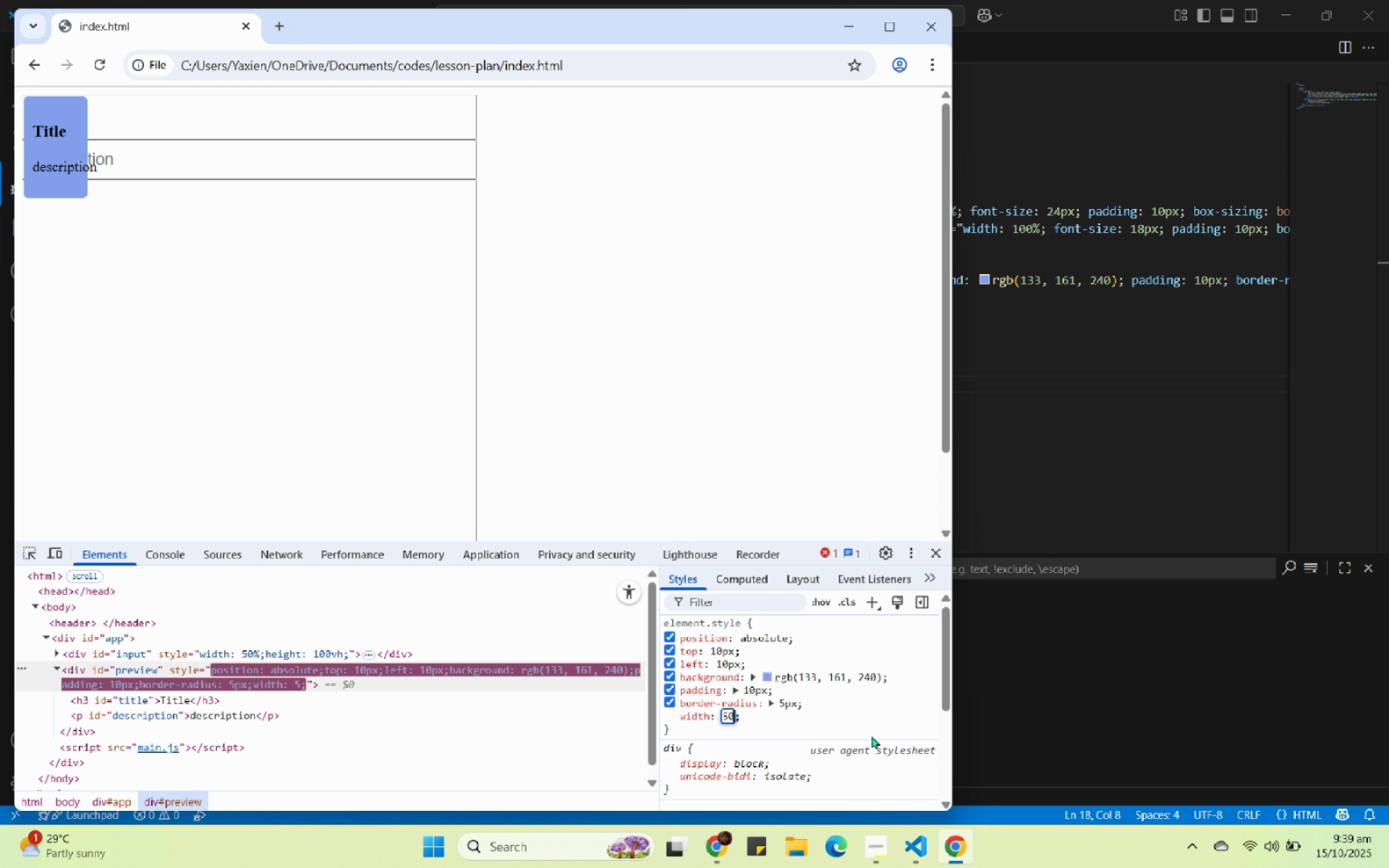 
key(Numpad0)
 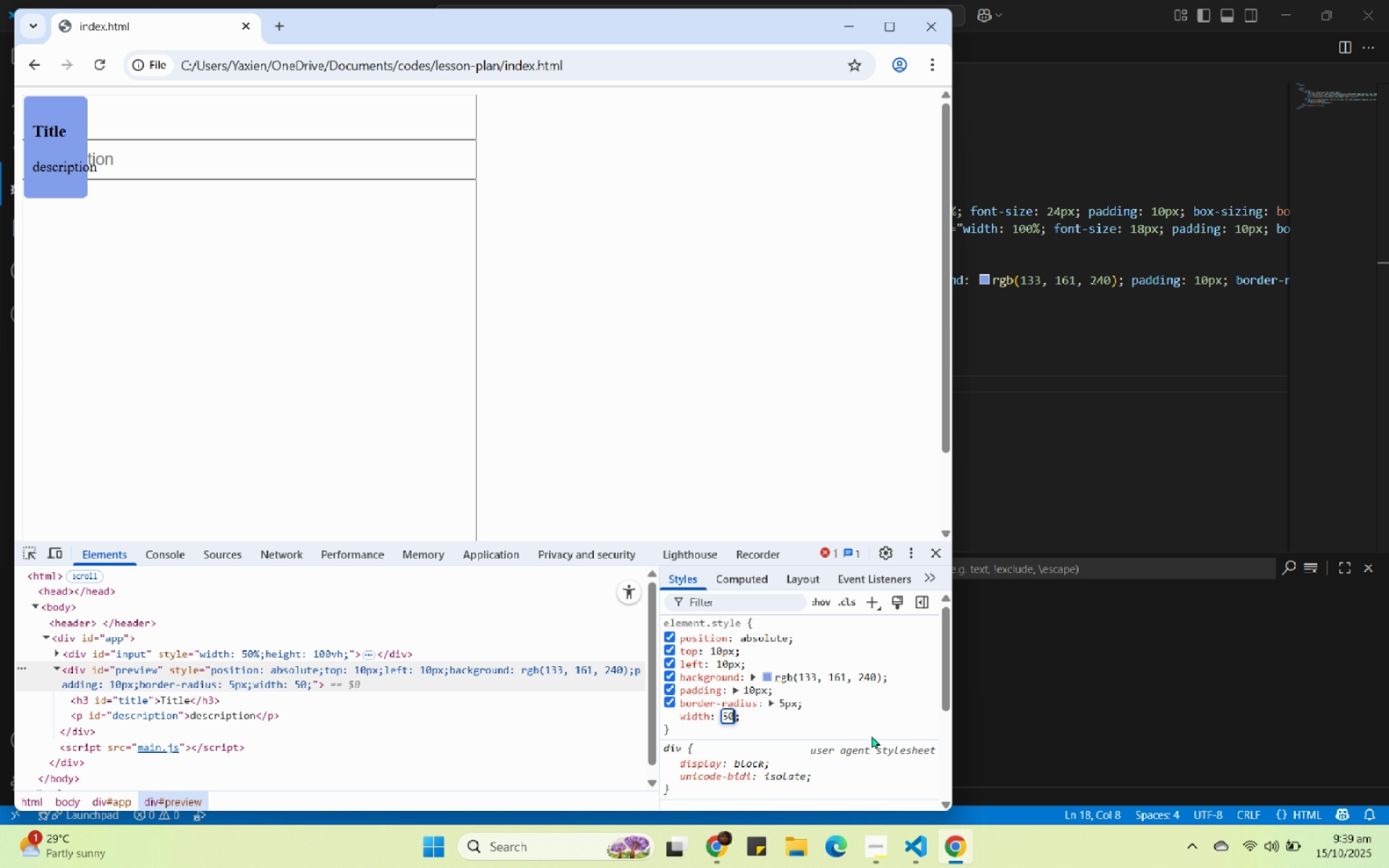 
key(Shift+5)
 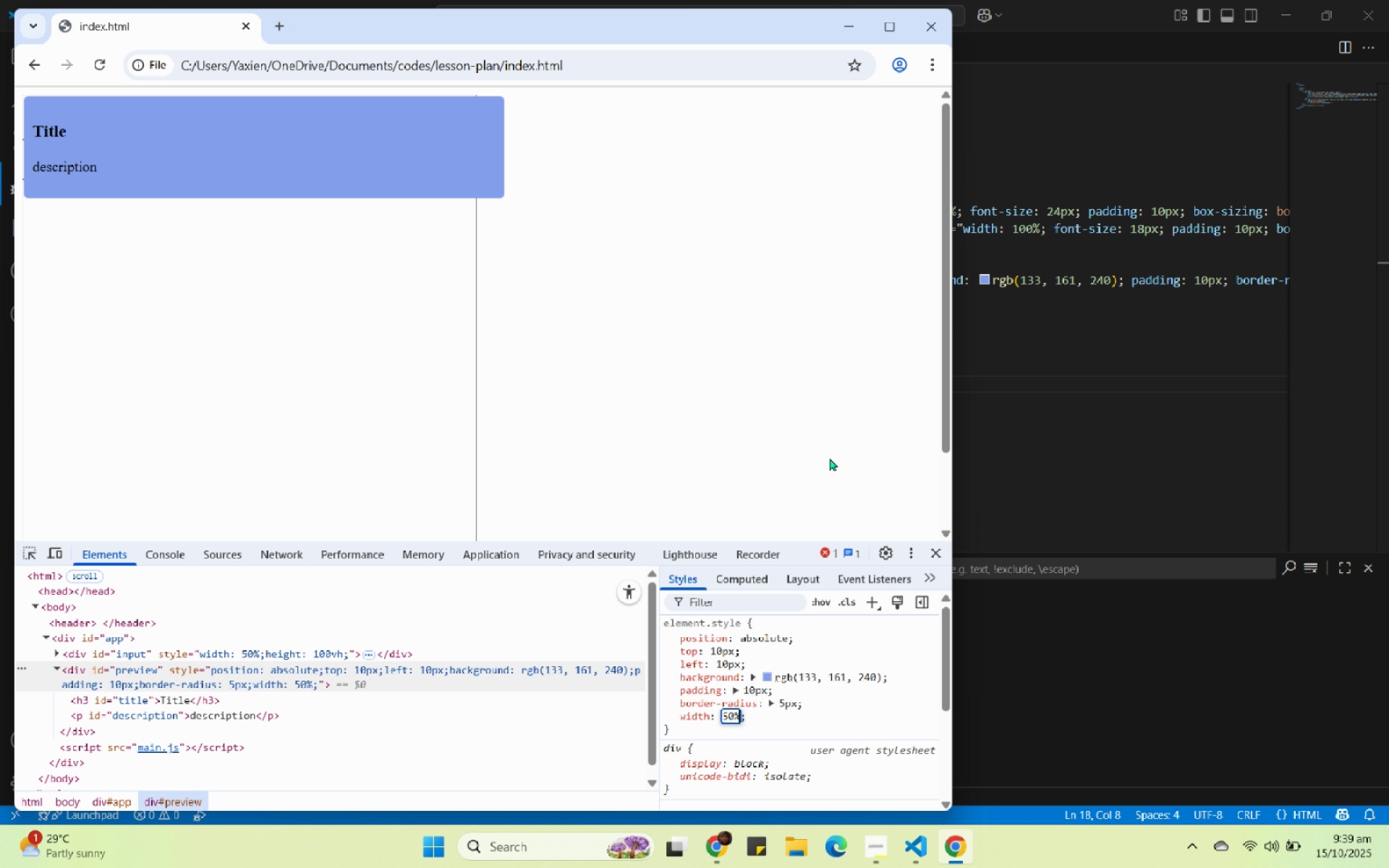 
wait(16.68)
 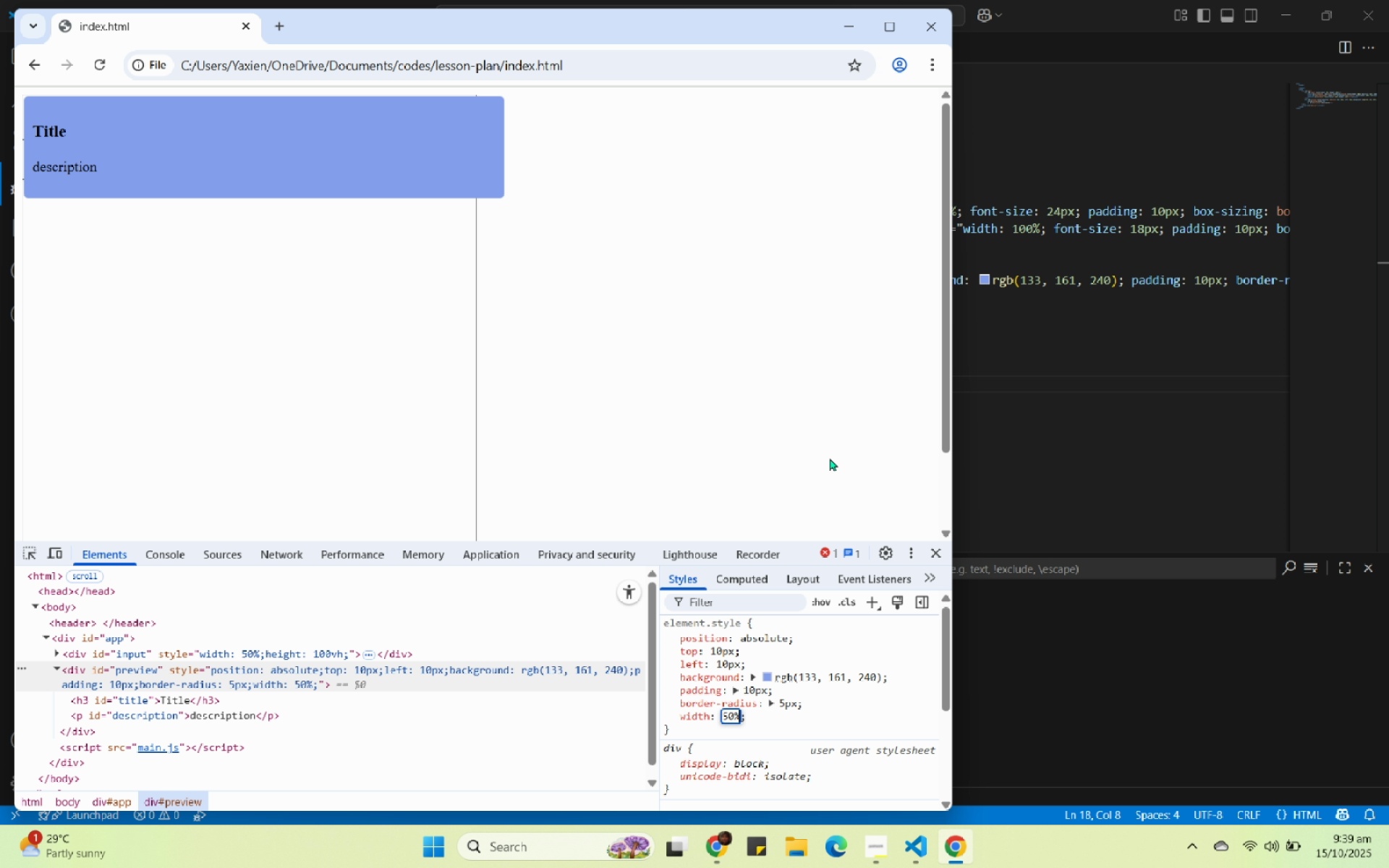 
left_click([52, 550])
 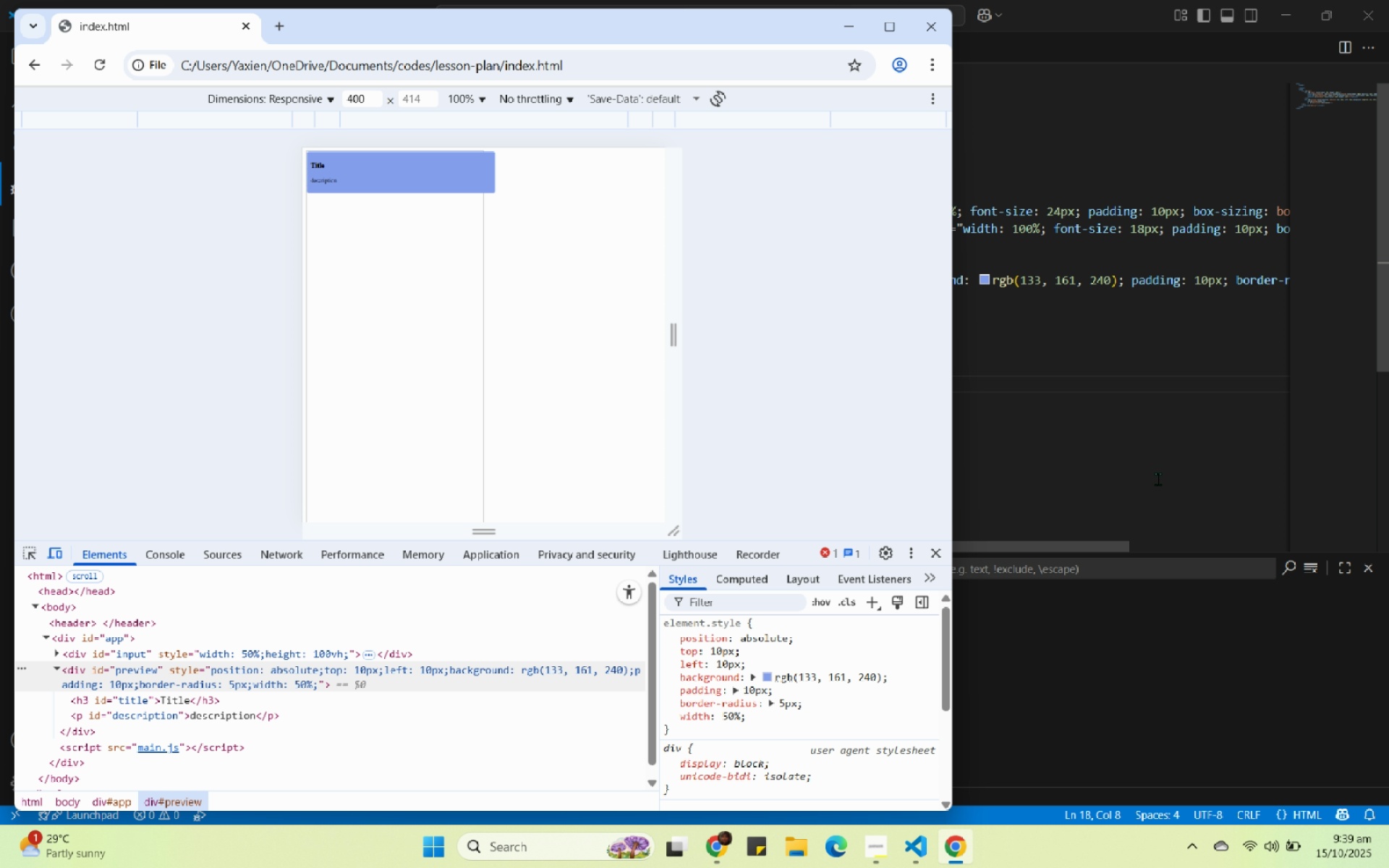 
wait(6.49)
 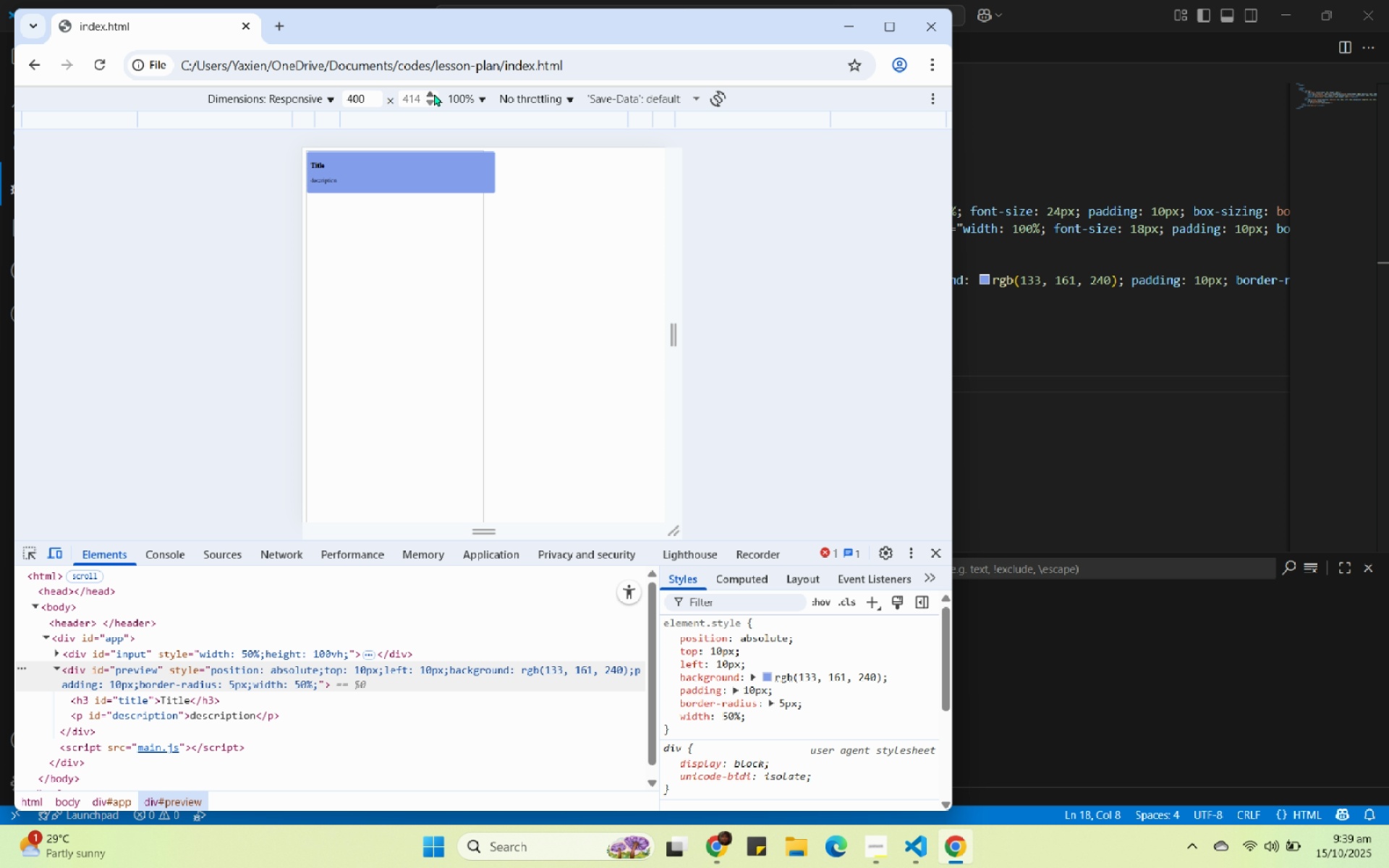 
left_click([1158, 478])
 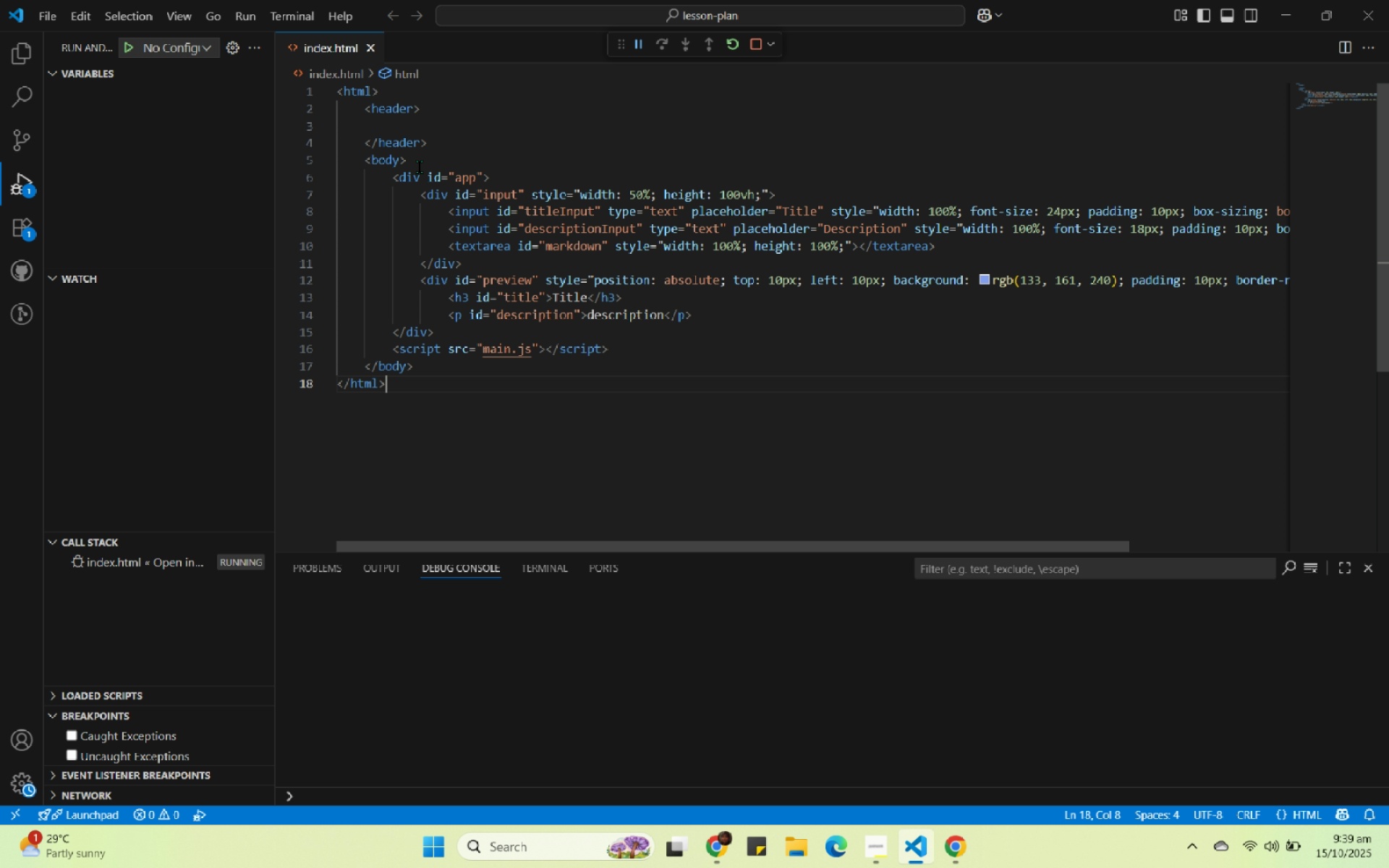 
double_click([410, 176])
 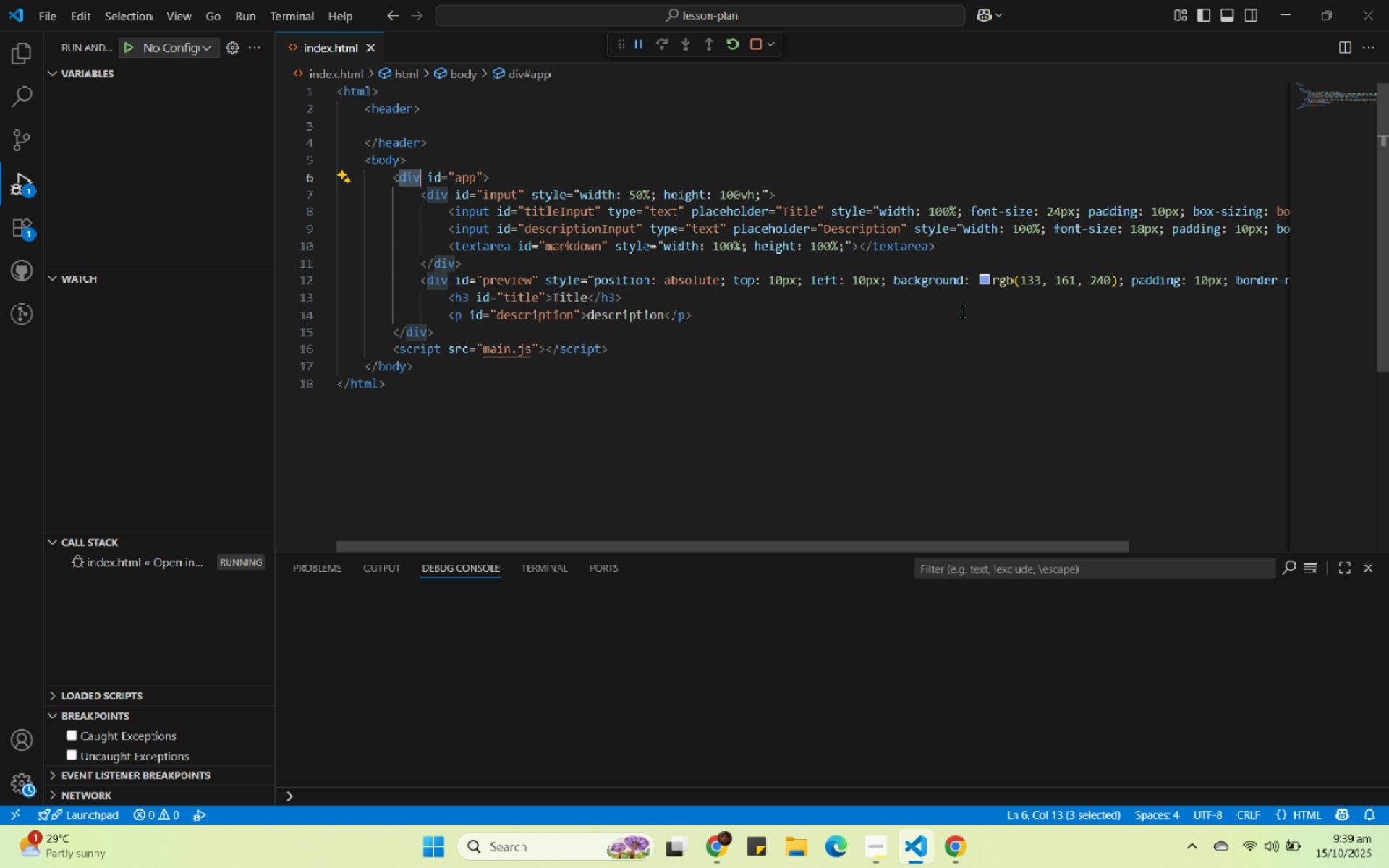 
type(table)
 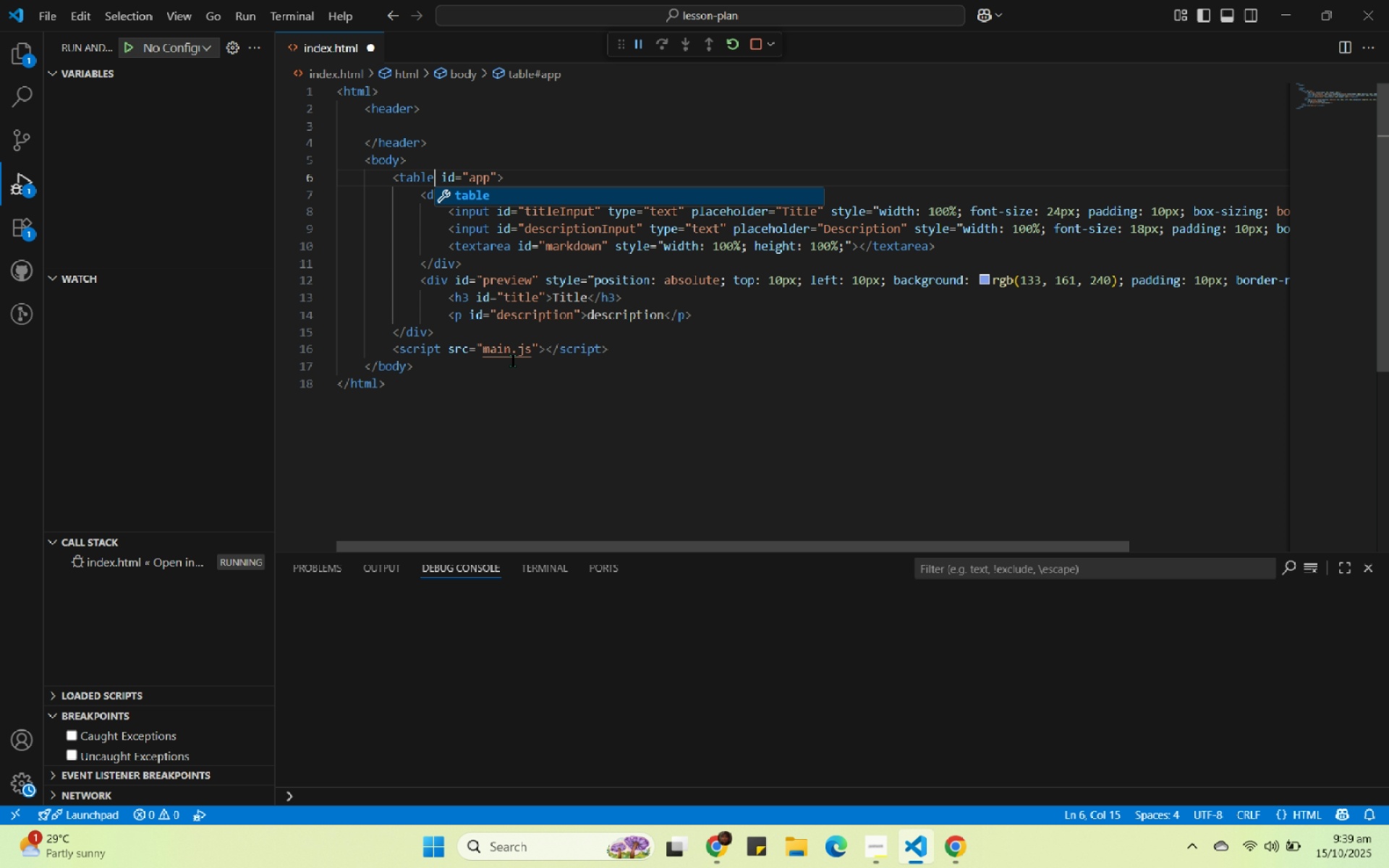 
left_click([428, 376])
 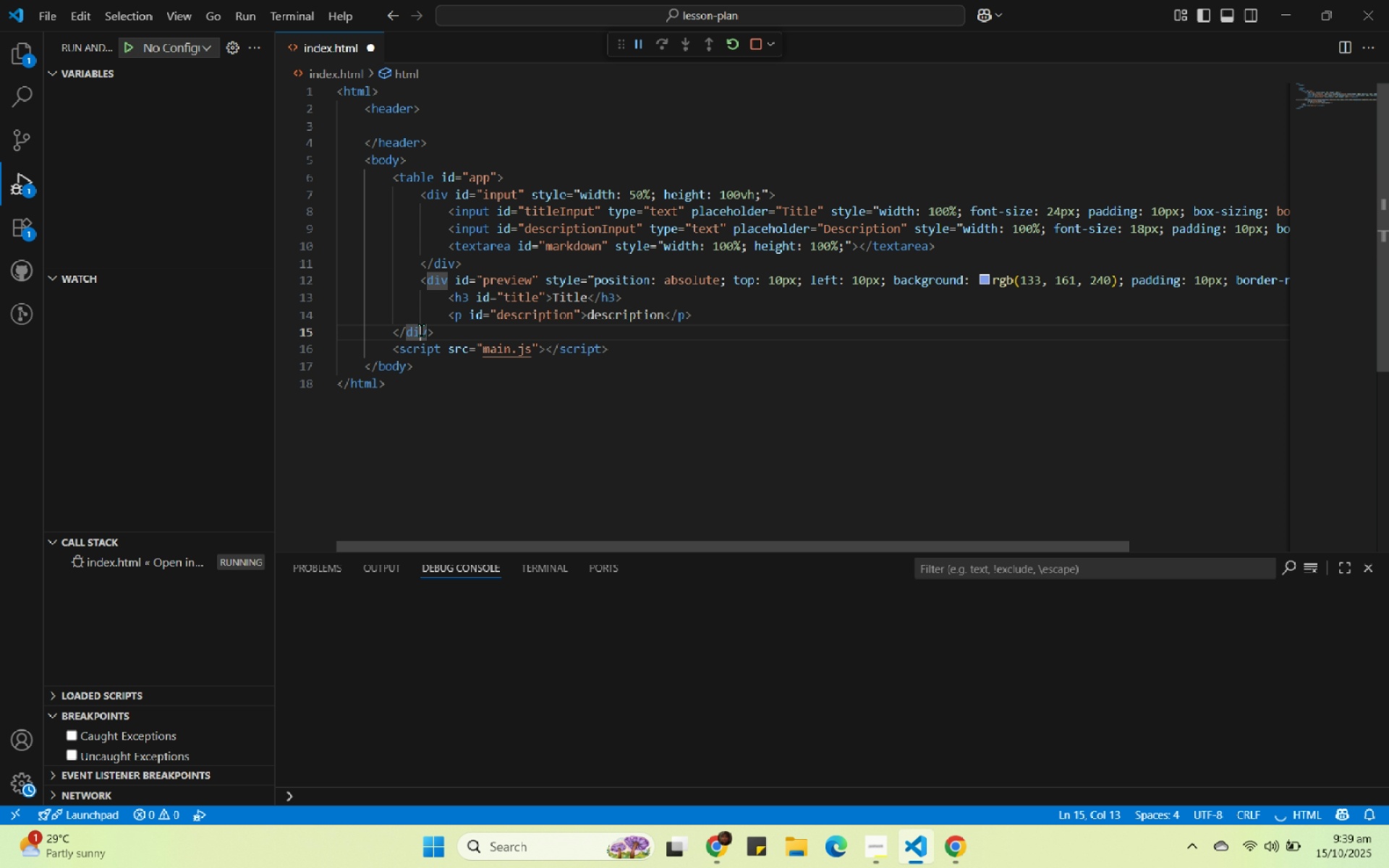 
double_click([422, 331])
 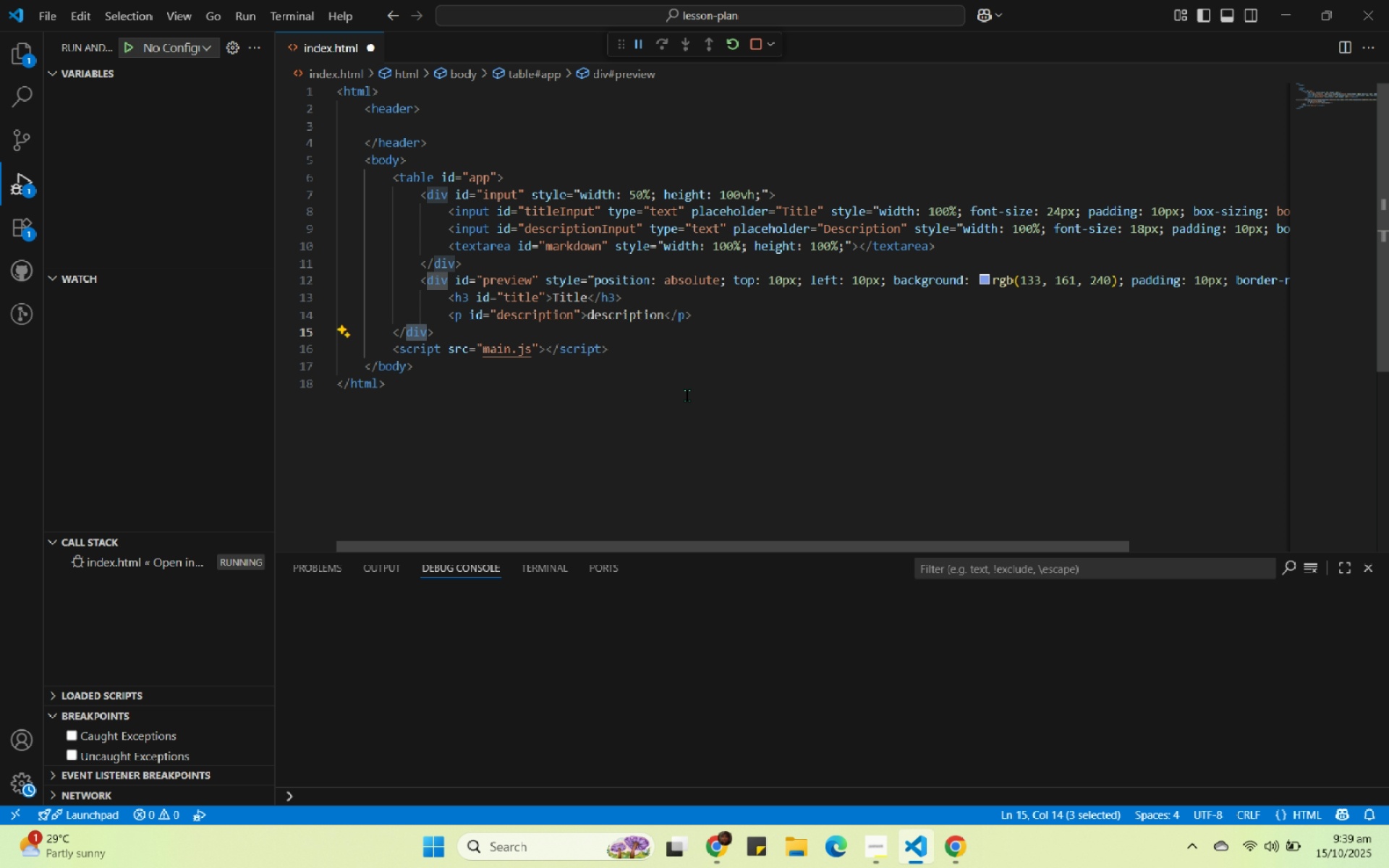 
type(table)
 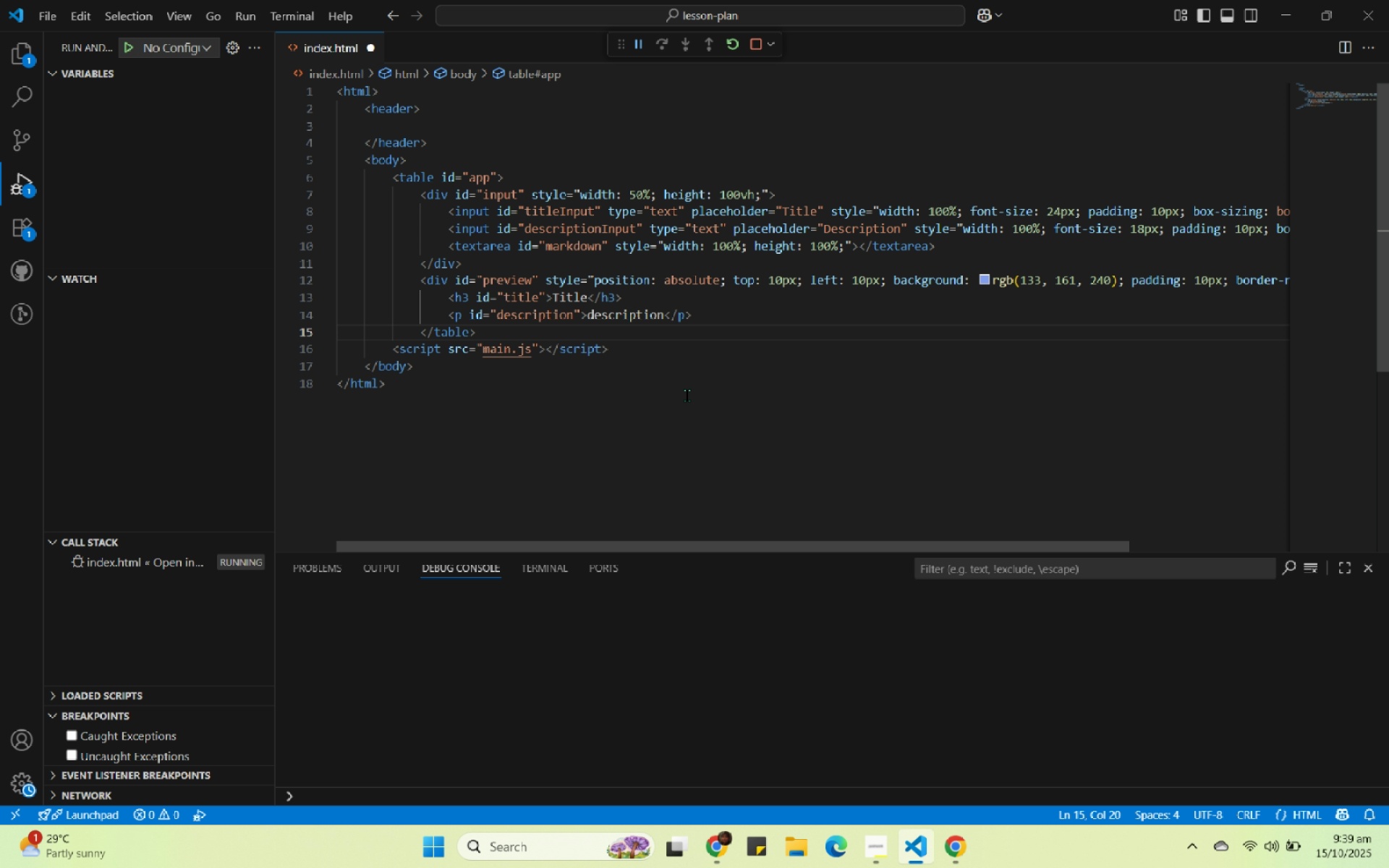 
left_click([687, 396])
 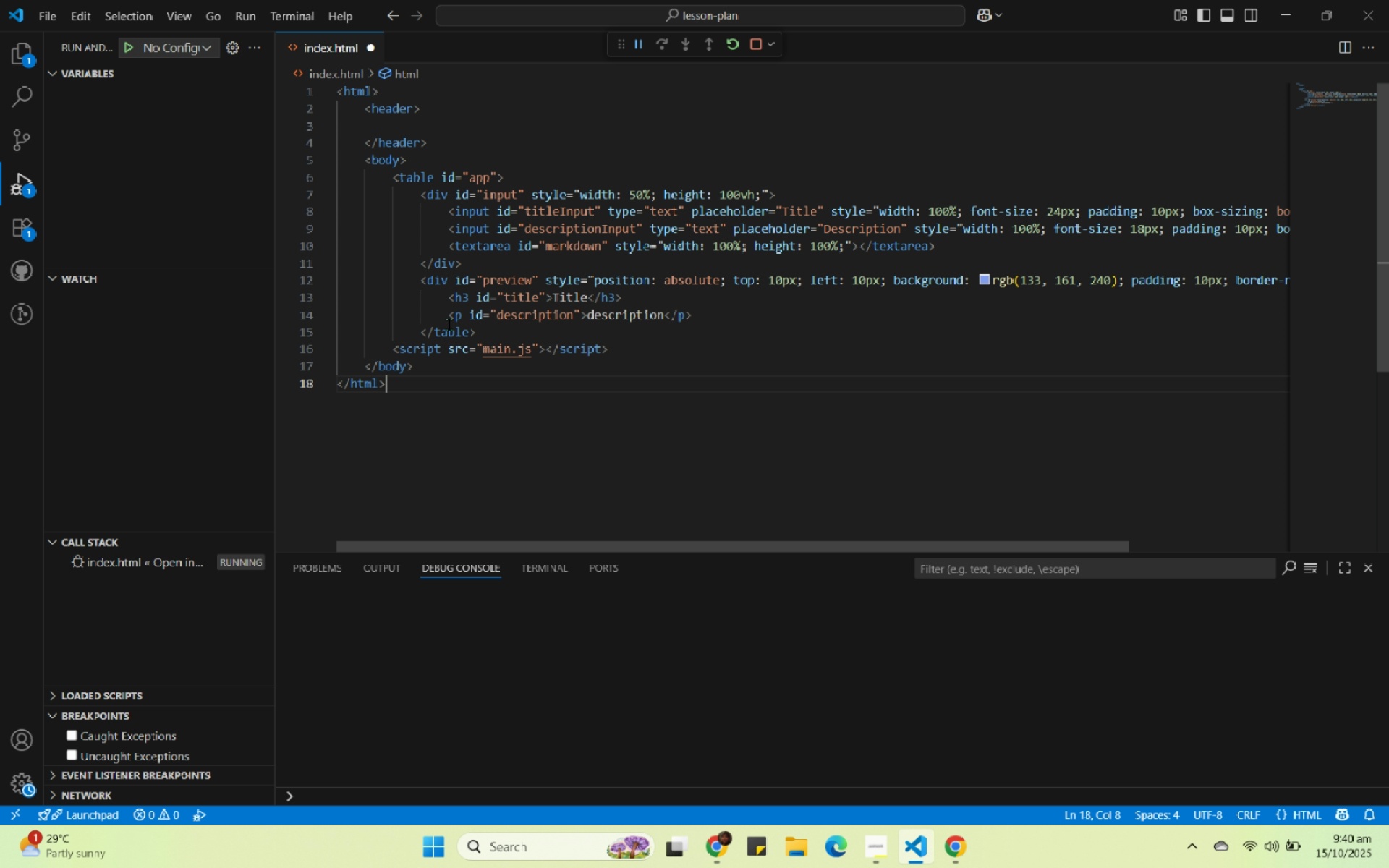 
left_click([448, 329])
 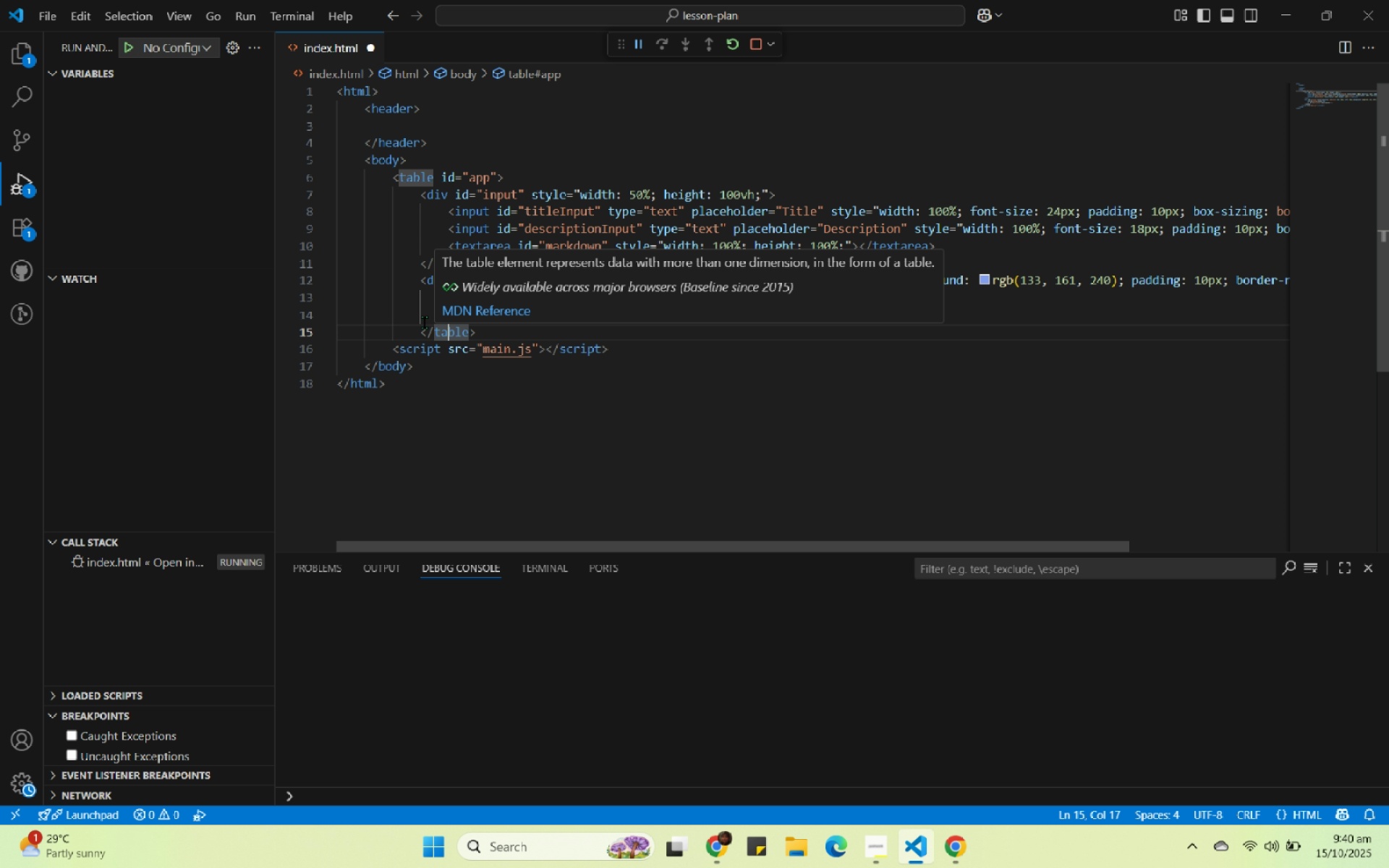 
left_click([428, 329])
 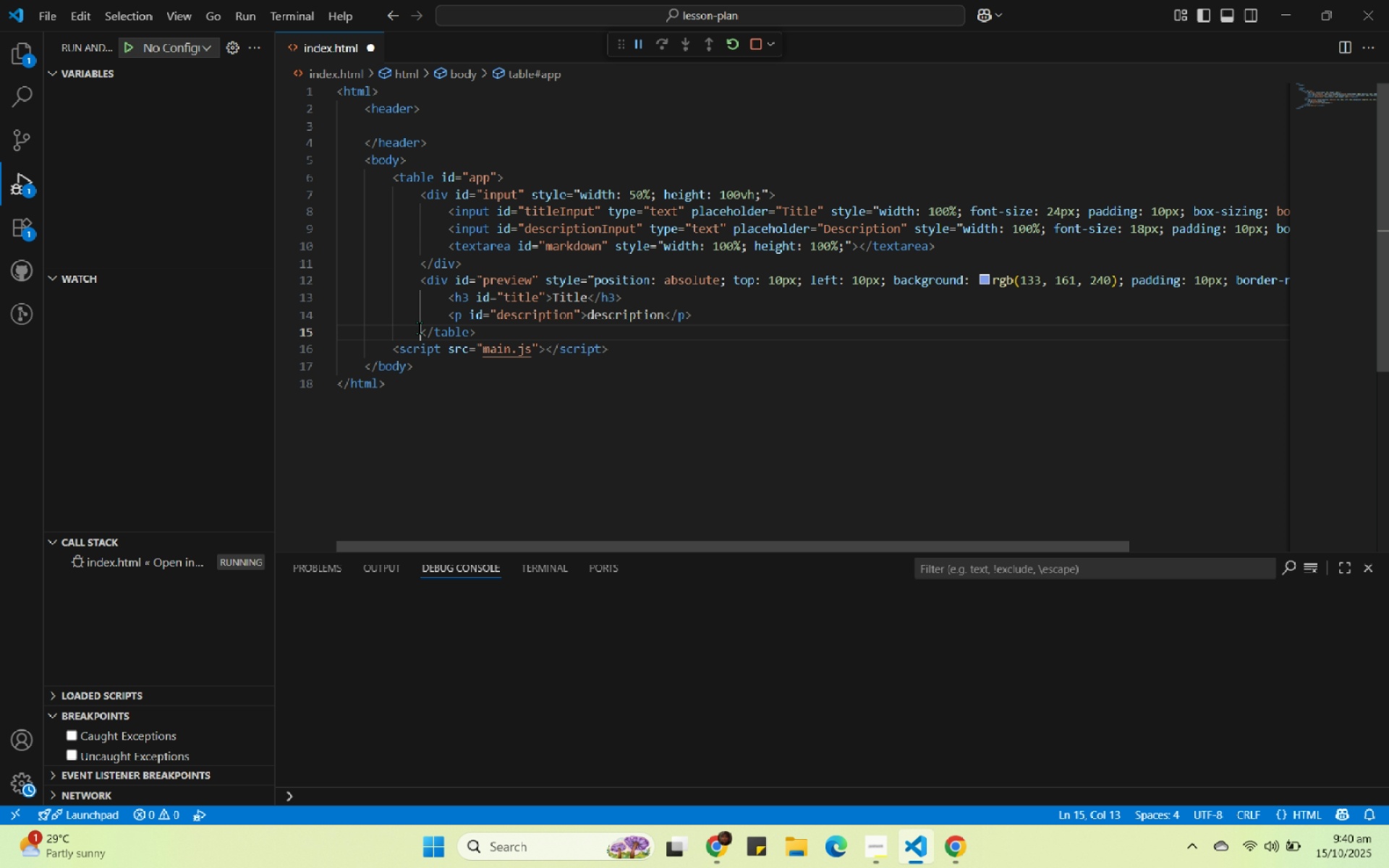 
left_click([420, 328])
 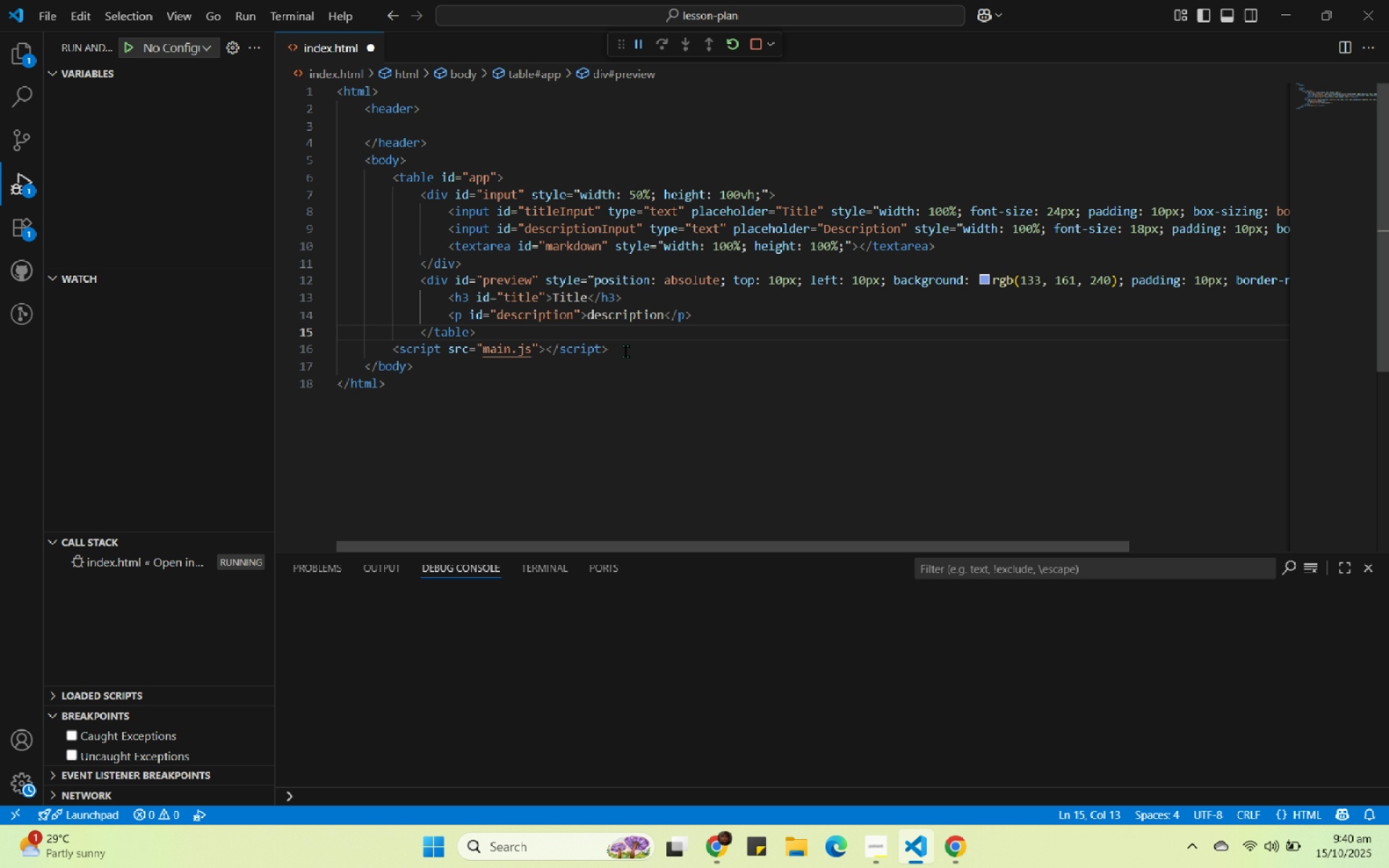 
key(Shift+ShiftLeft)
 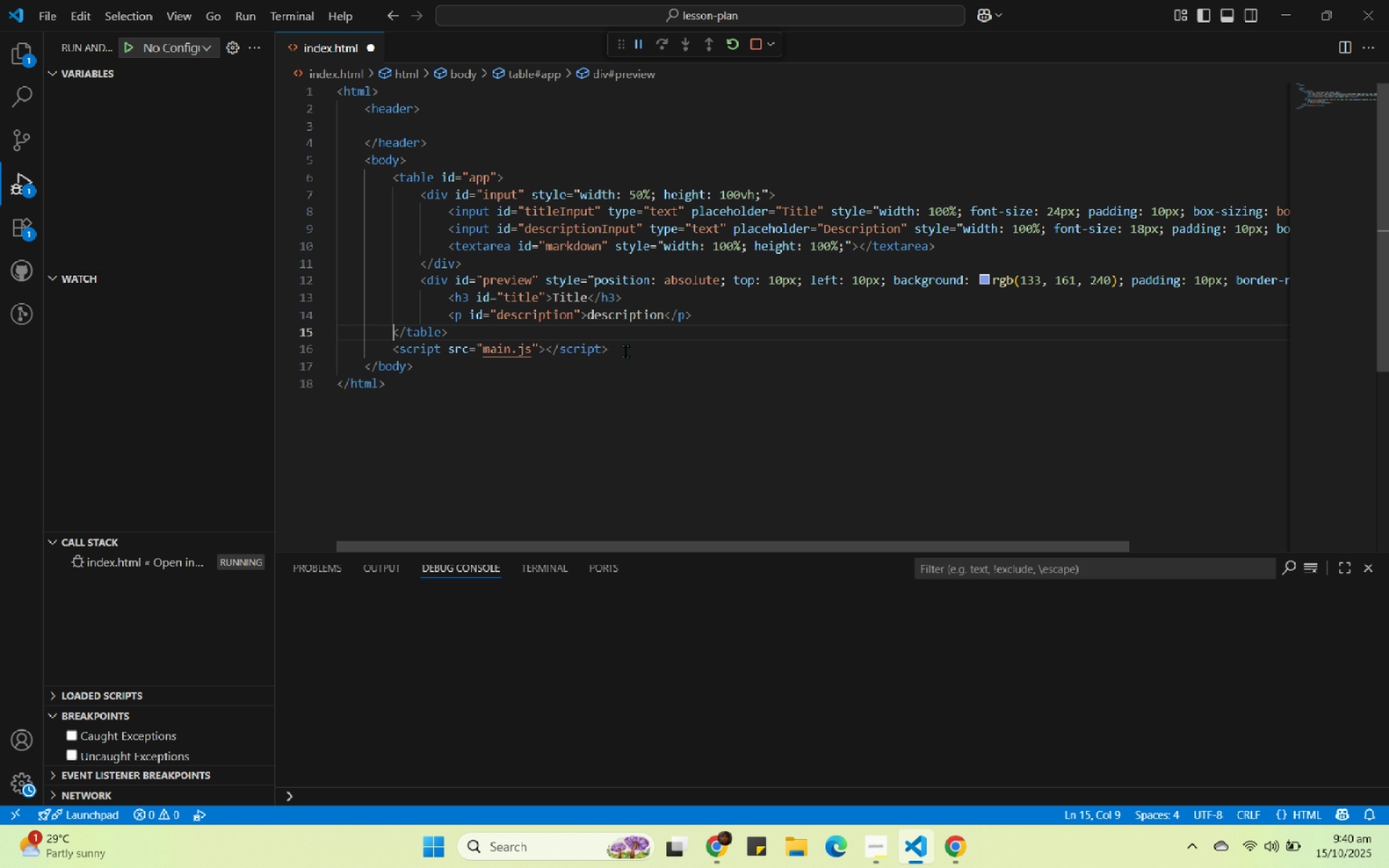 
key(Shift+Tab)
 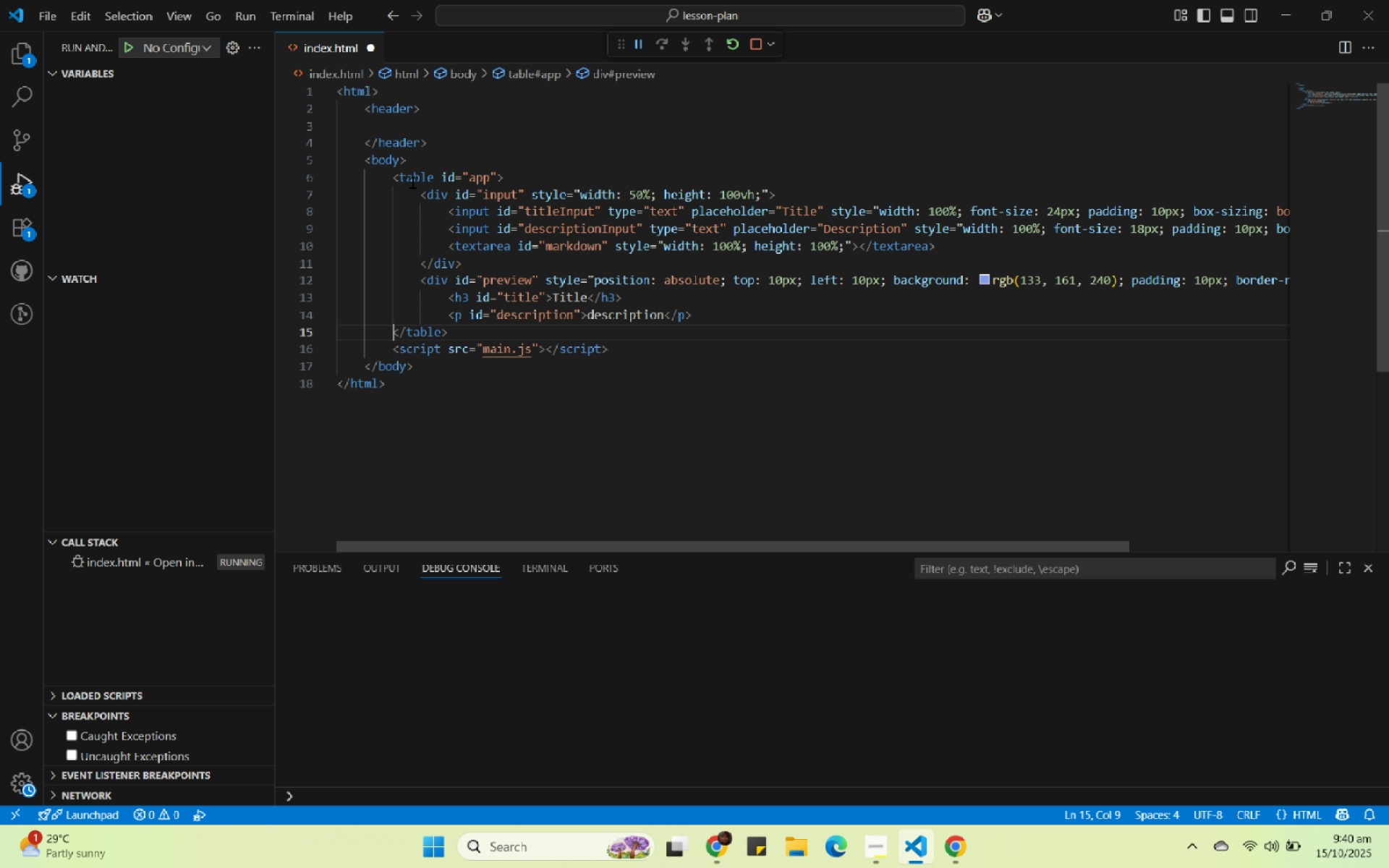 
left_click([413, 177])
 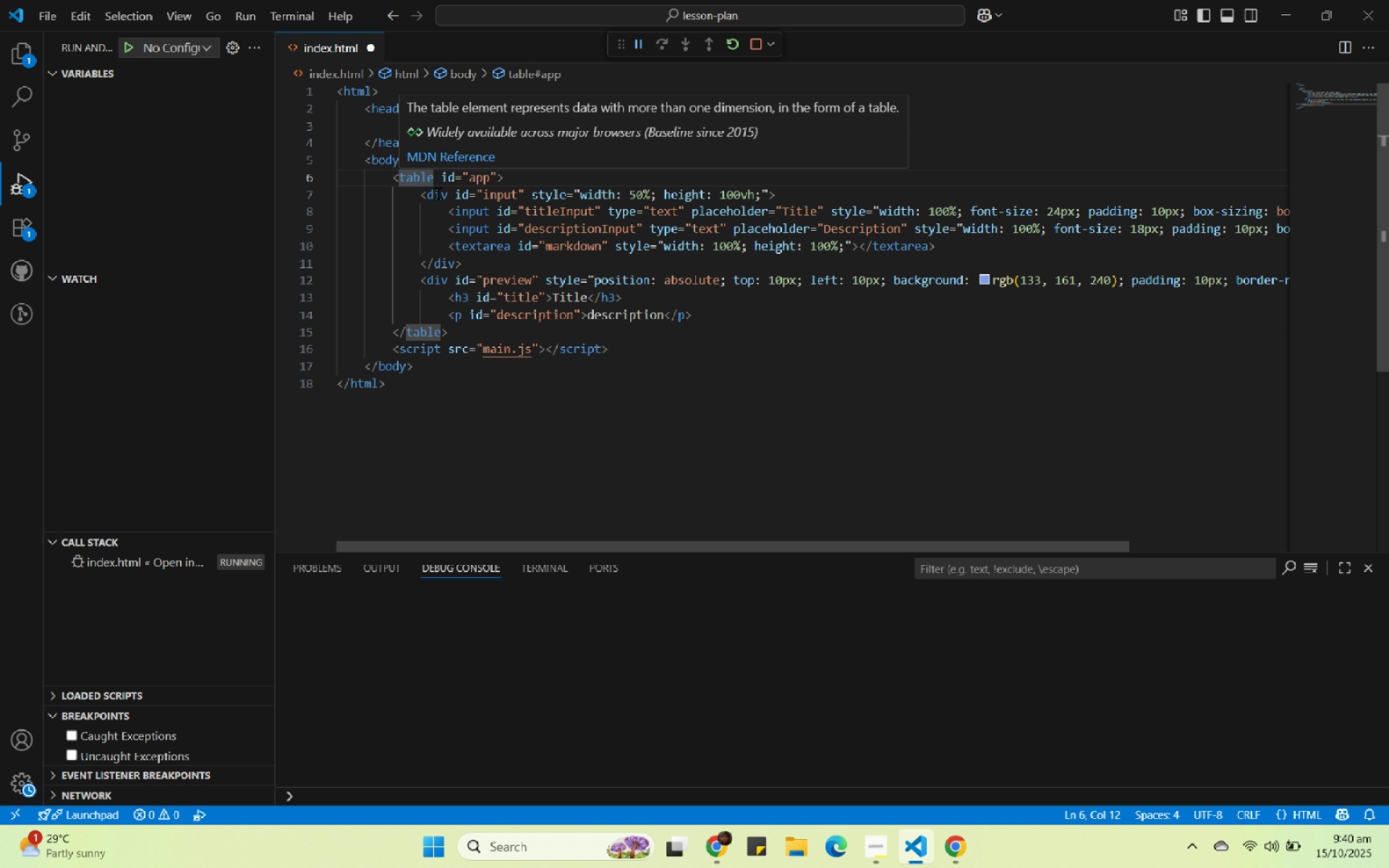 
left_click([438, 194])
 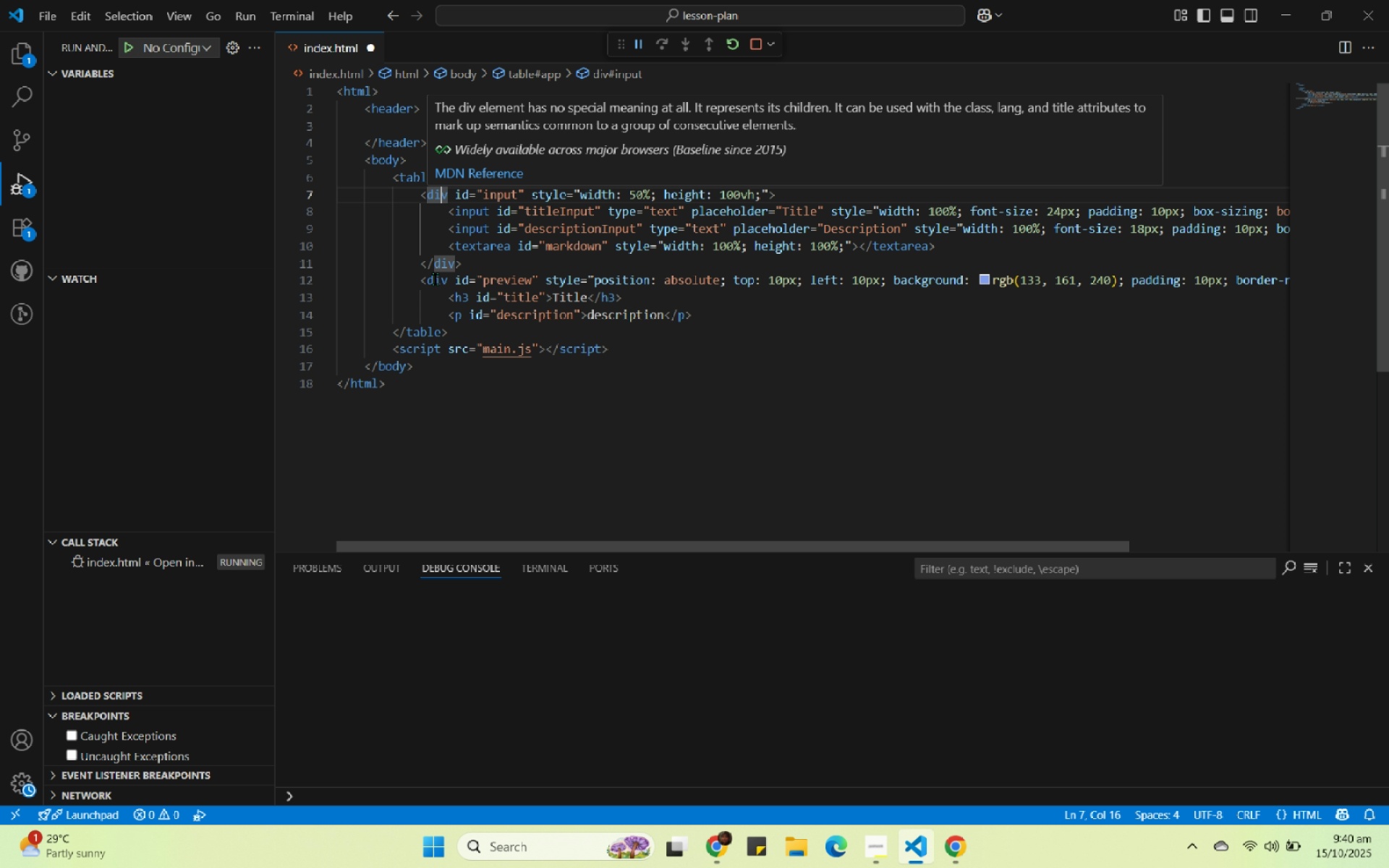 
left_click([436, 279])
 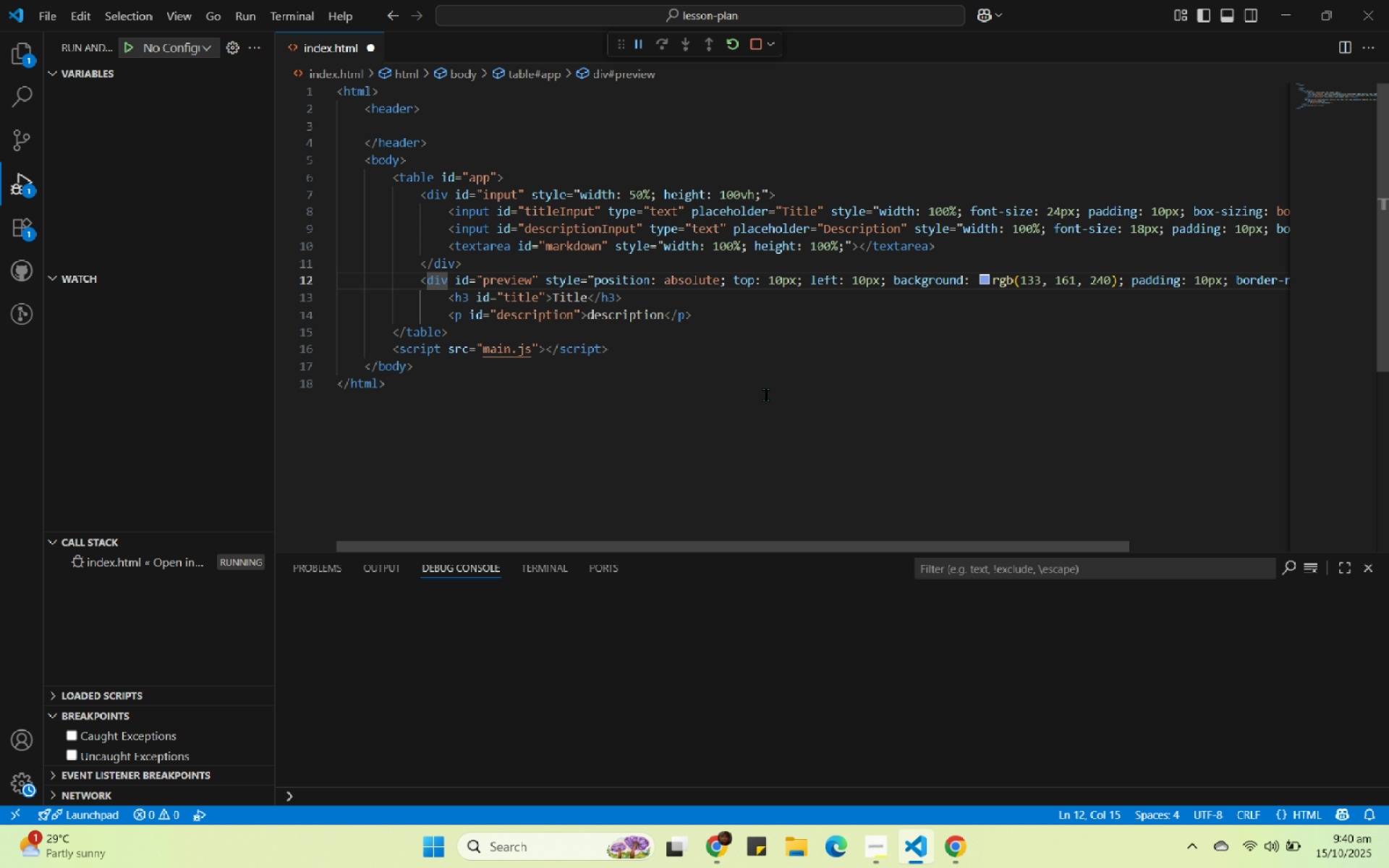 
wait(5.89)
 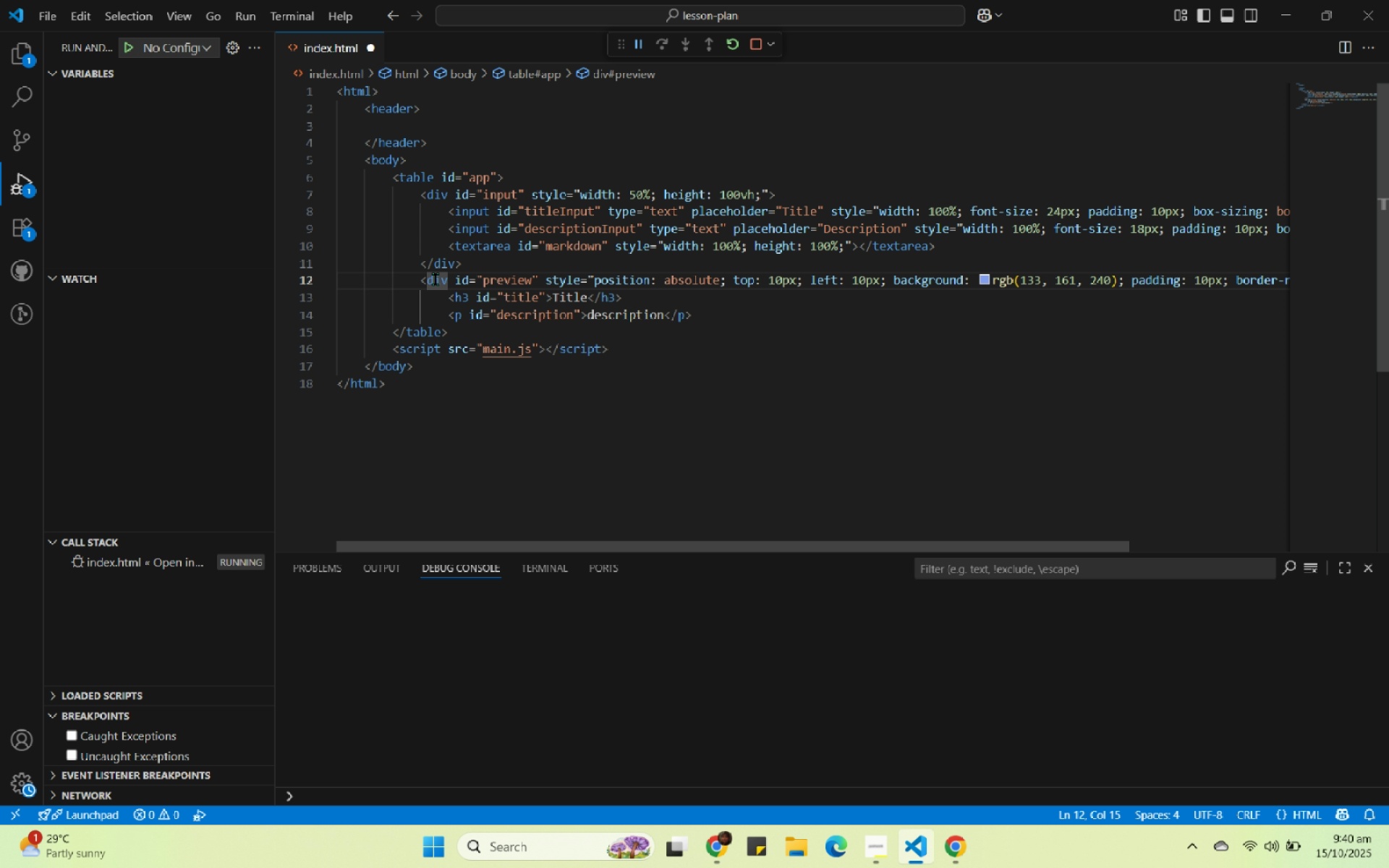 
left_click([732, 315])
 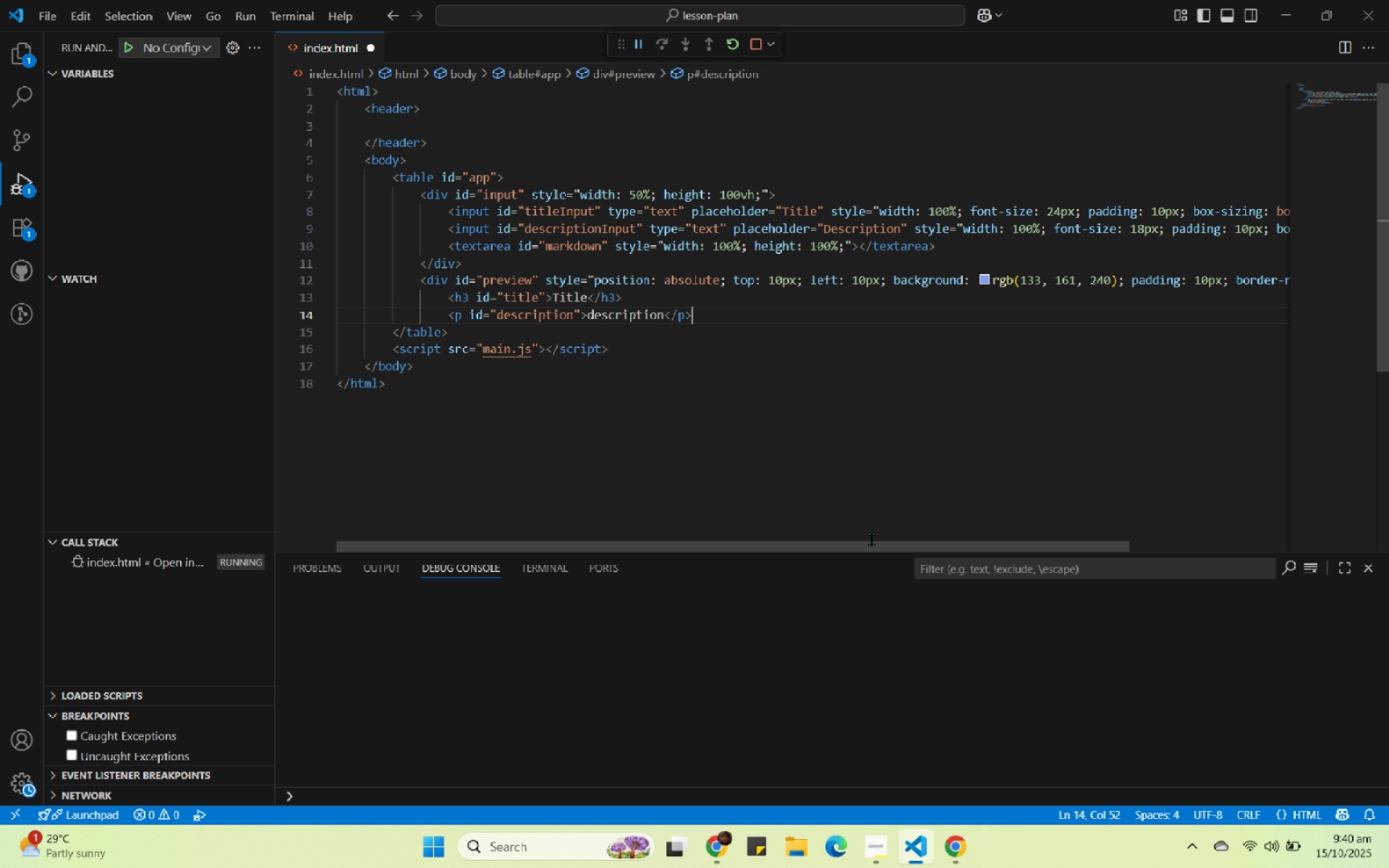 
left_click_drag(start_coordinate=[873, 545], to_coordinate=[595, 519])
 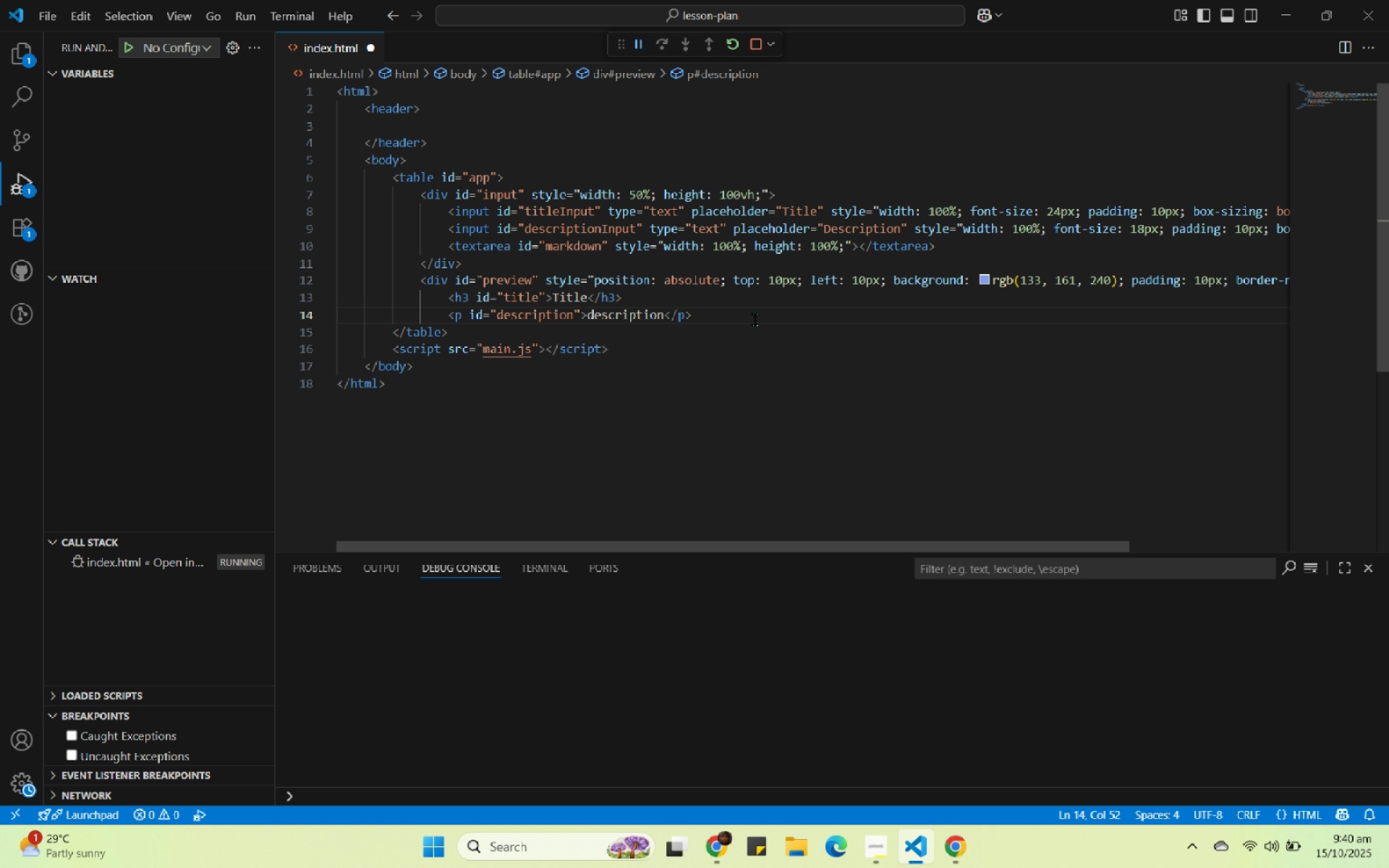 
left_click([755, 319])
 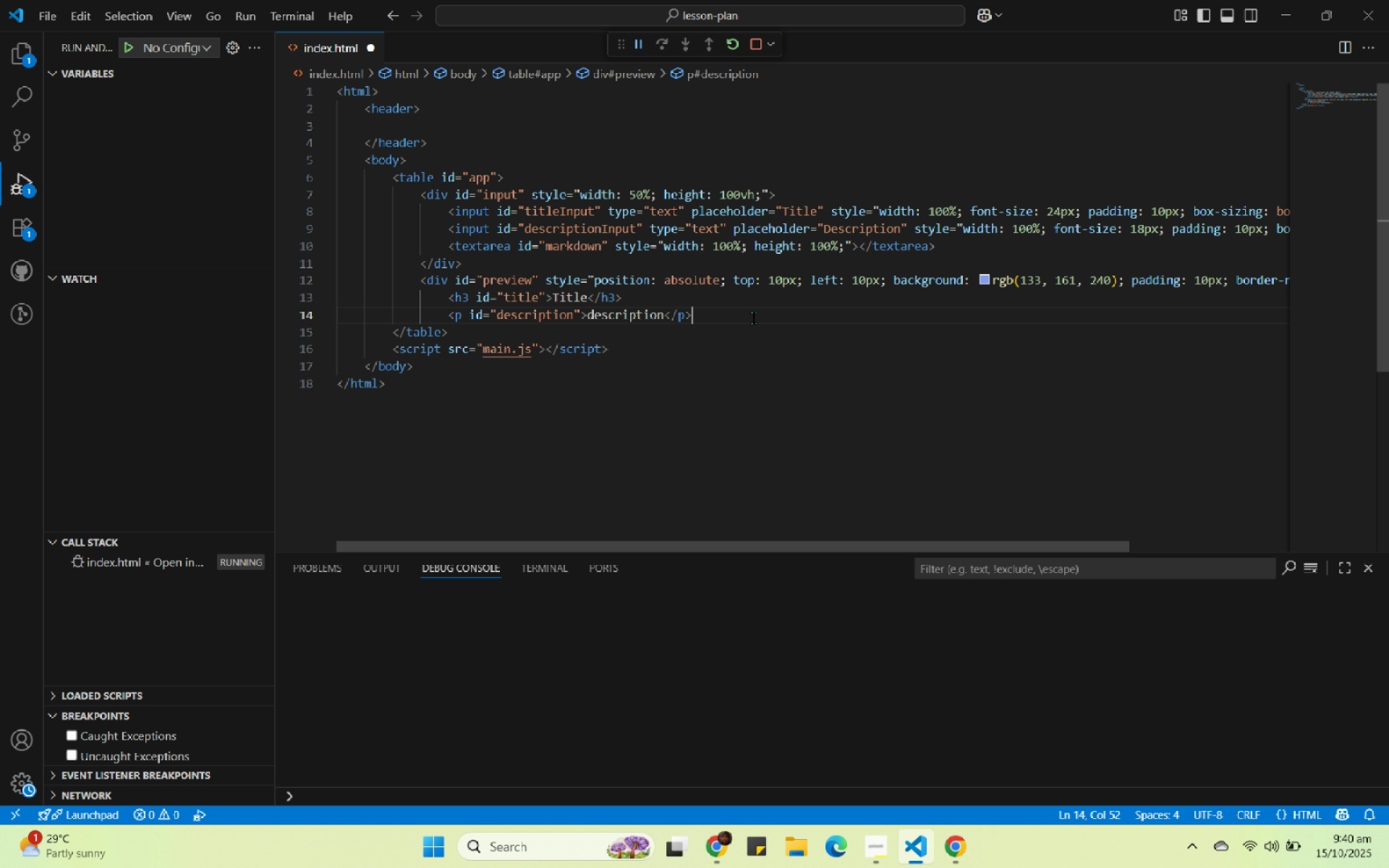 
key(Enter)
 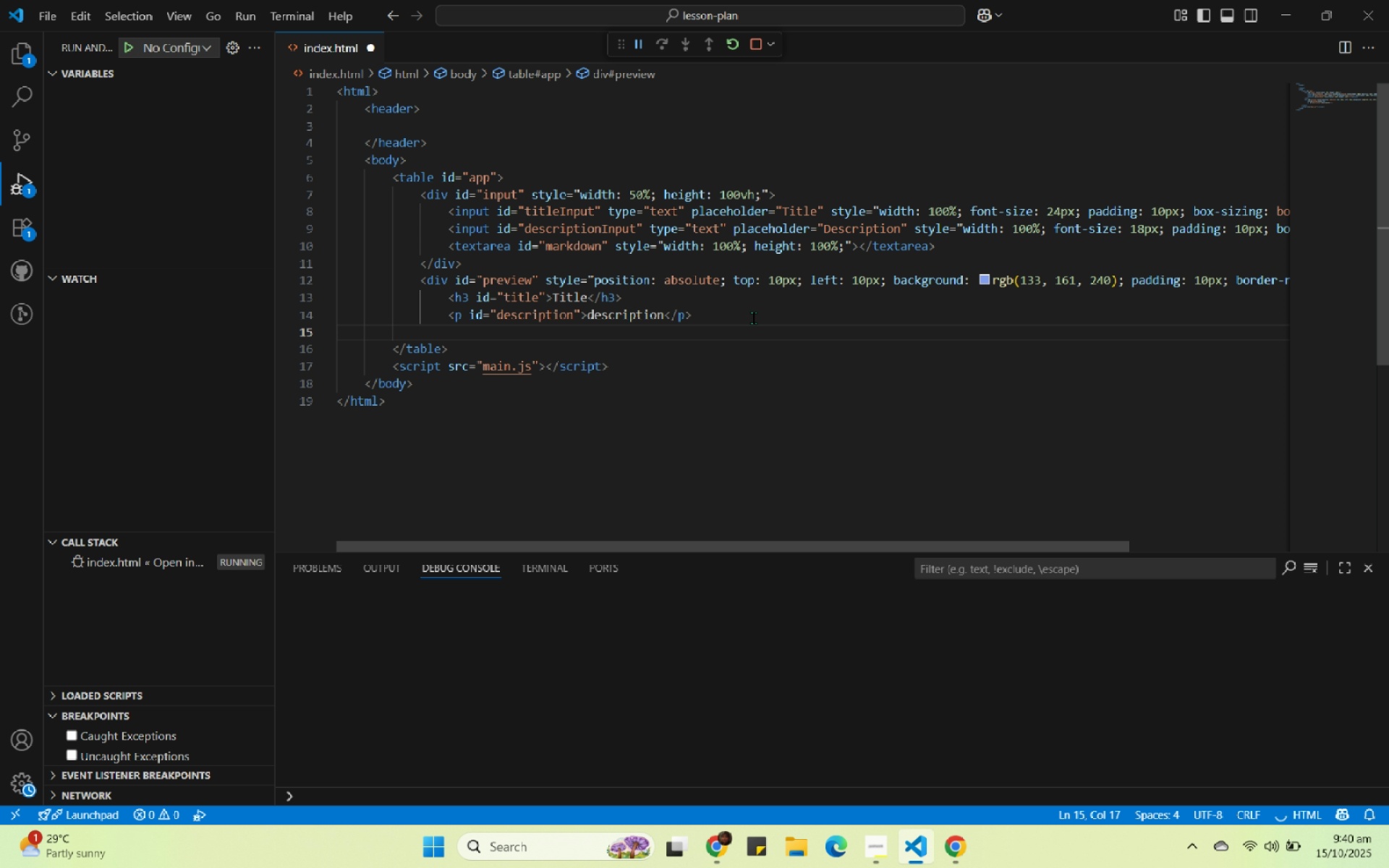 
key(Backspace)
 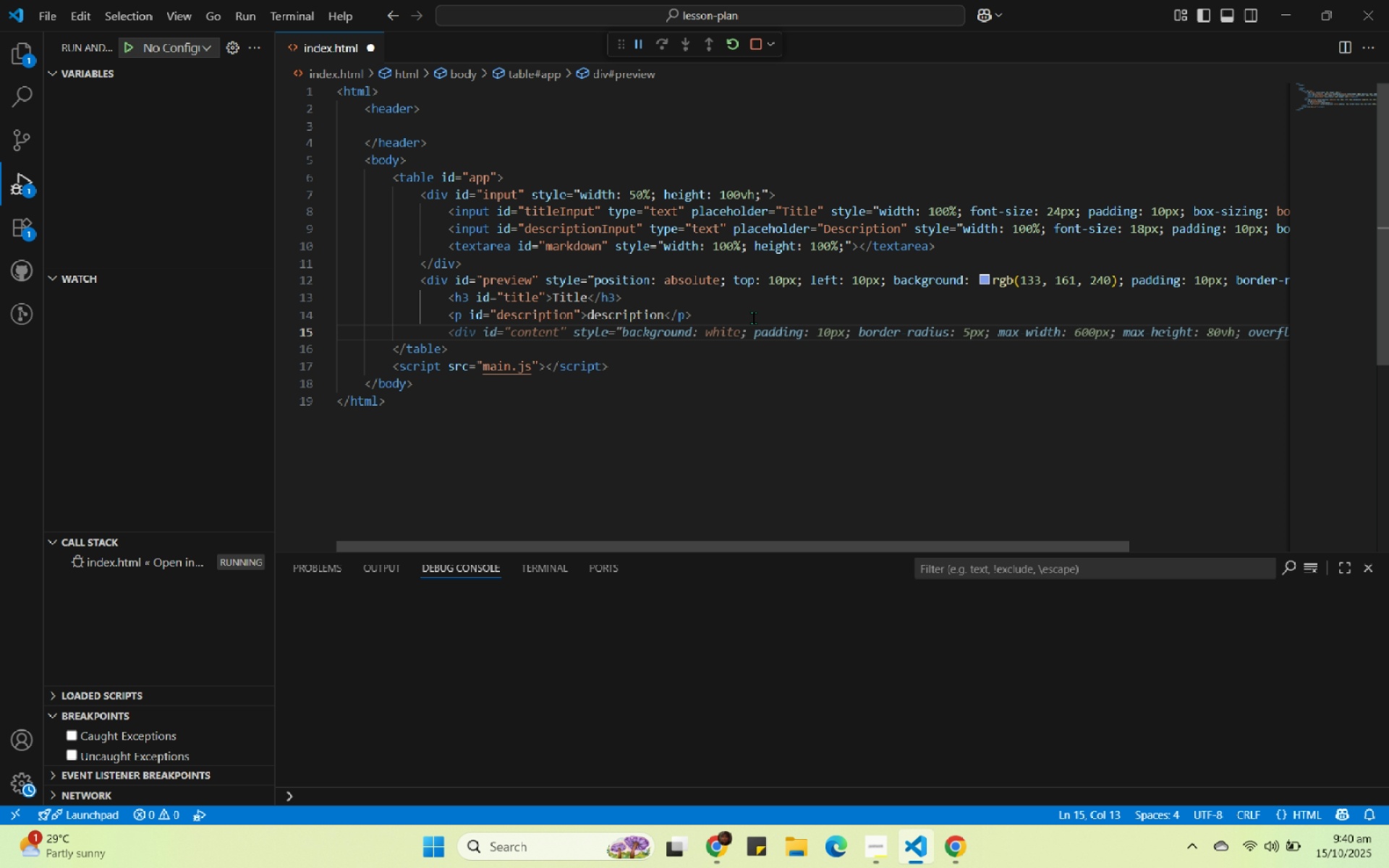 
key(Slash)
 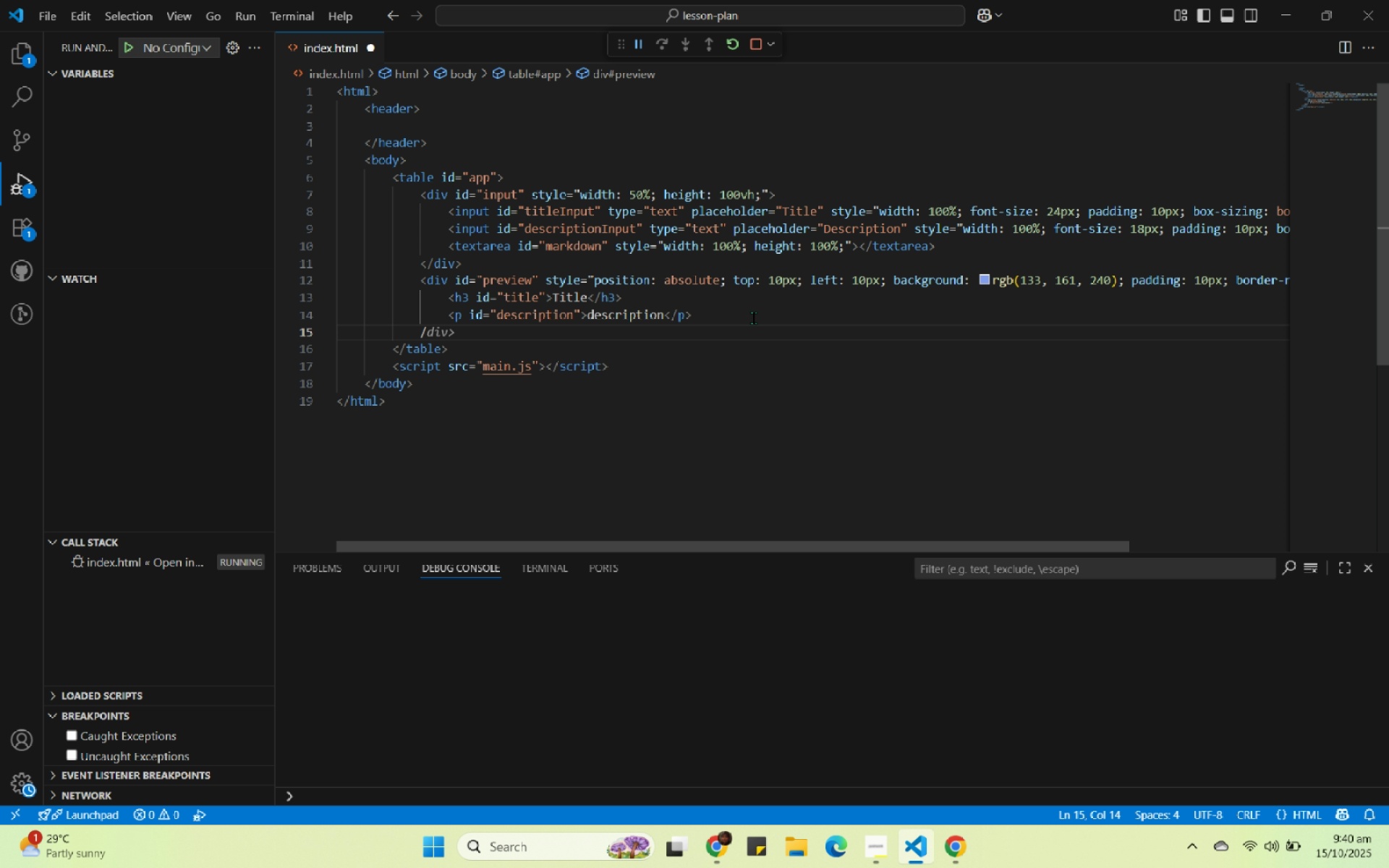 
key(Tab)
 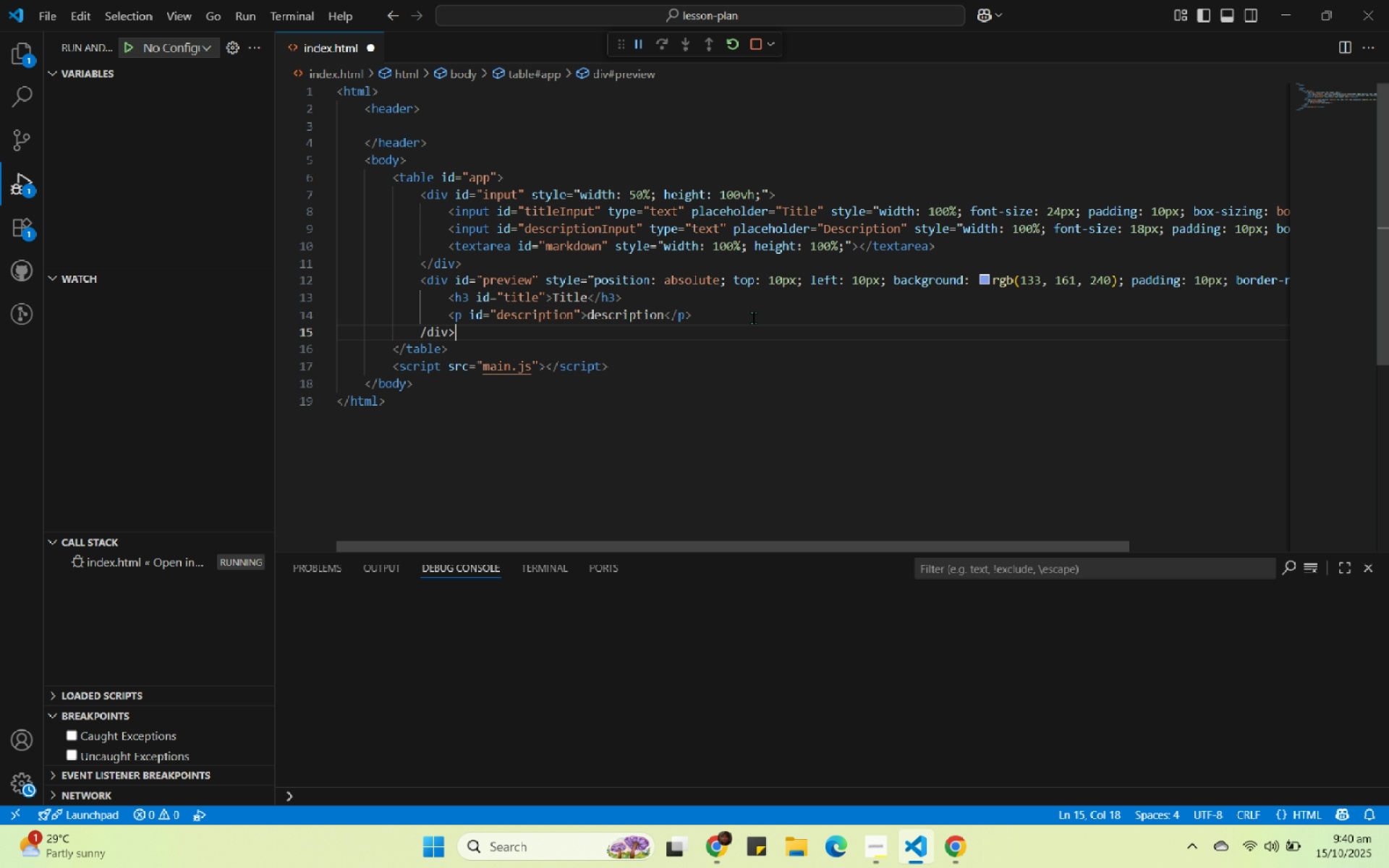 
key(ArrowLeft)
 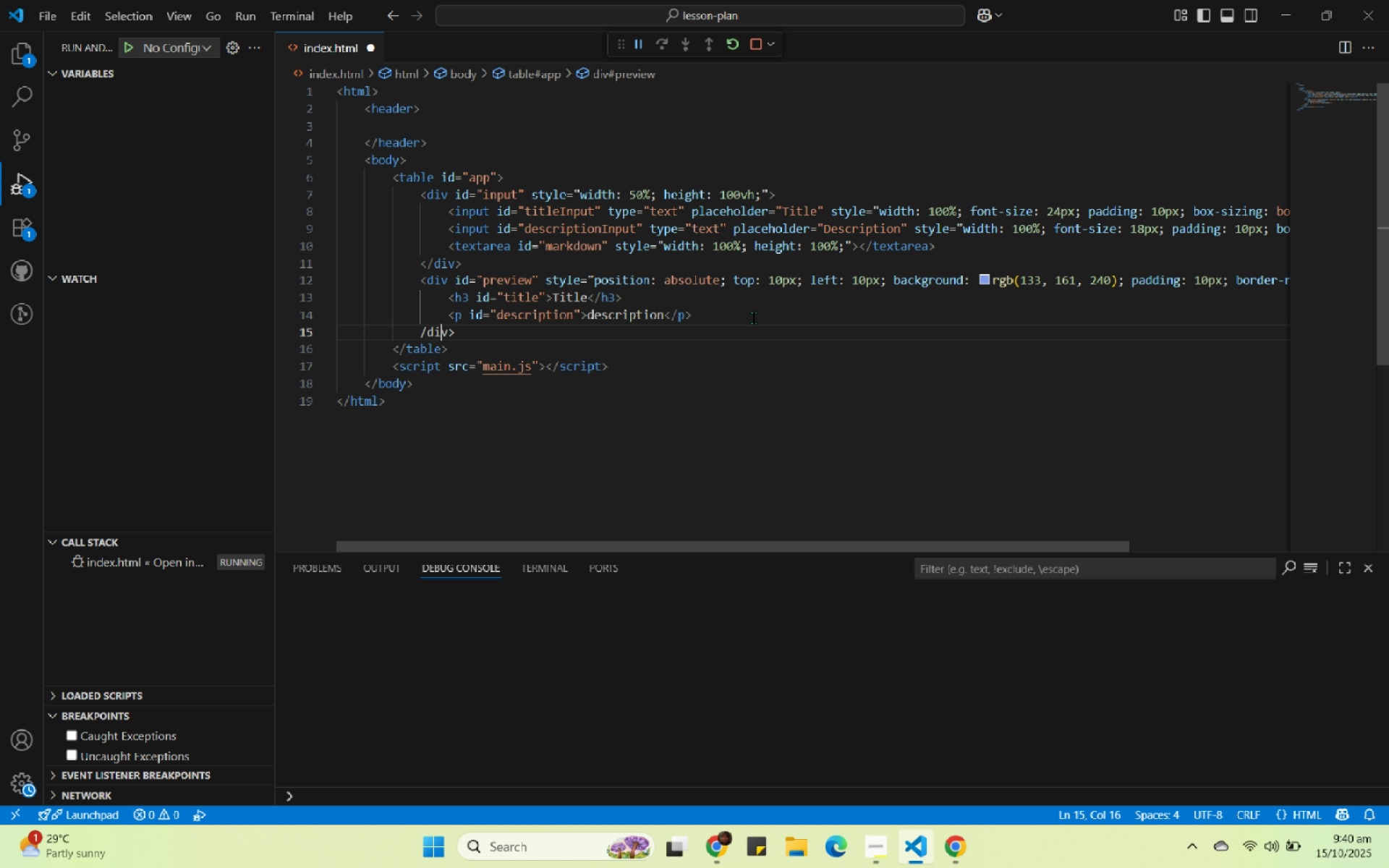 
key(ArrowLeft)
 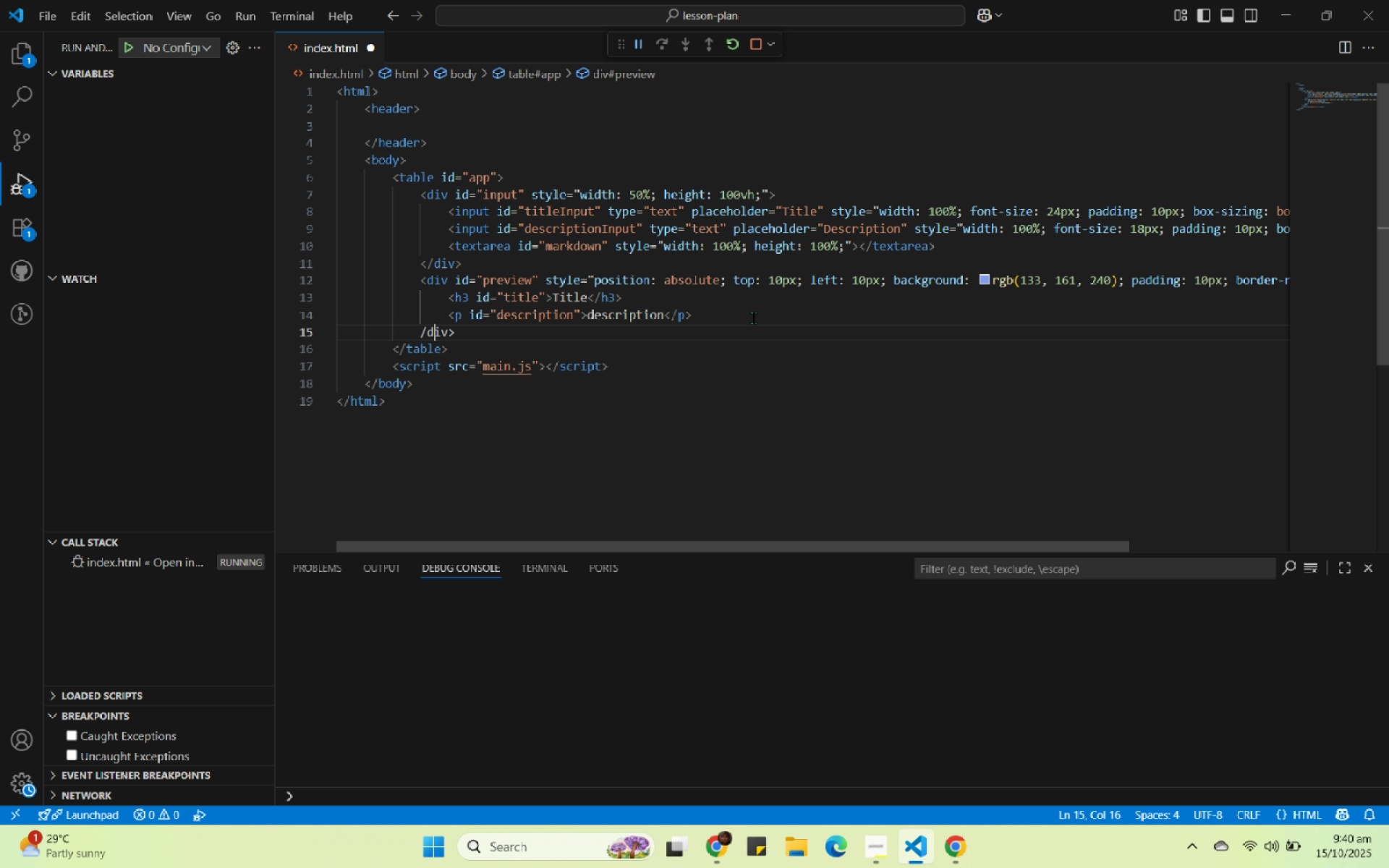 
key(ArrowLeft)
 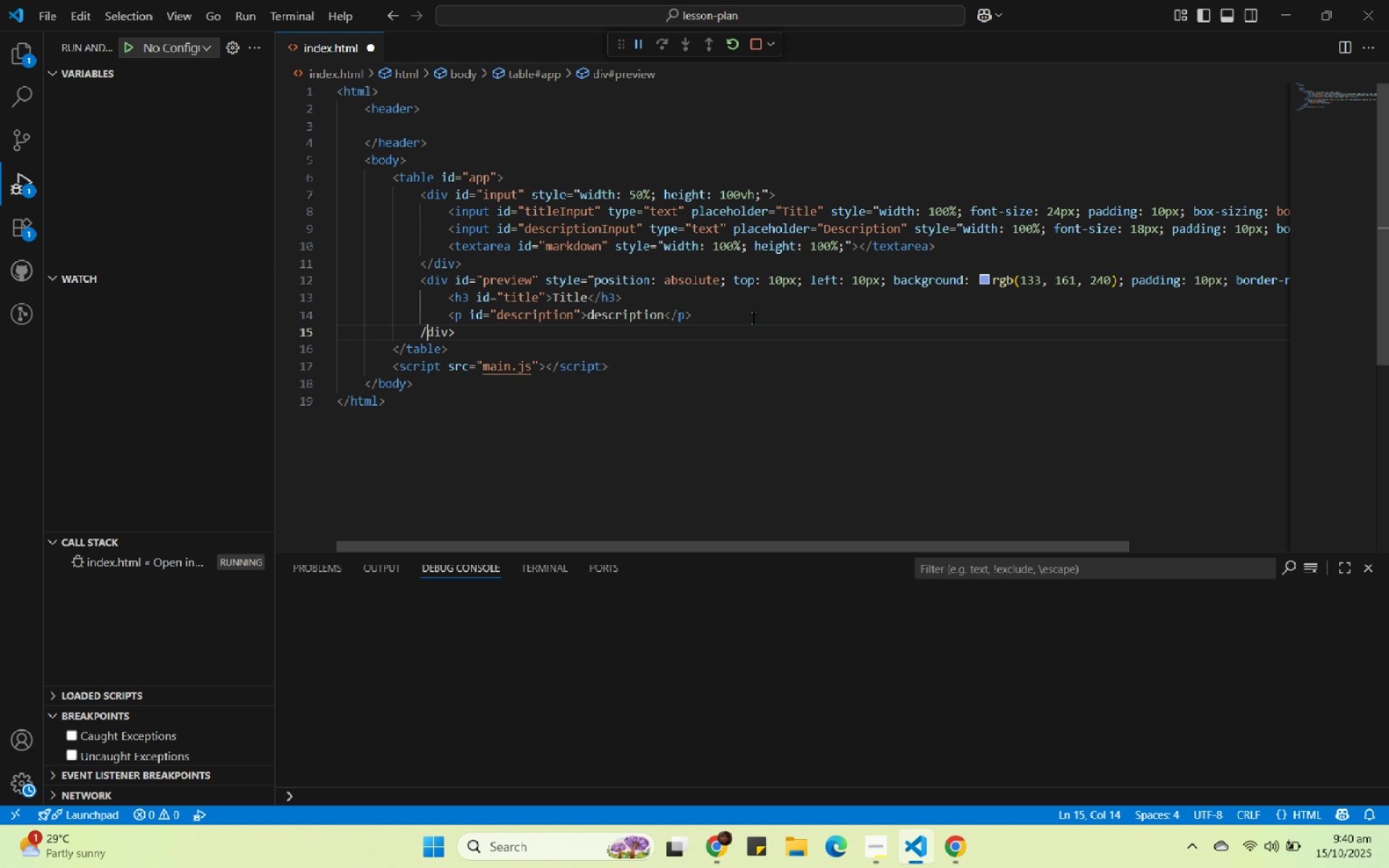 
key(ArrowLeft)
 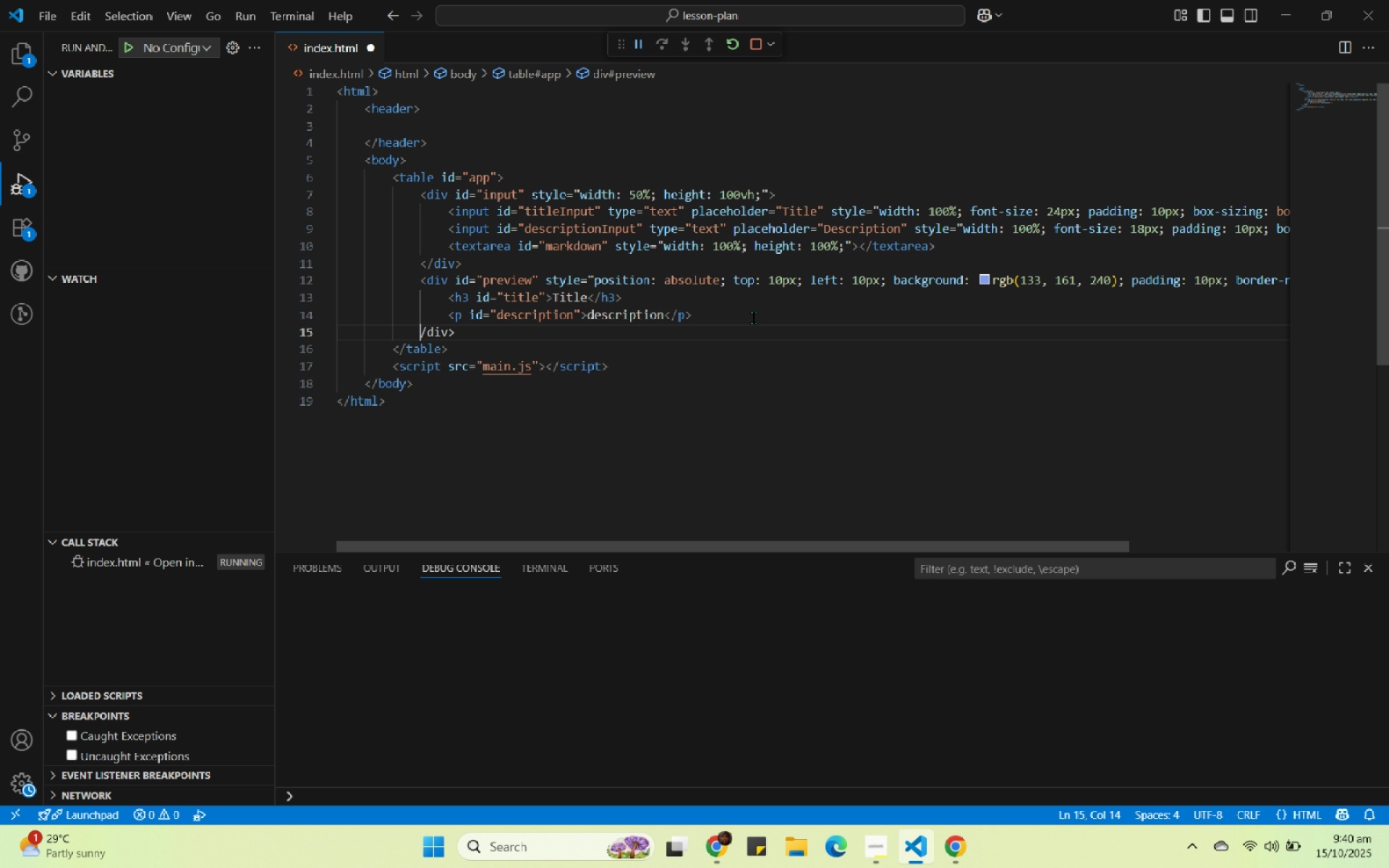 
key(ArrowLeft)
 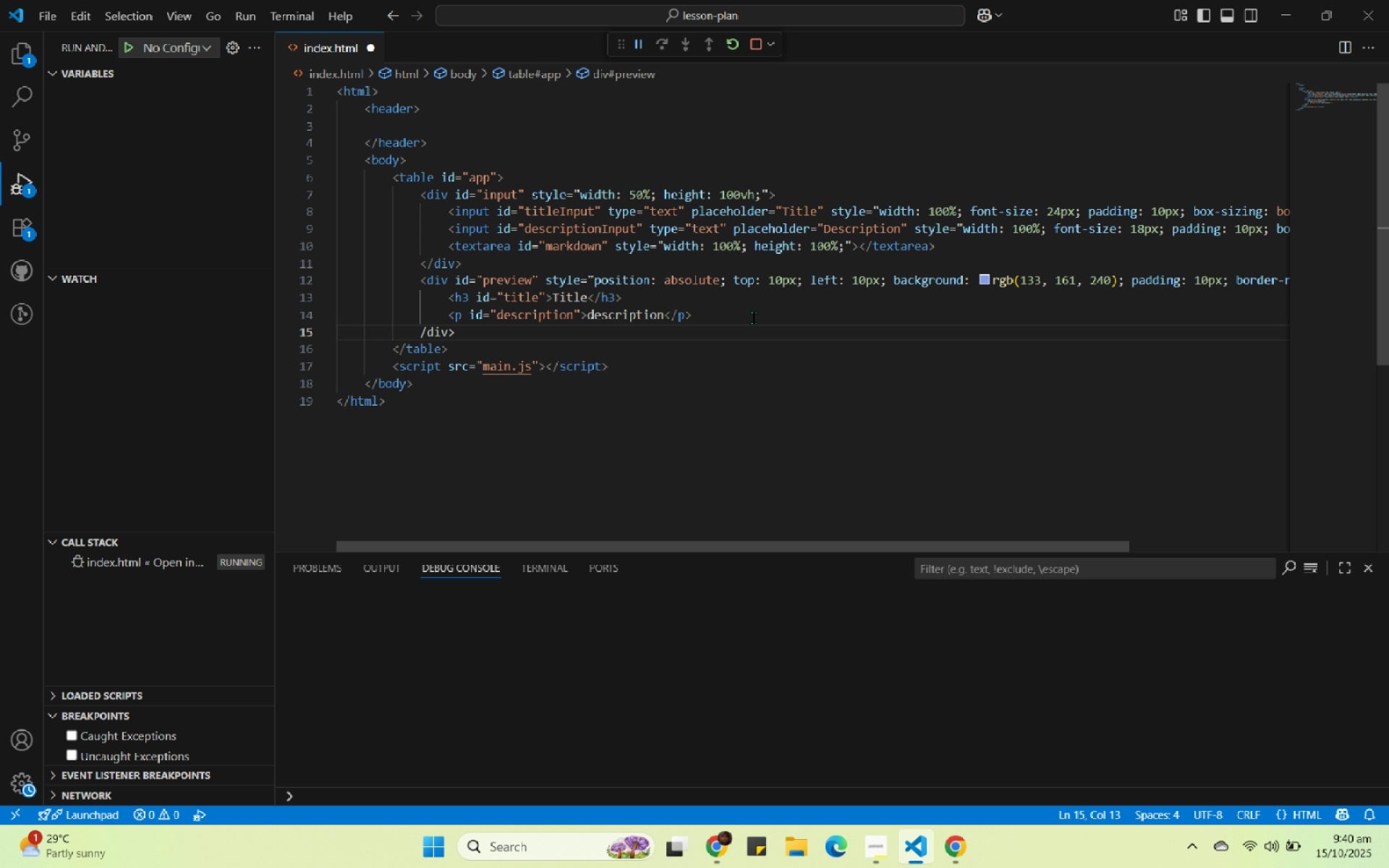 
key(Shift+Comma)
 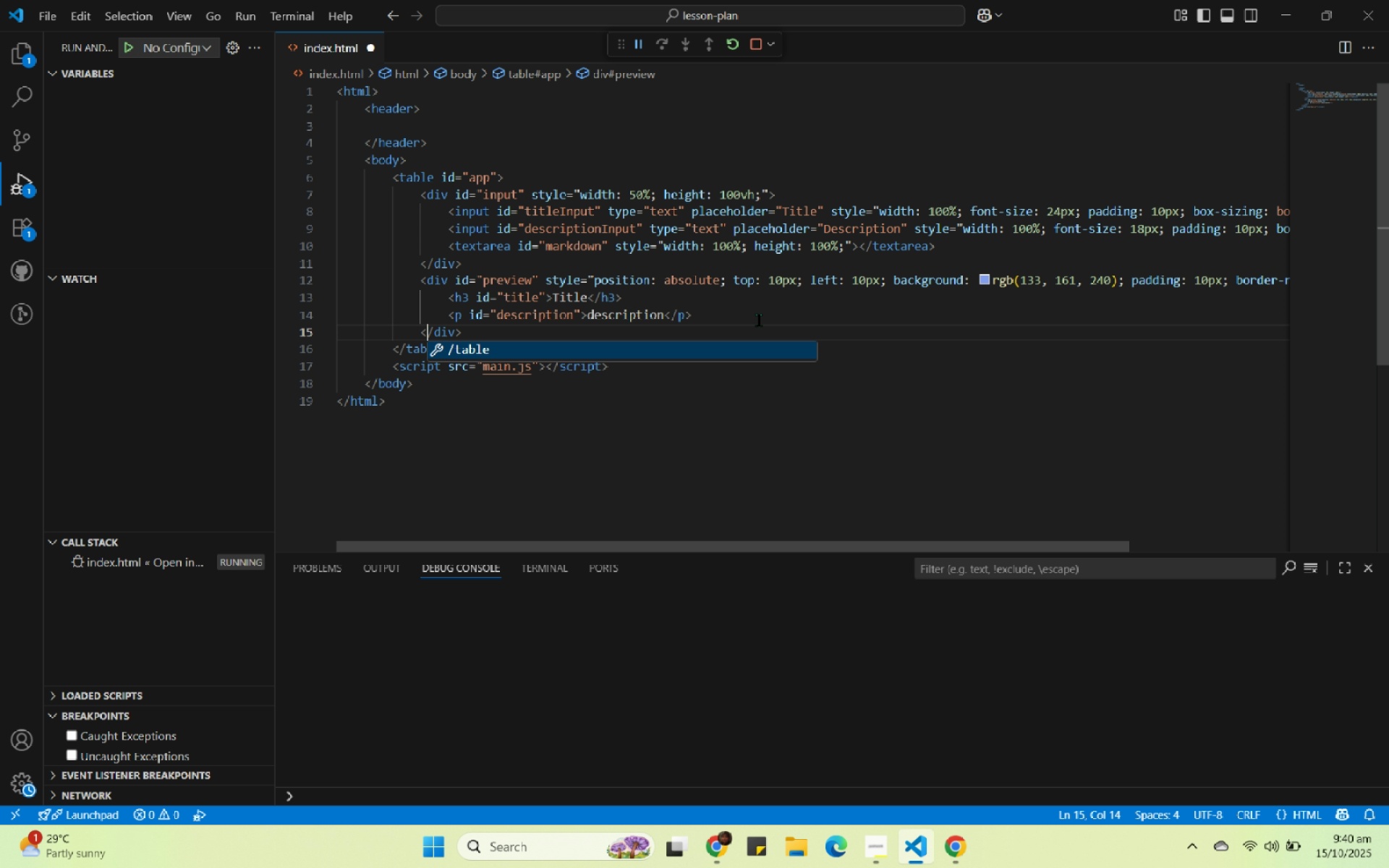 
left_click([948, 370])
 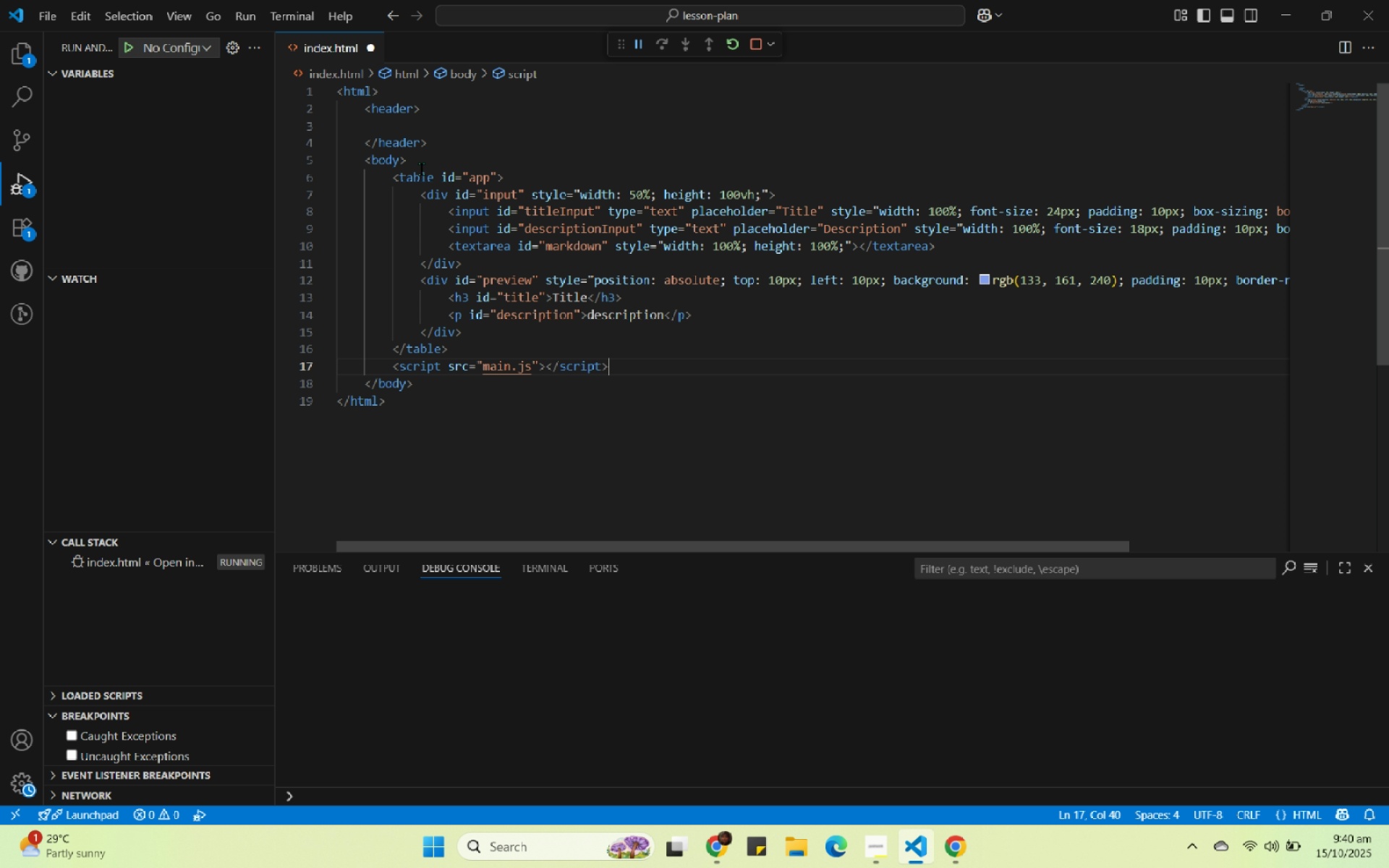 
left_click([421, 171])
 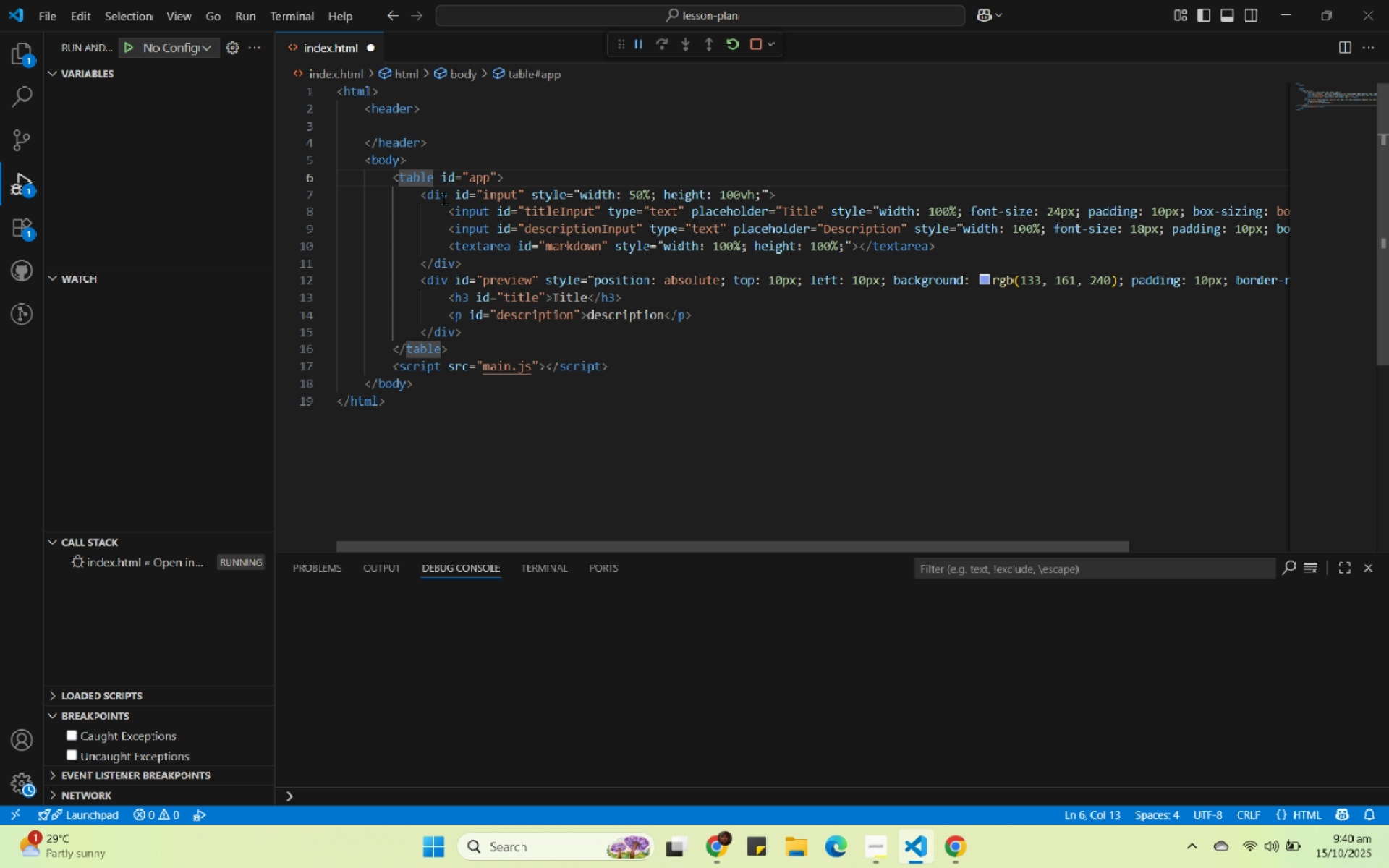 
left_click([438, 194])
 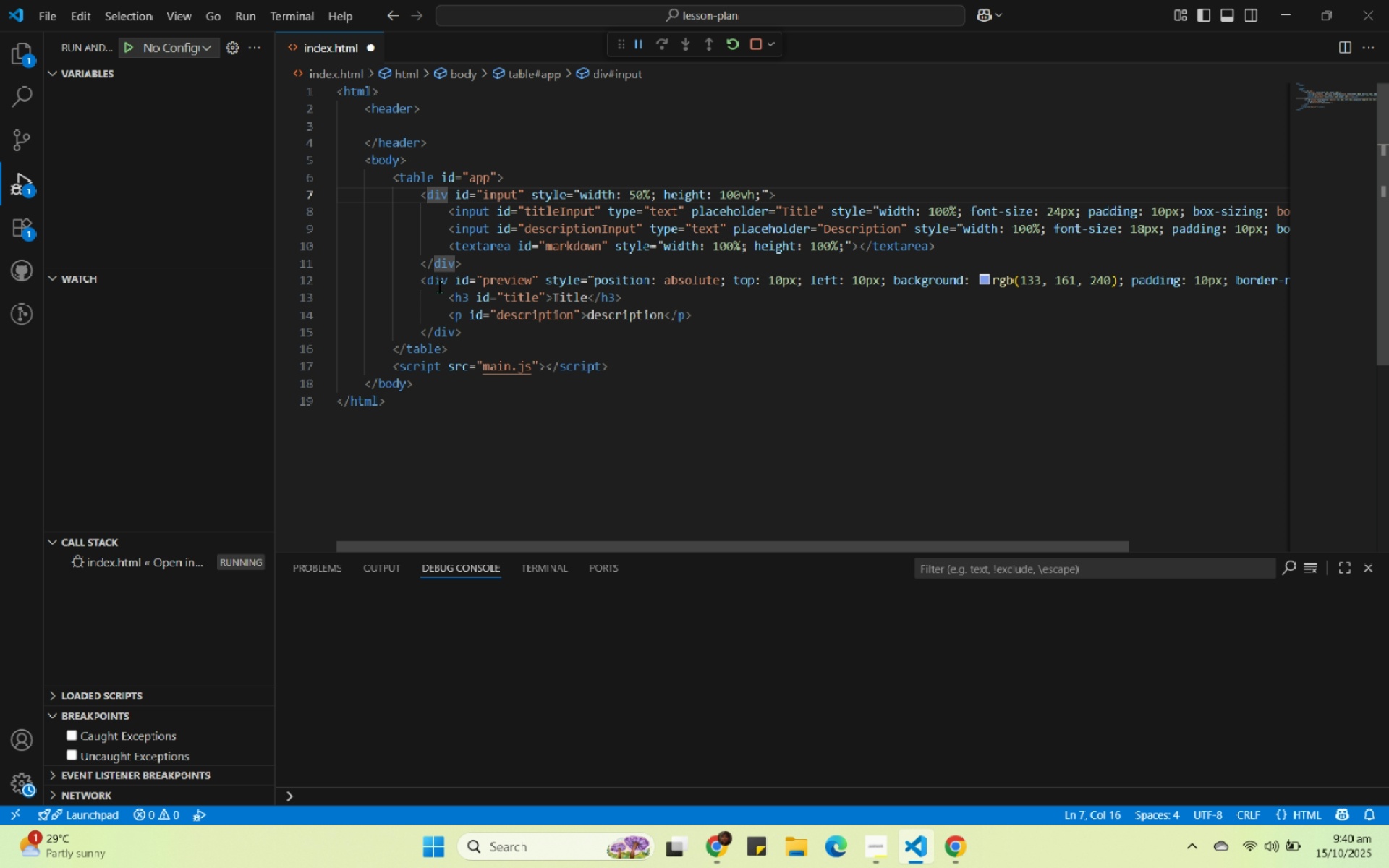 
left_click([438, 281])
 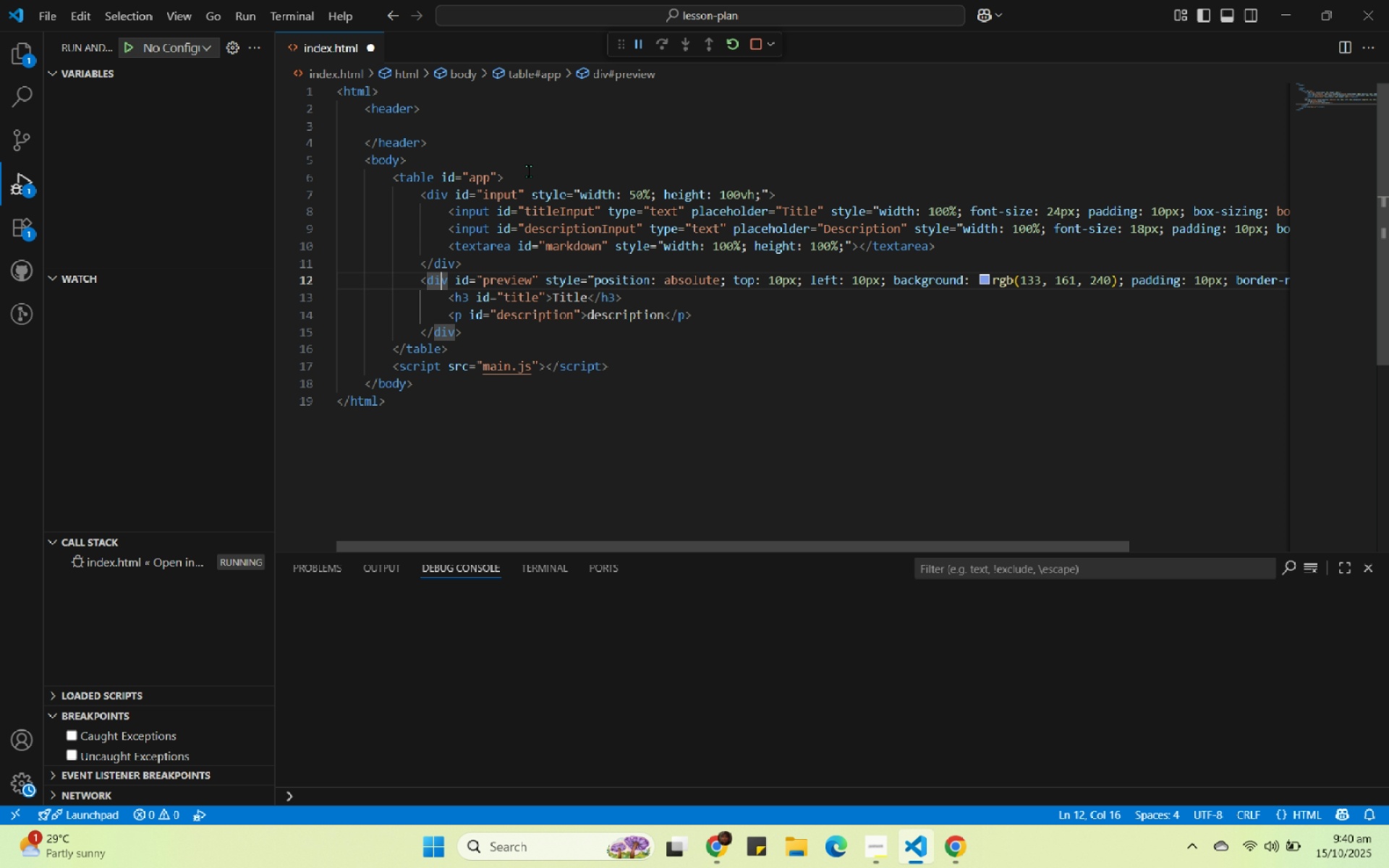 
wait(6.6)
 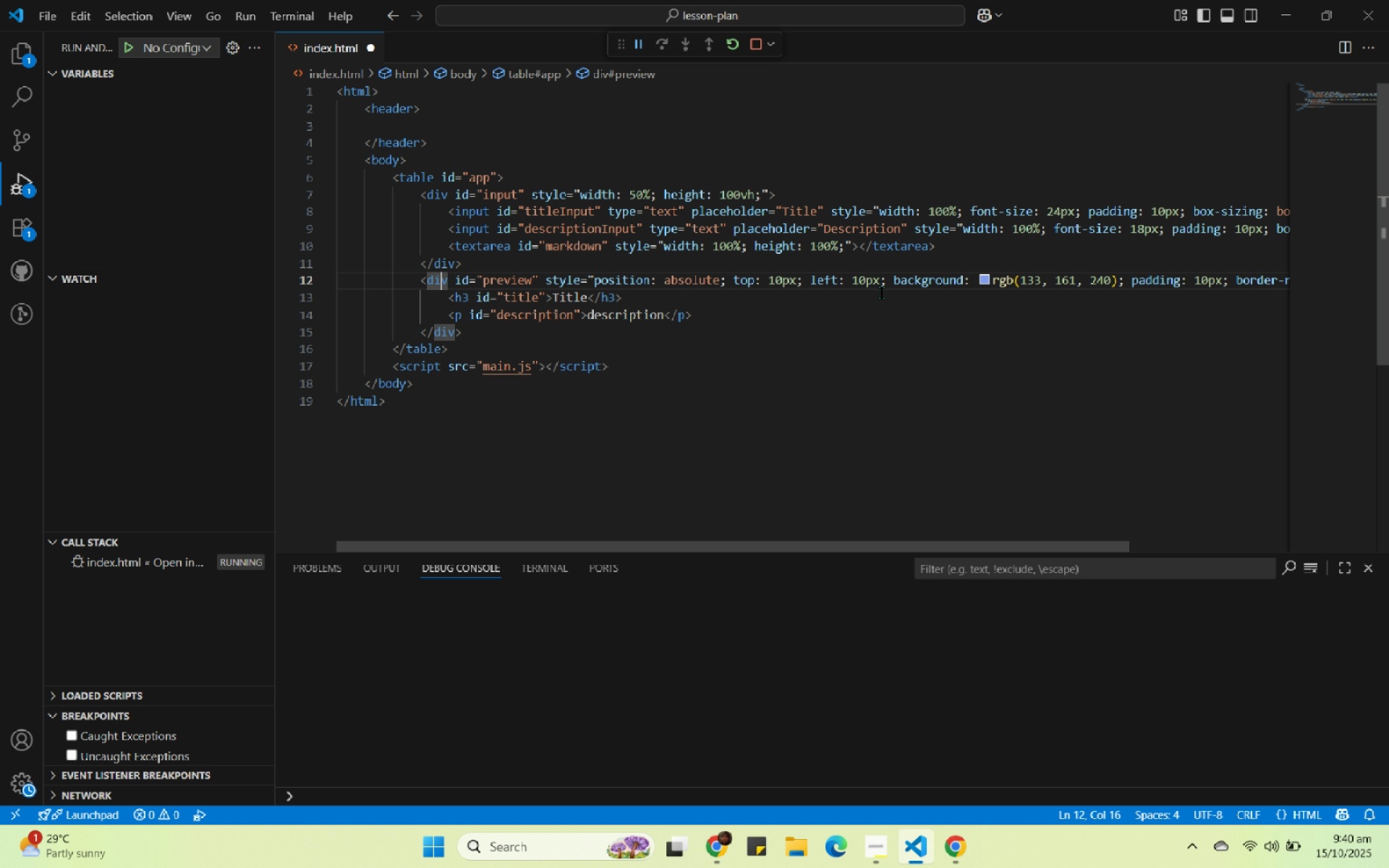 
left_click([534, 174])
 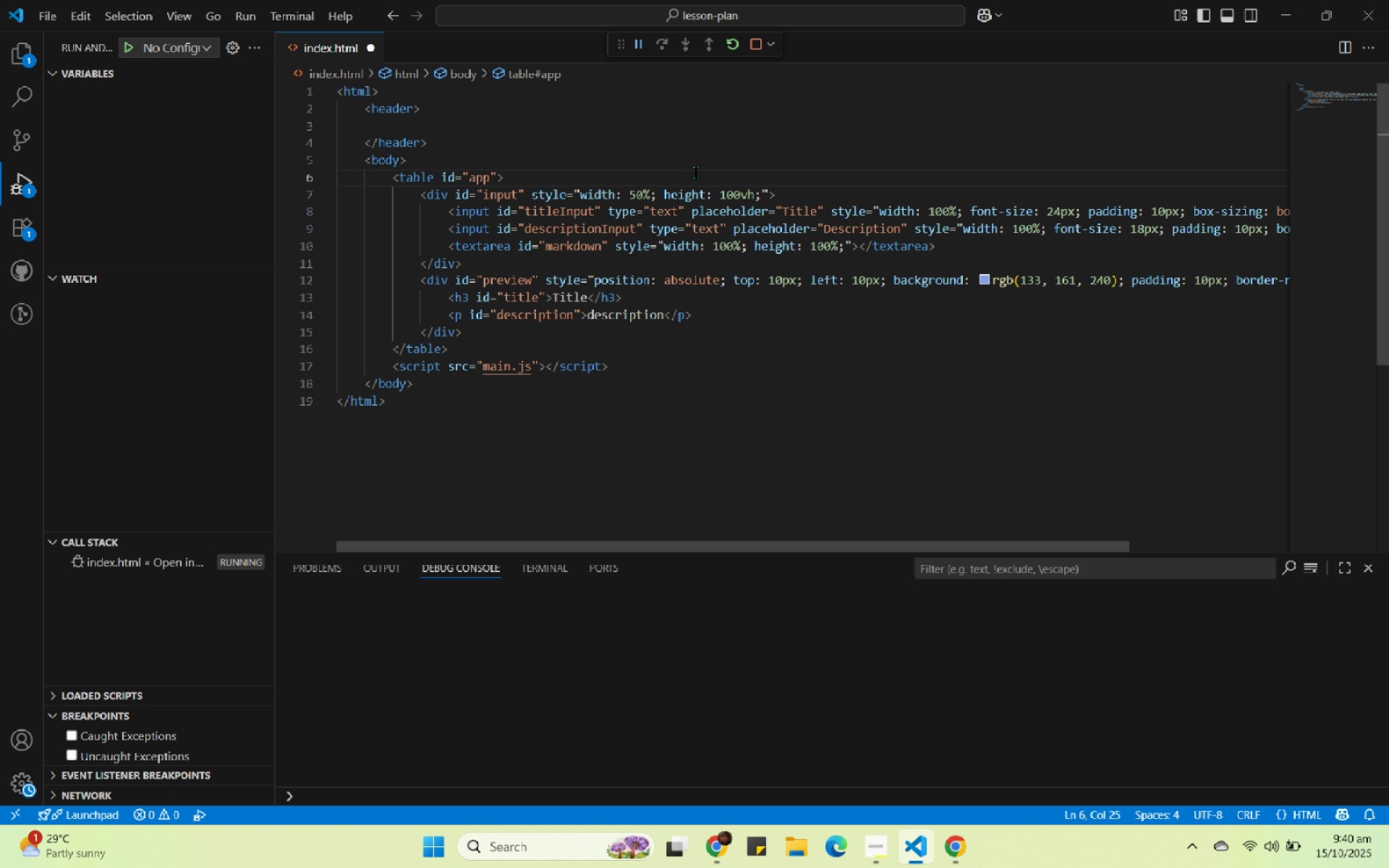 
key(Enter)
 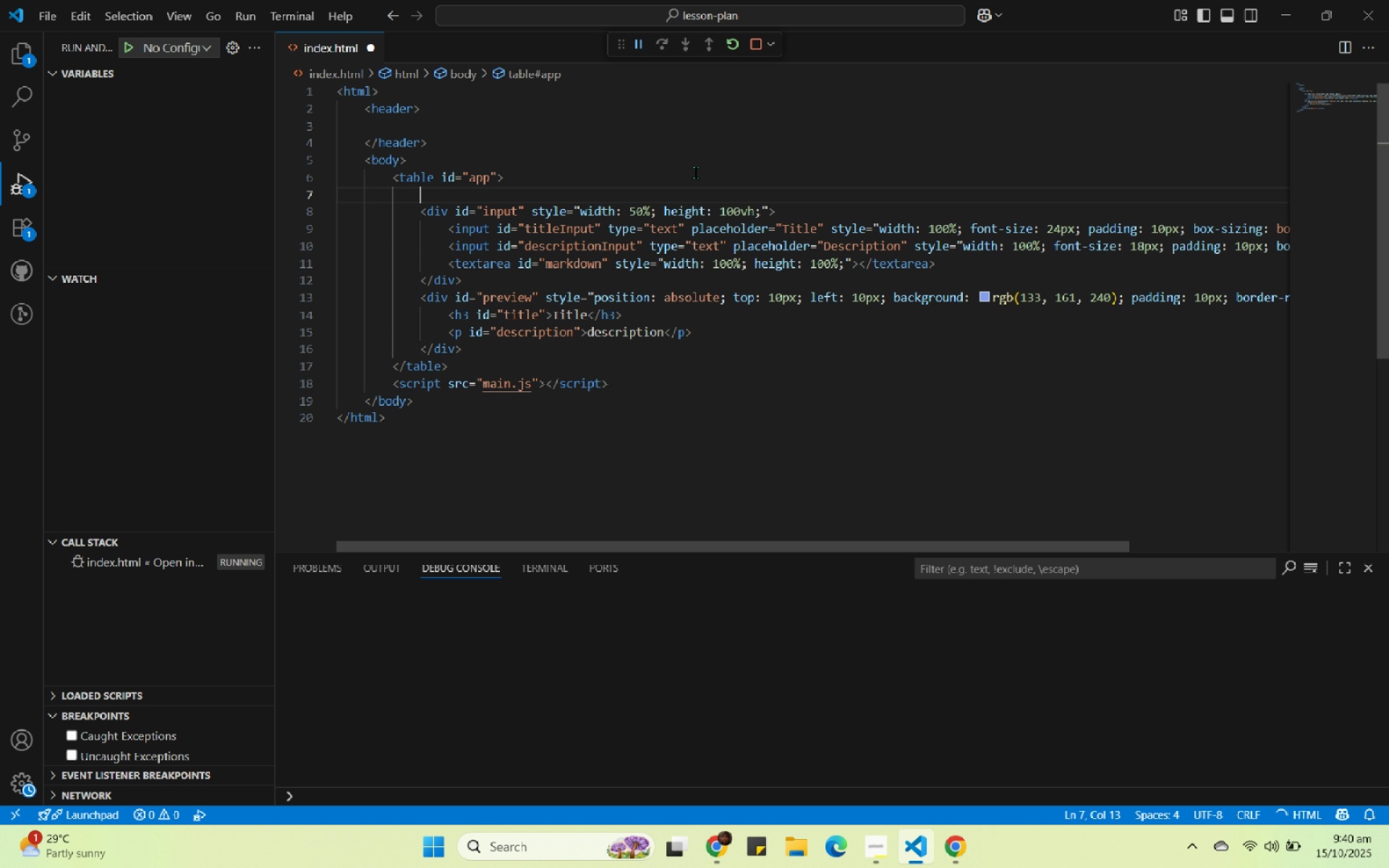 
type(,Th)
 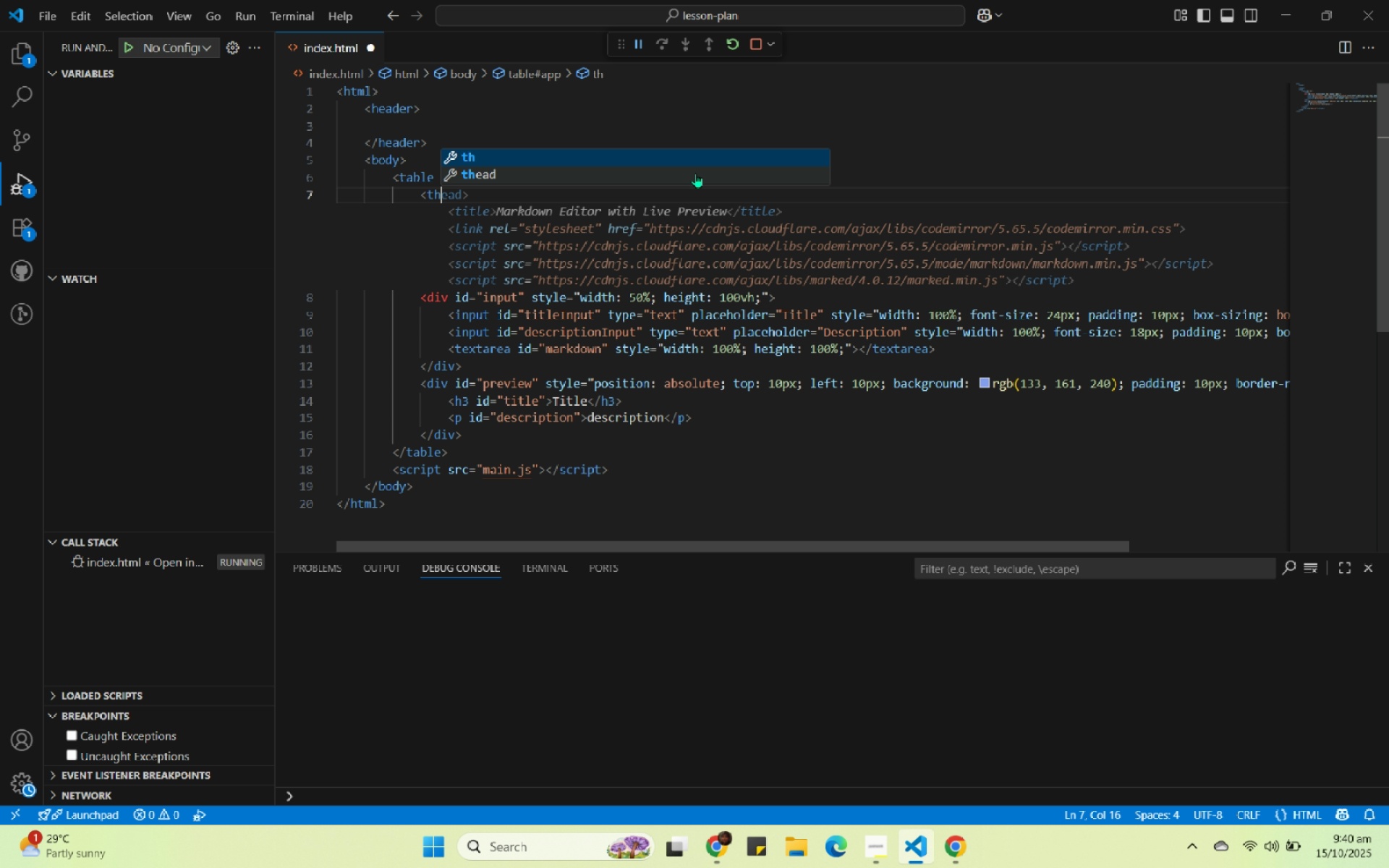 
key(ArrowDown)
 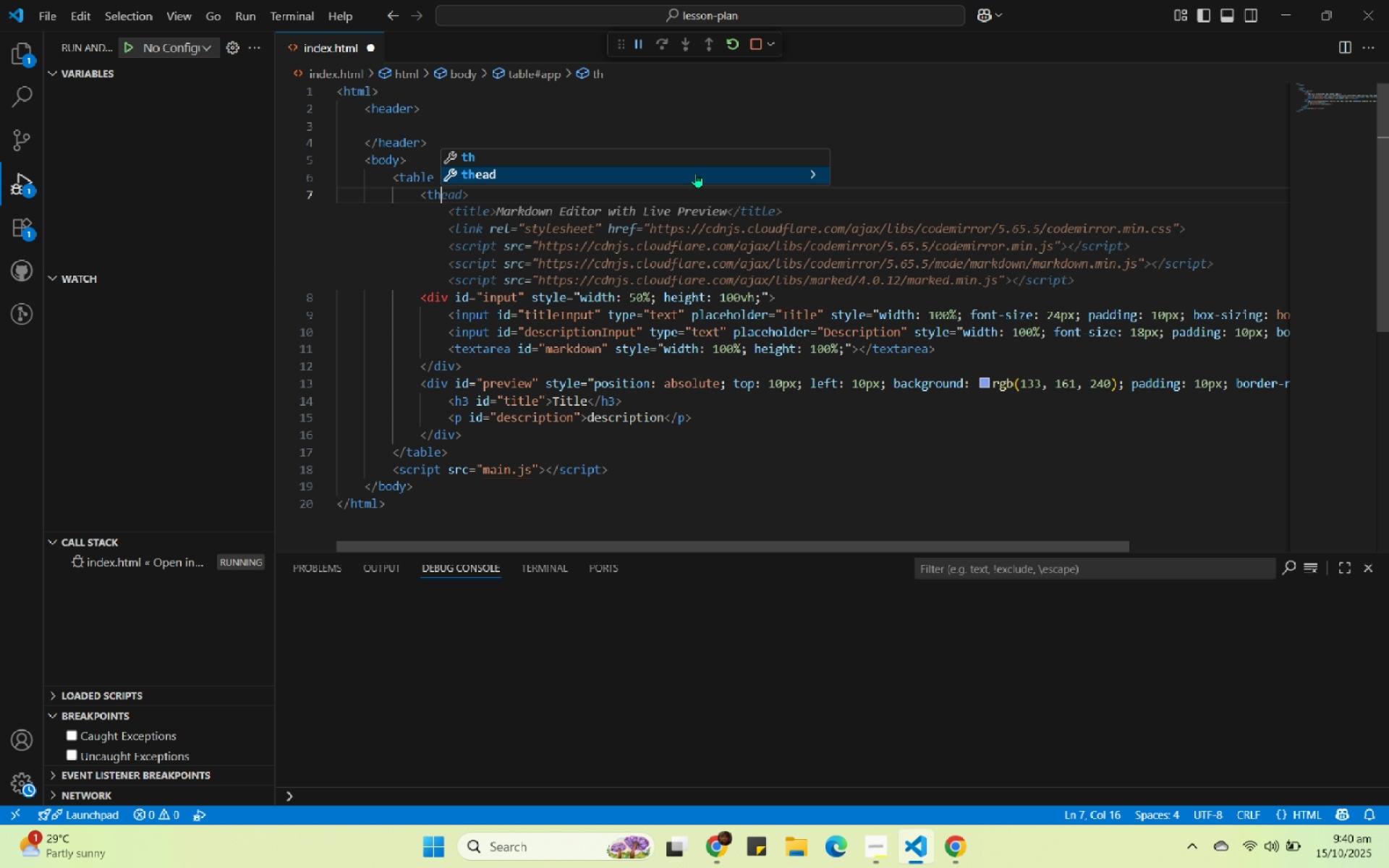 
wait(7.91)
 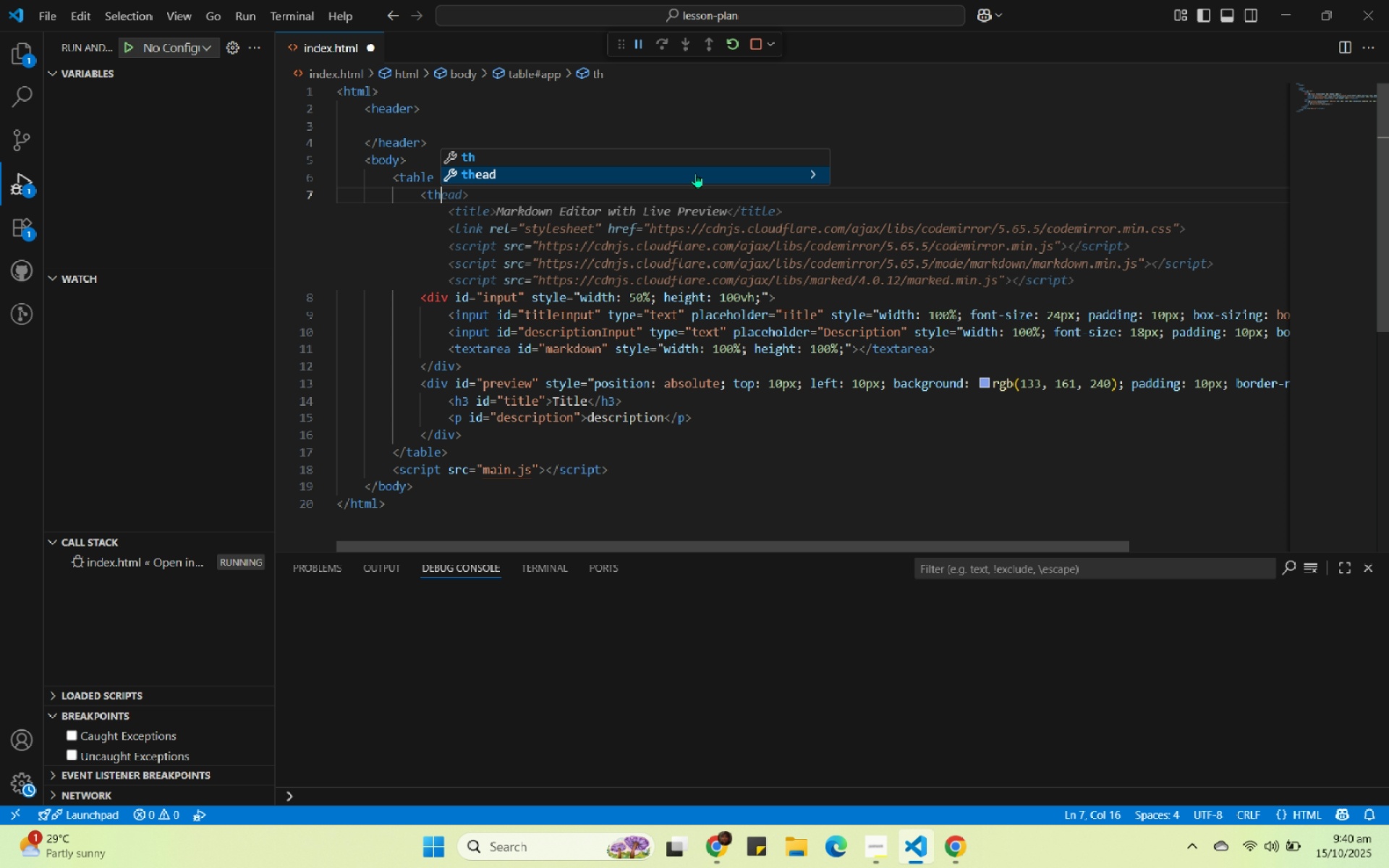 
key(Enter)
 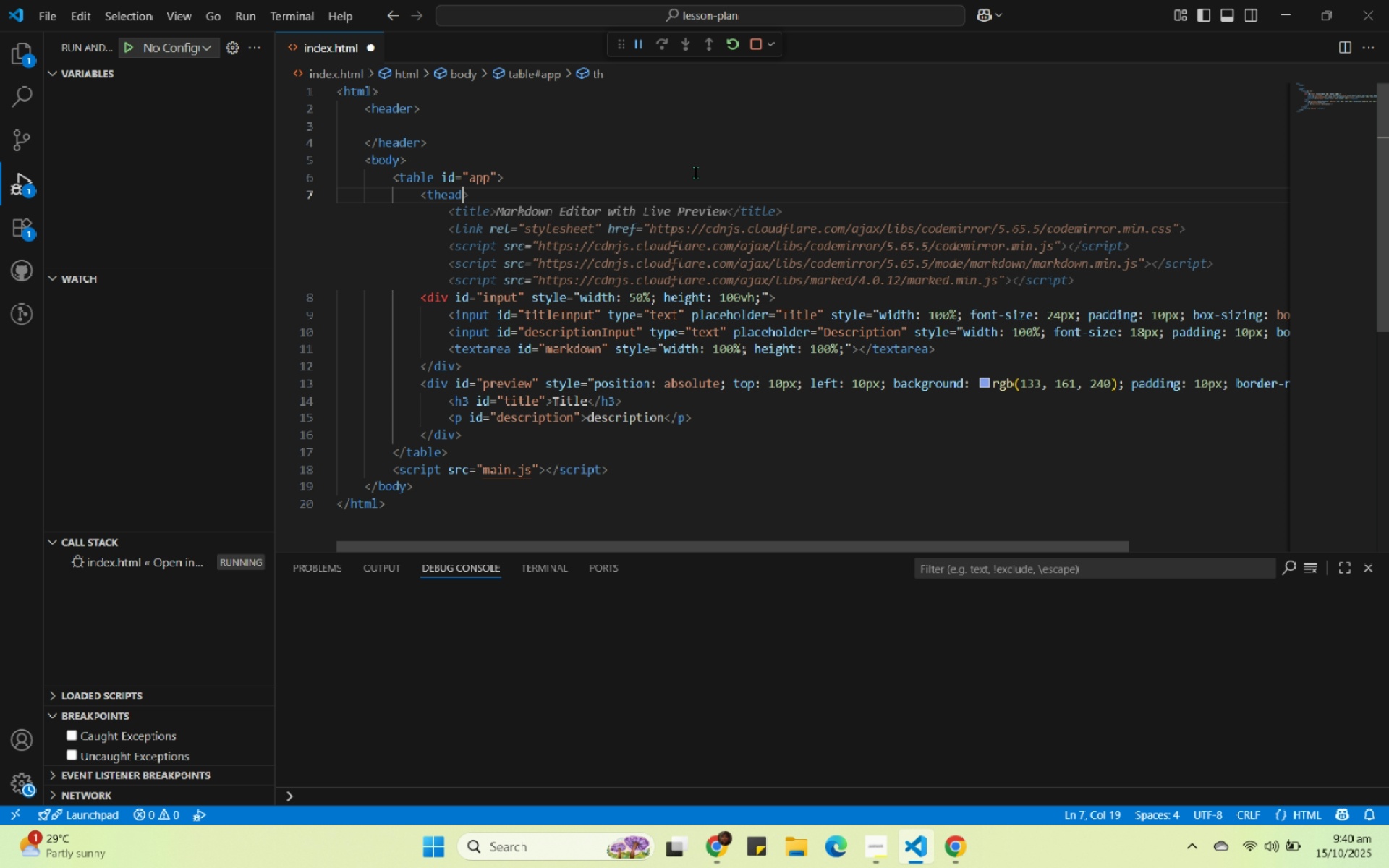 
key(Shift+ShiftRight)
 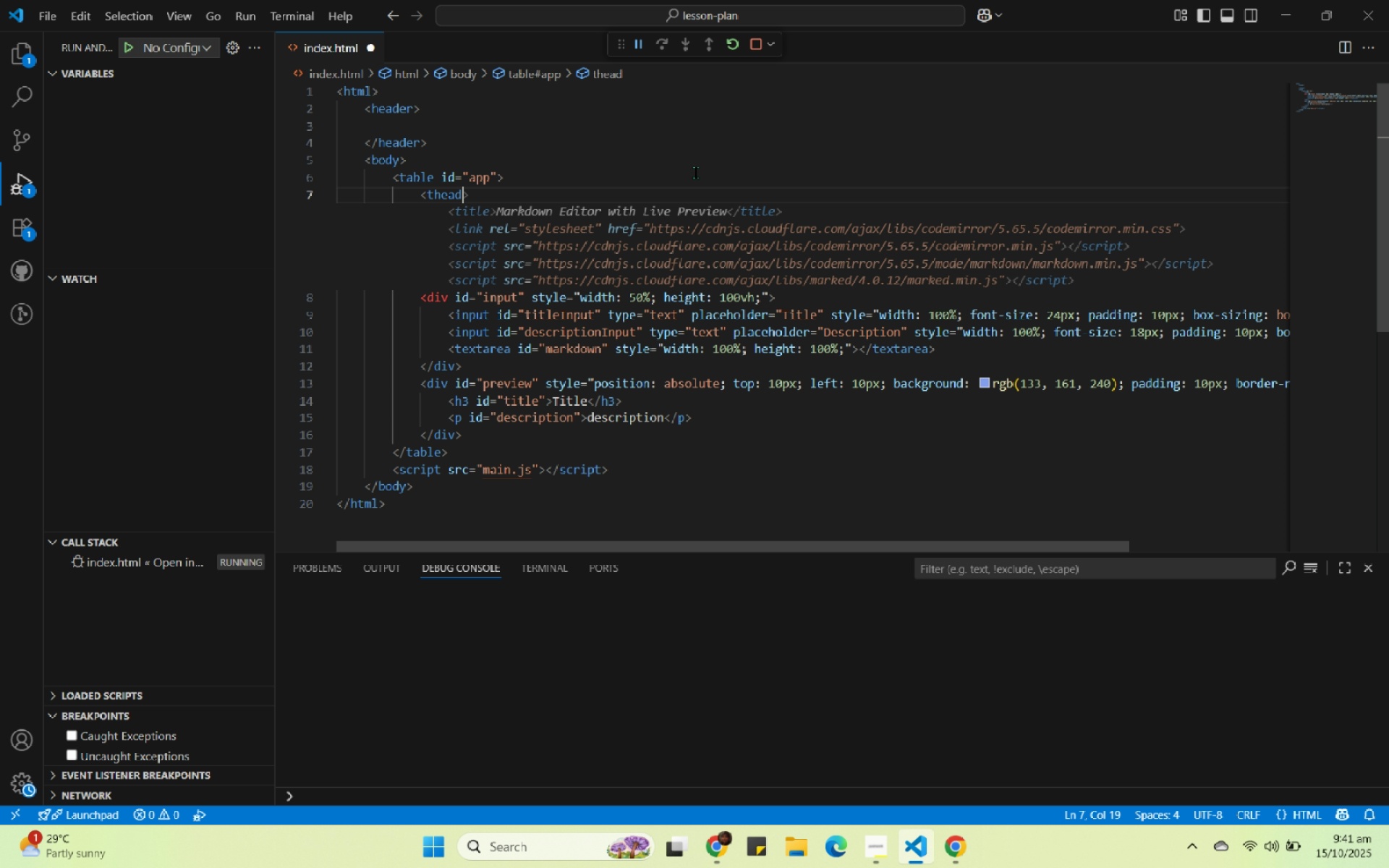 
wait(10.29)
 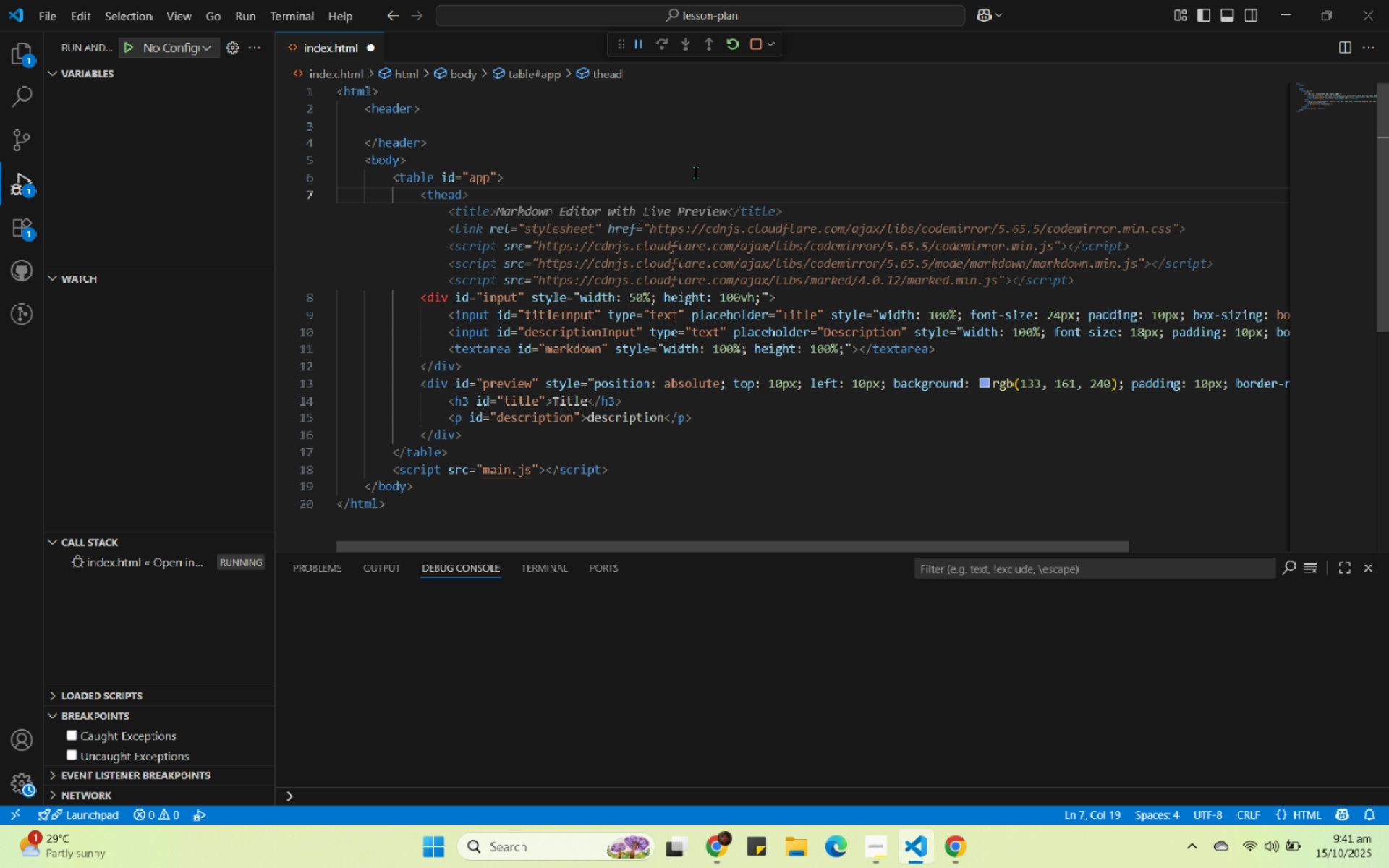 
key(Shift+Period)
 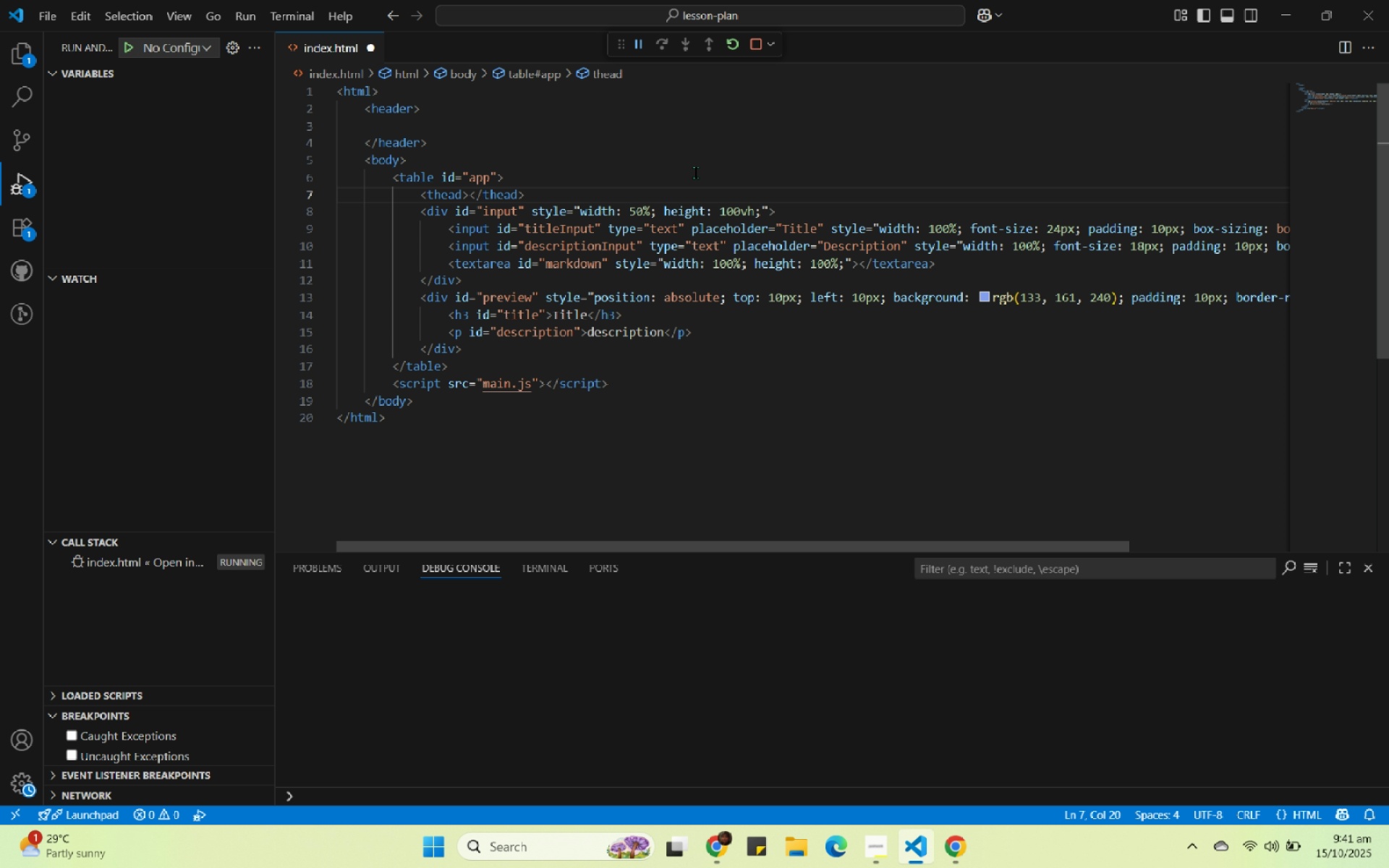 
key(ArrowRight)
 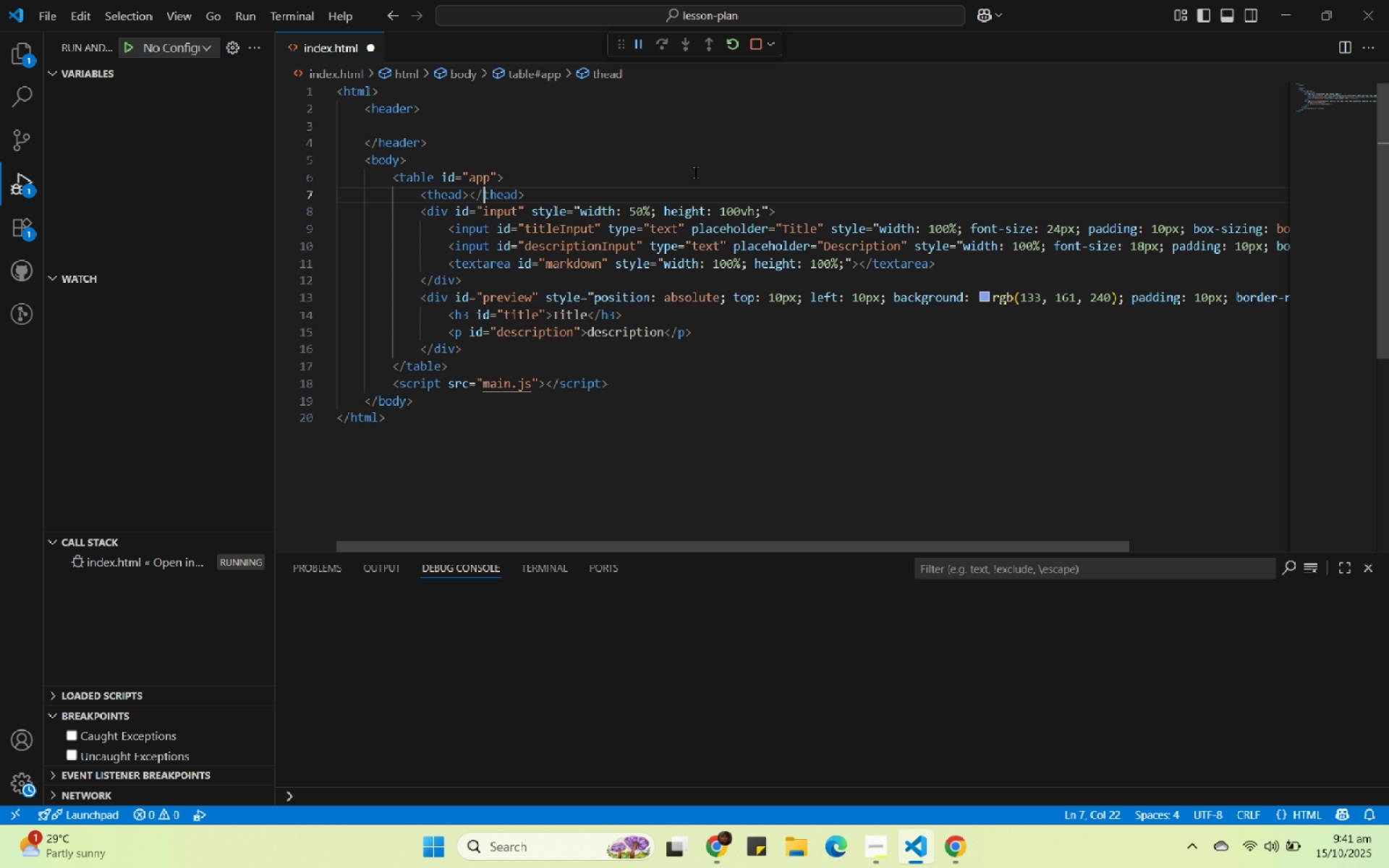 
key(ArrowRight)
 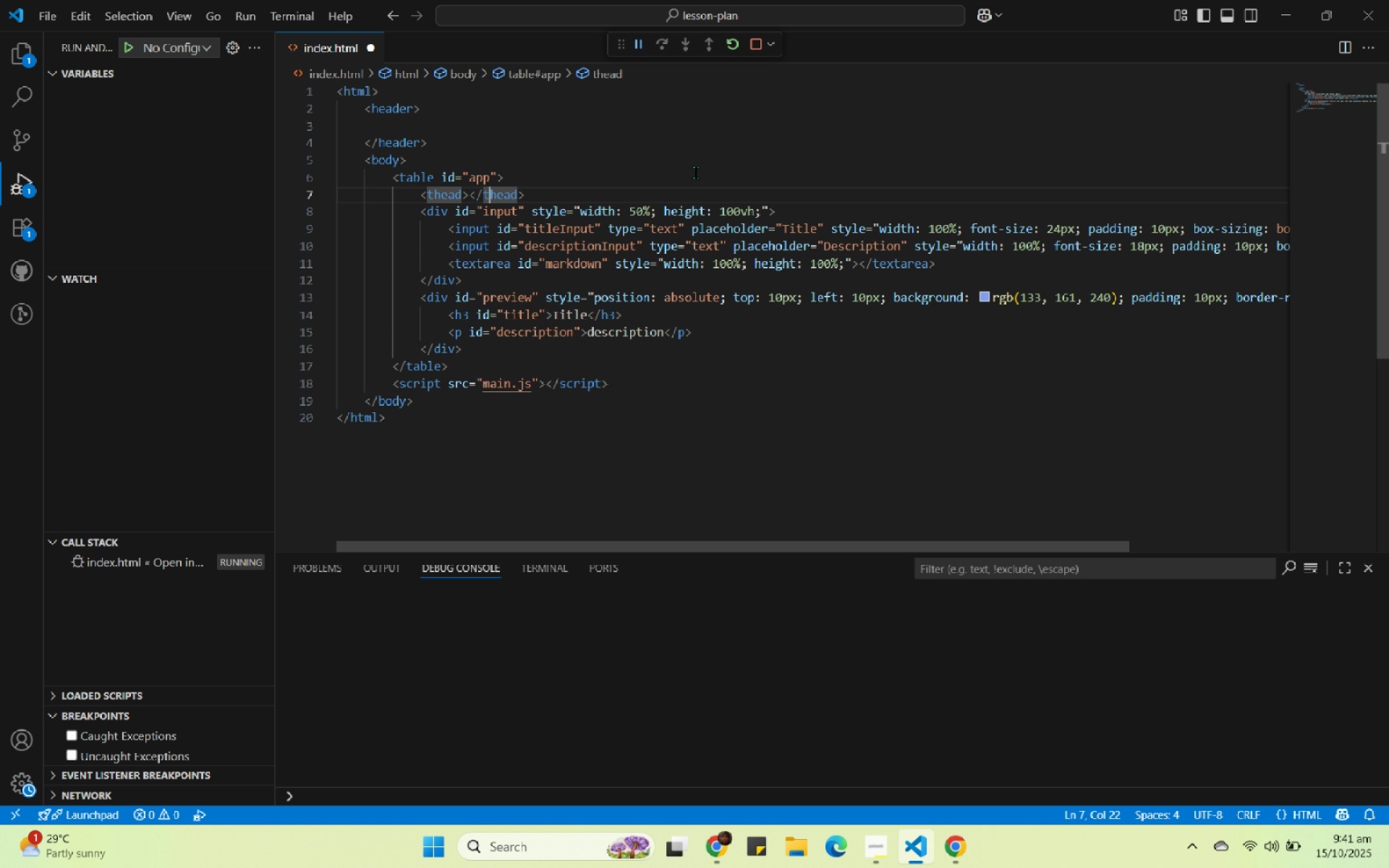 
key(ArrowRight)
 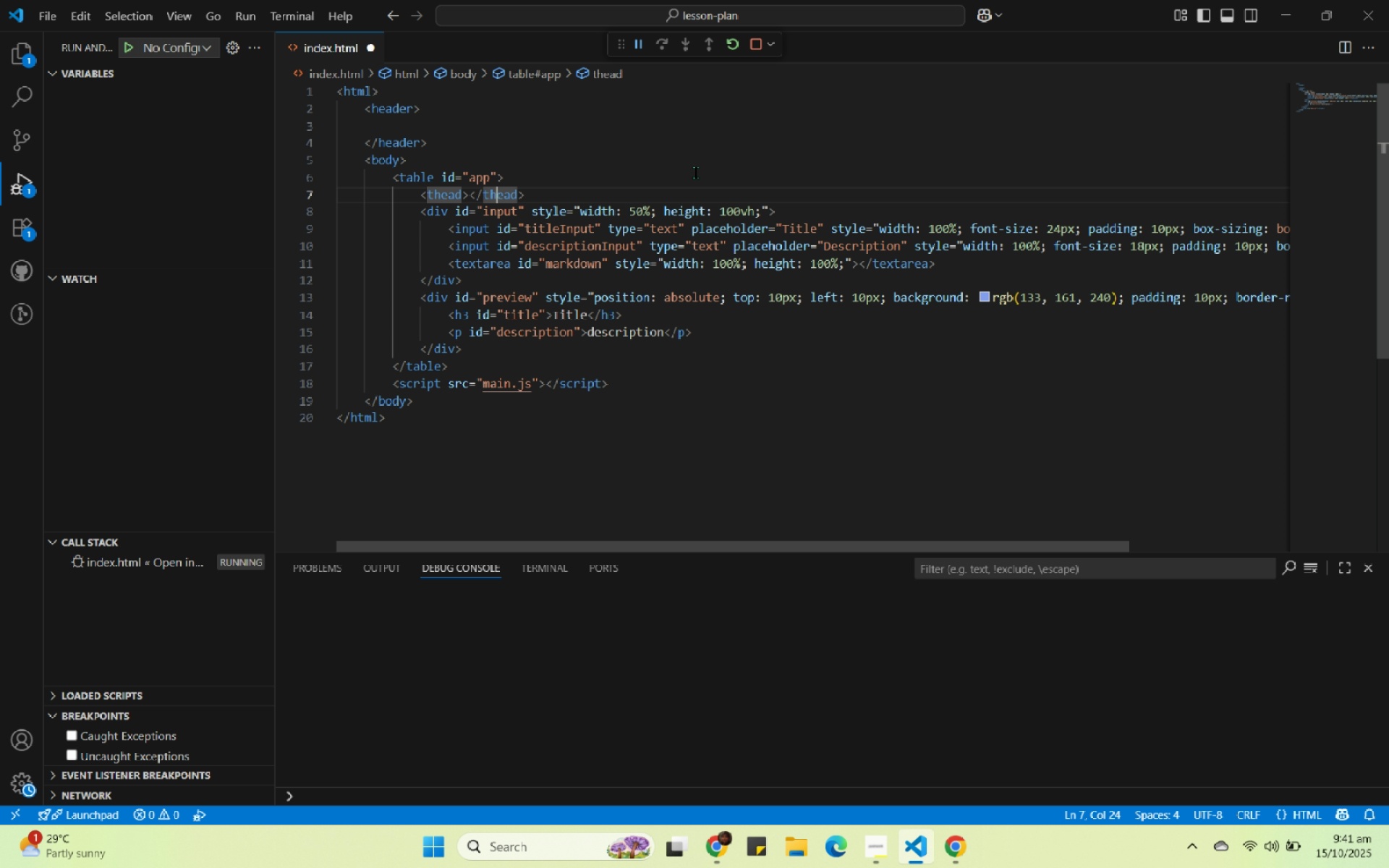 
key(ArrowRight)
 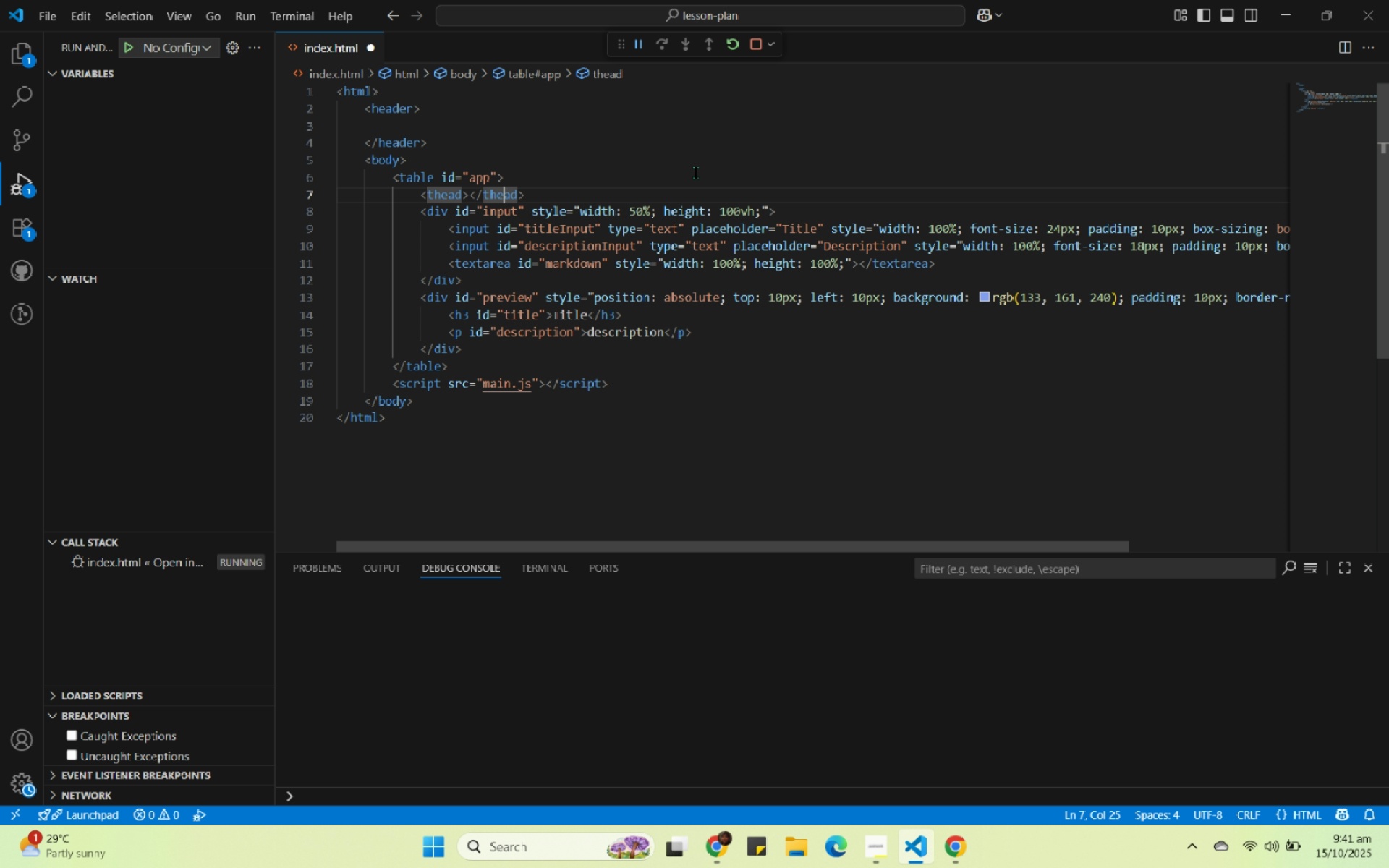 
key(ArrowRight)
 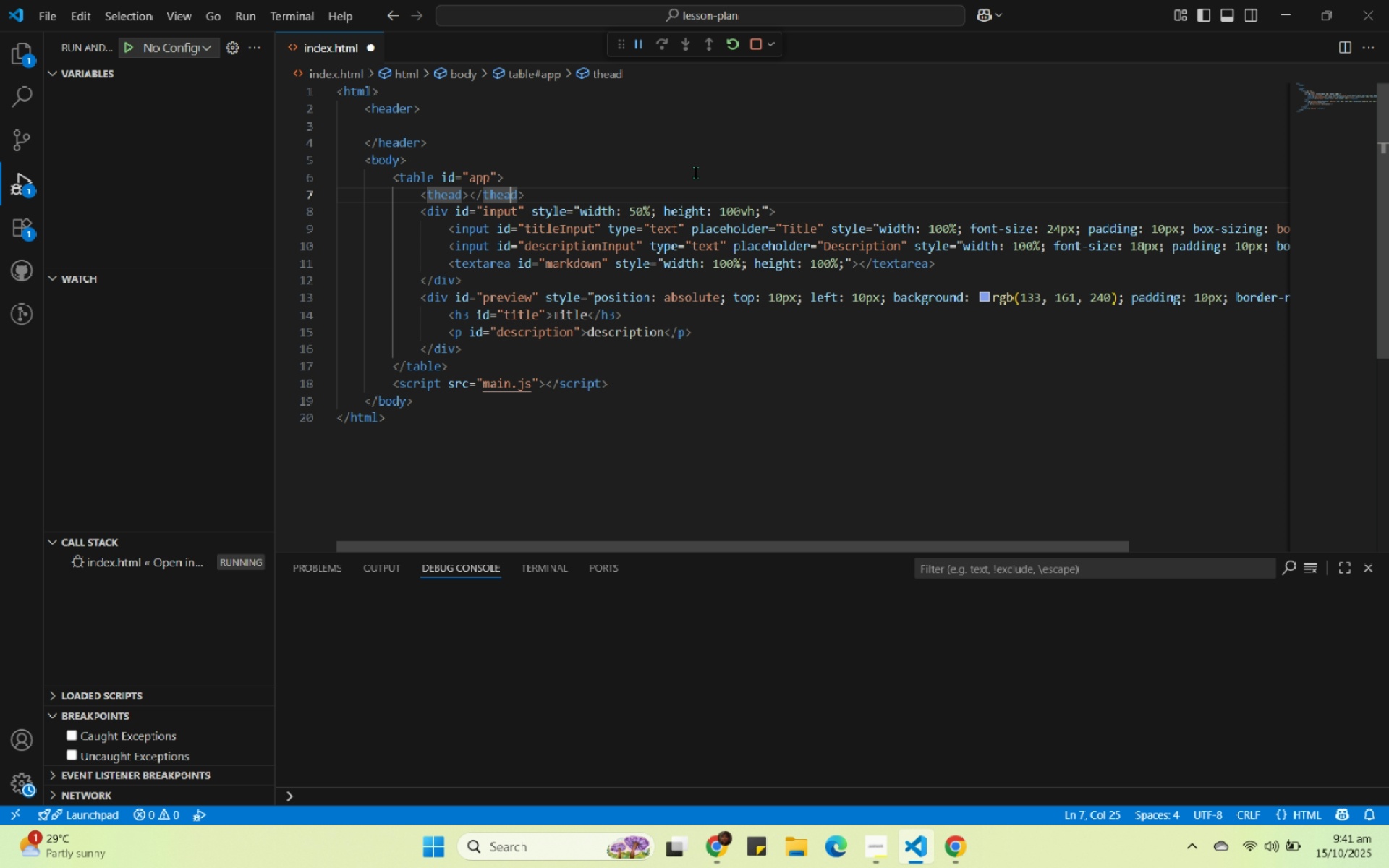 
key(ArrowRight)
 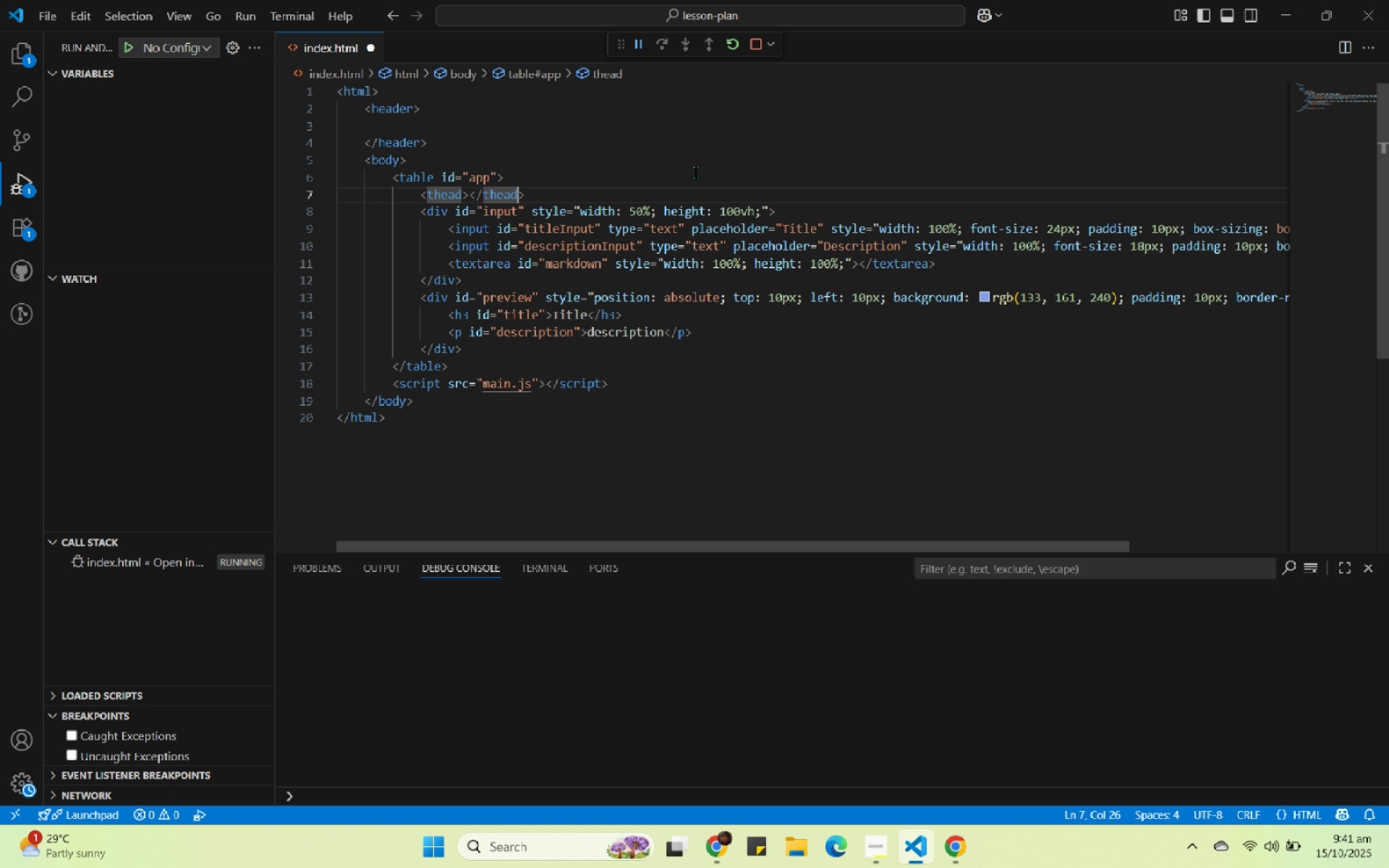 
key(ArrowRight)
 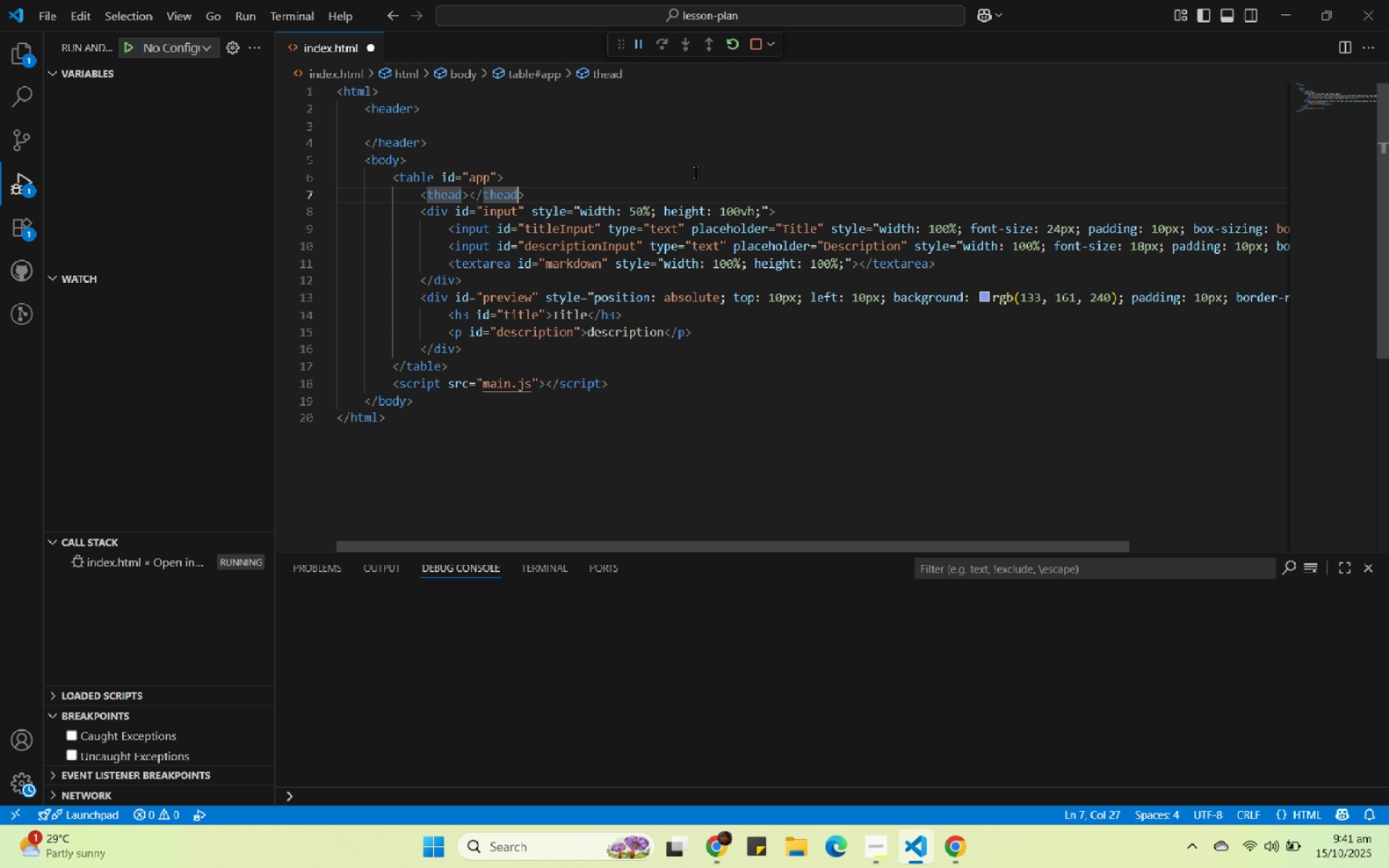 
key(ArrowRight)
 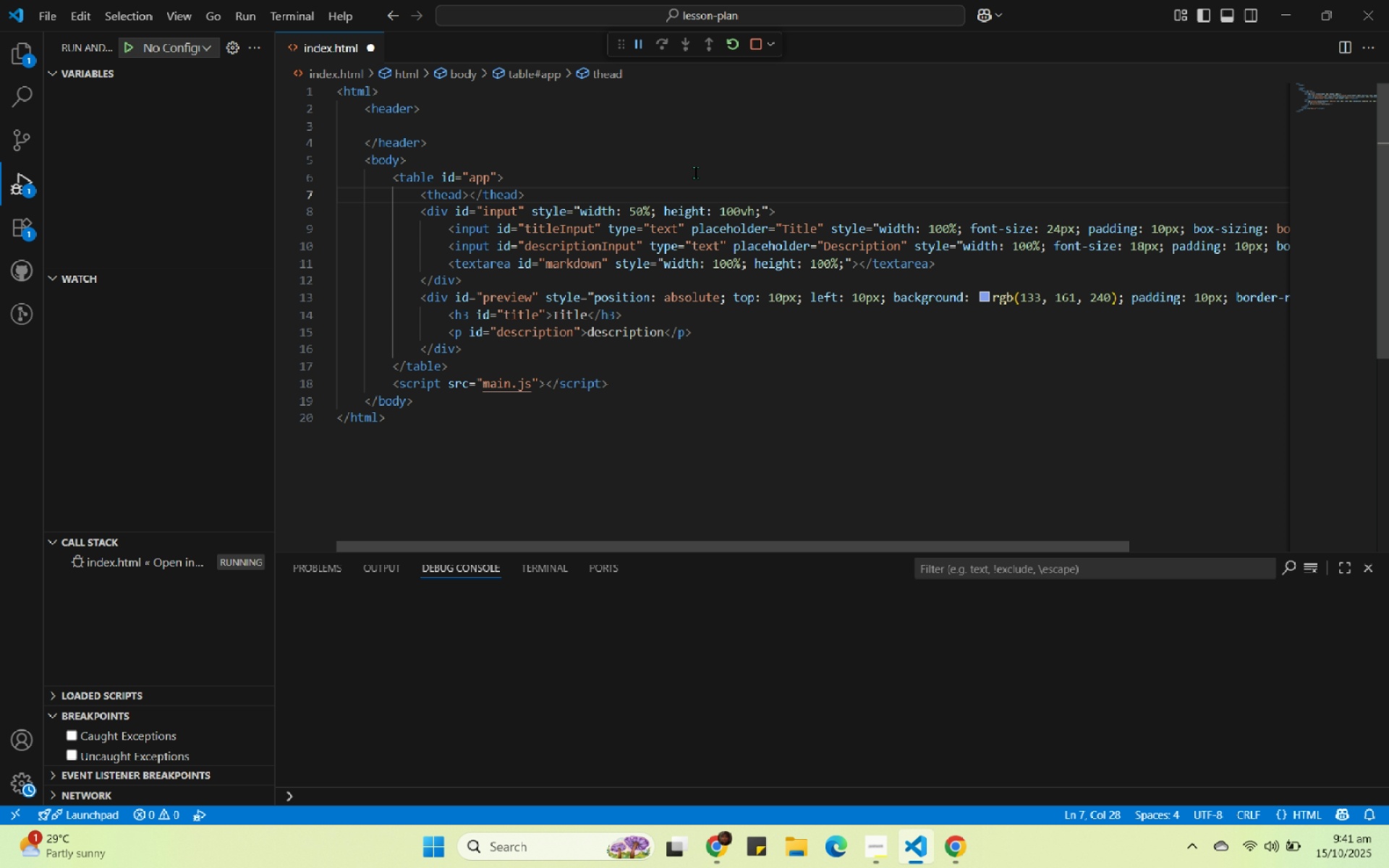 
key(Enter)
 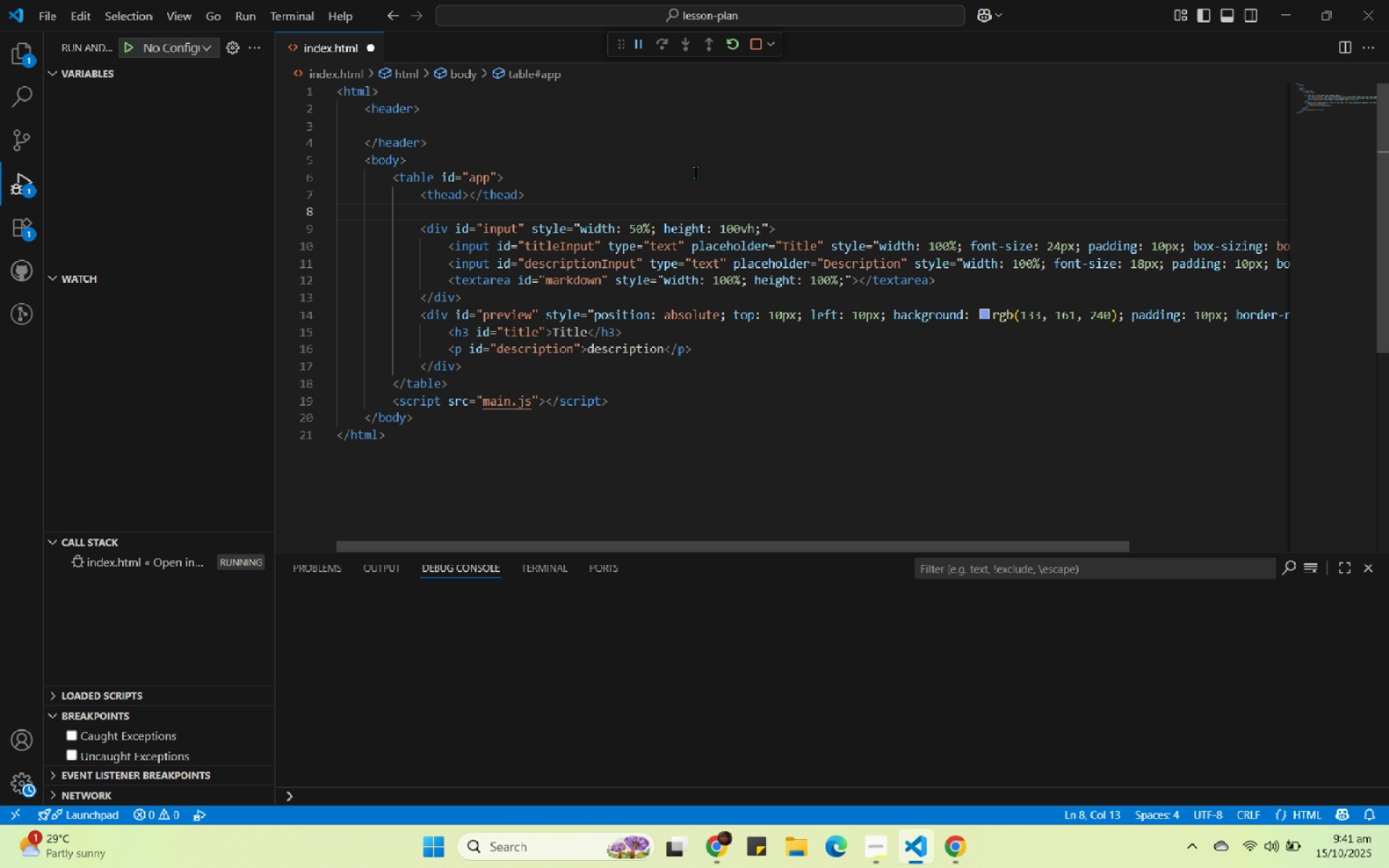 
type(<tbody)
key(Tab)
key(Tab)
 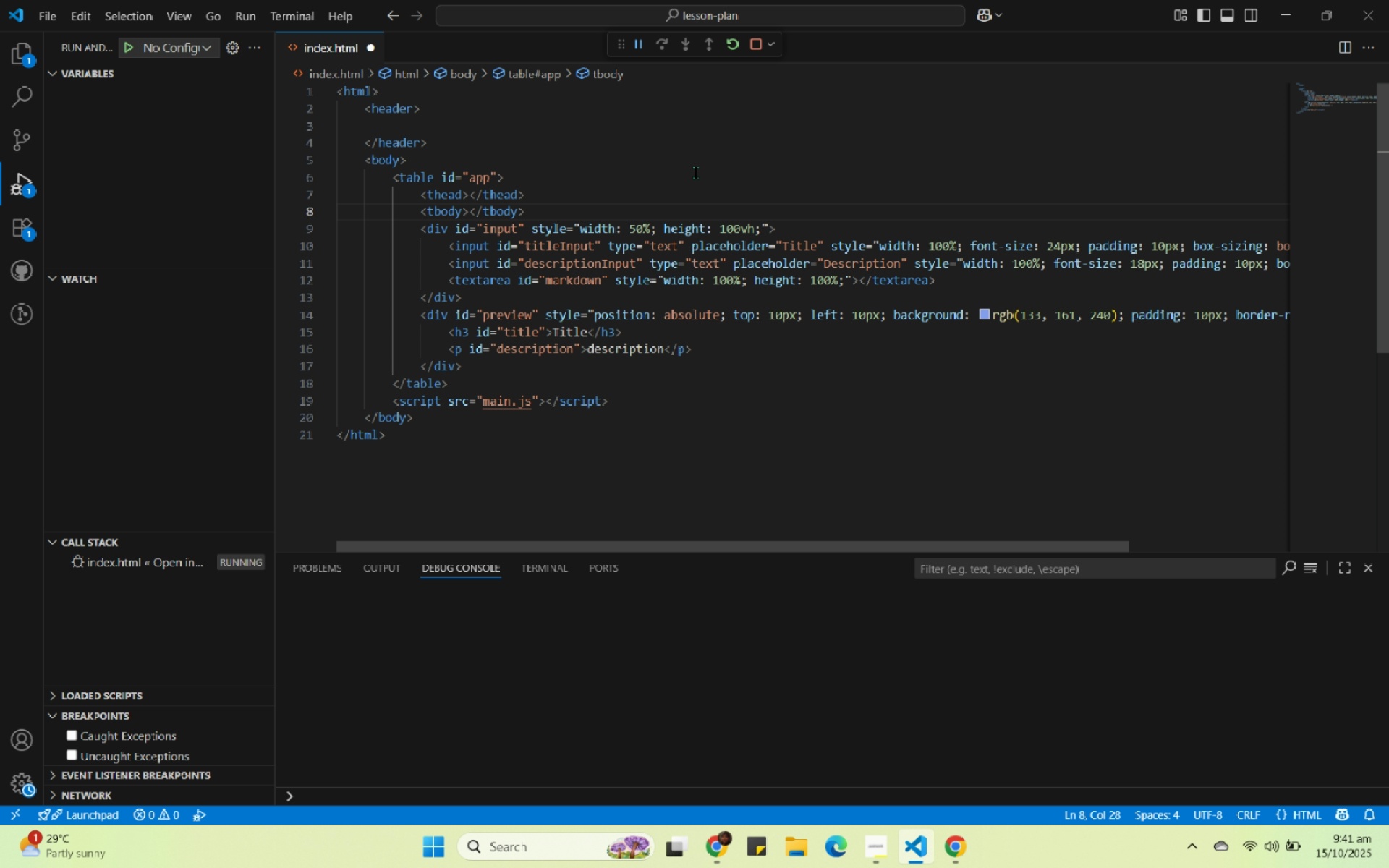 
left_click_drag(start_coordinate=[422, 235], to_coordinate=[497, 370])
 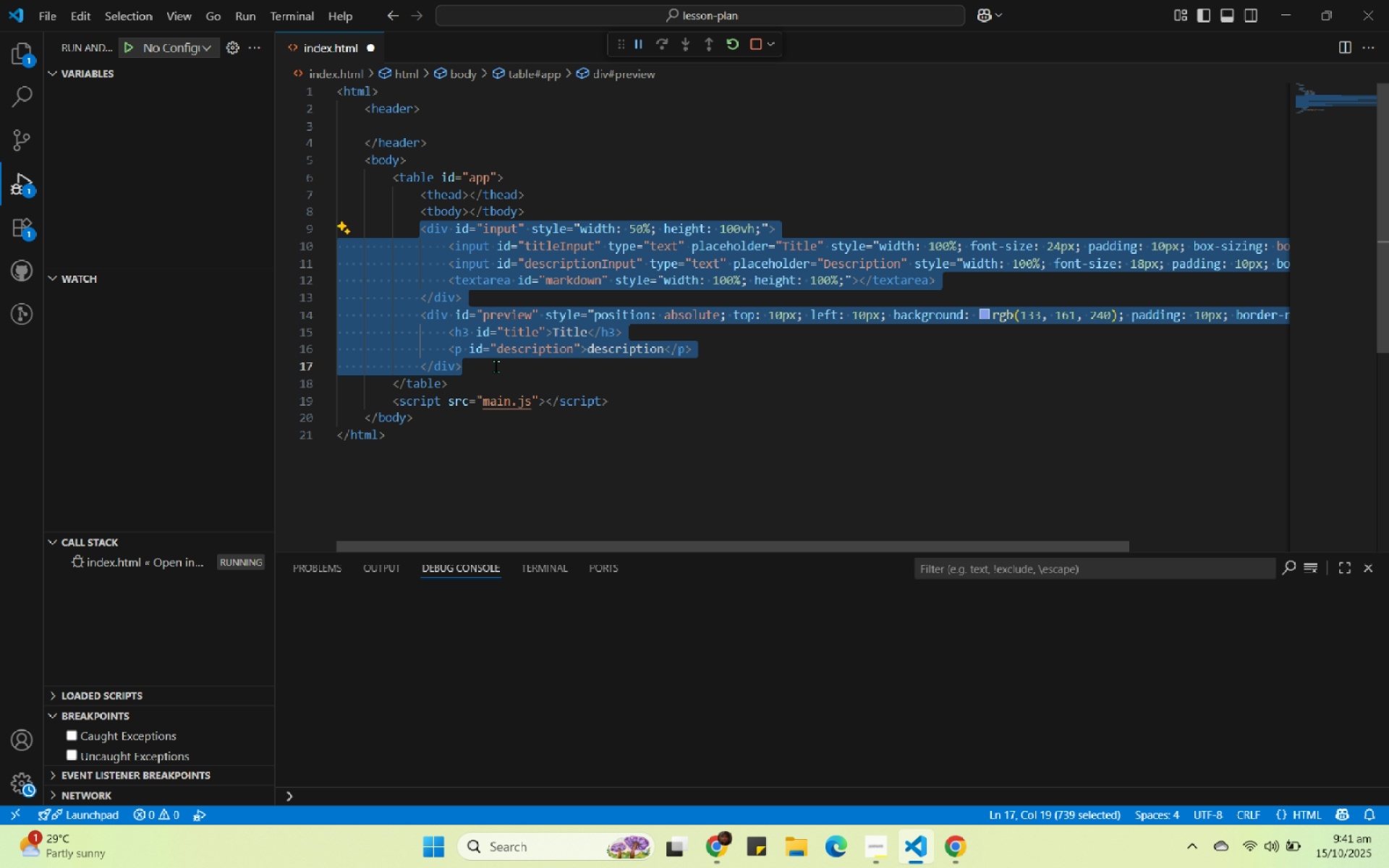 
key(Control+X)
 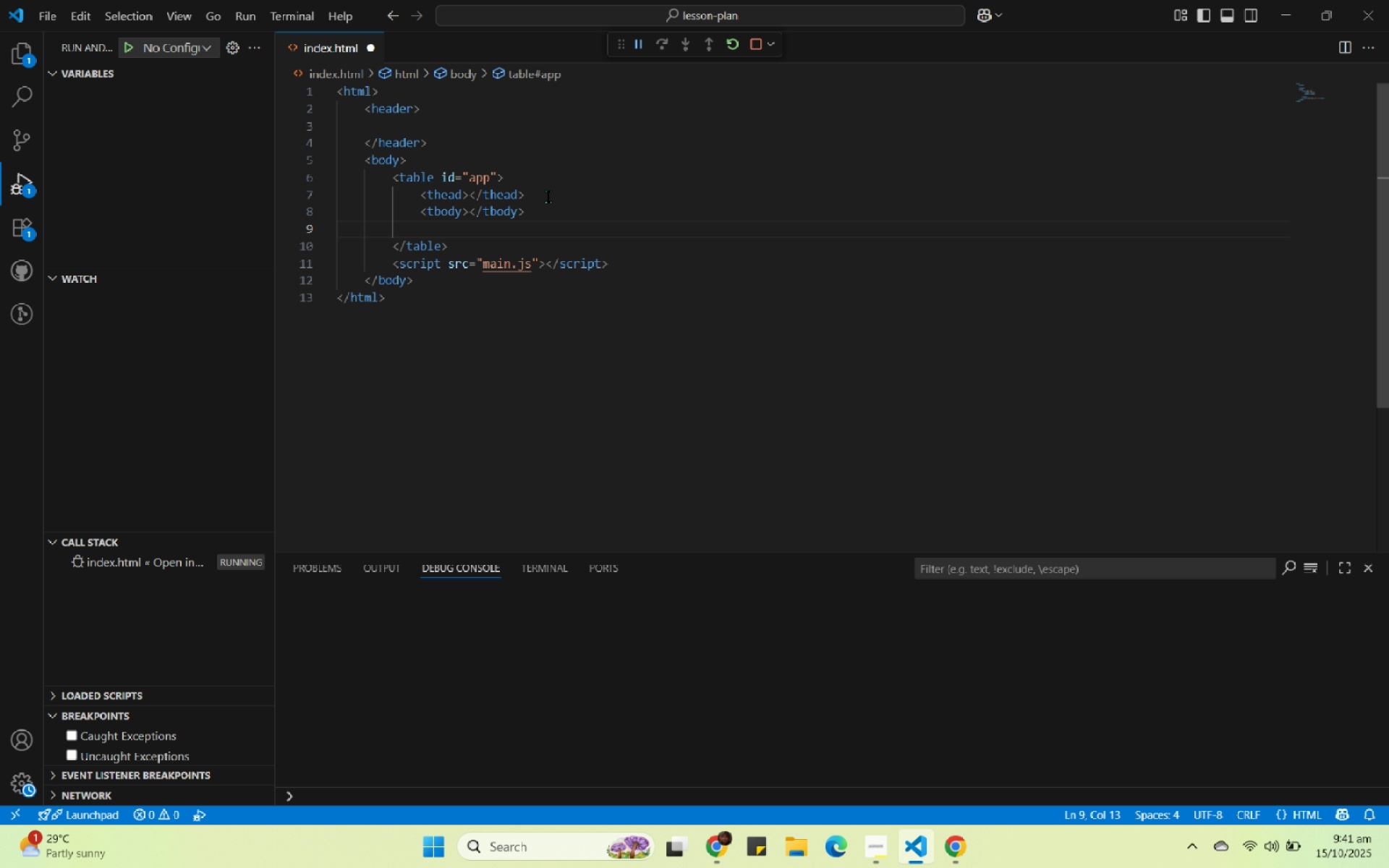 
left_click([550, 197])
 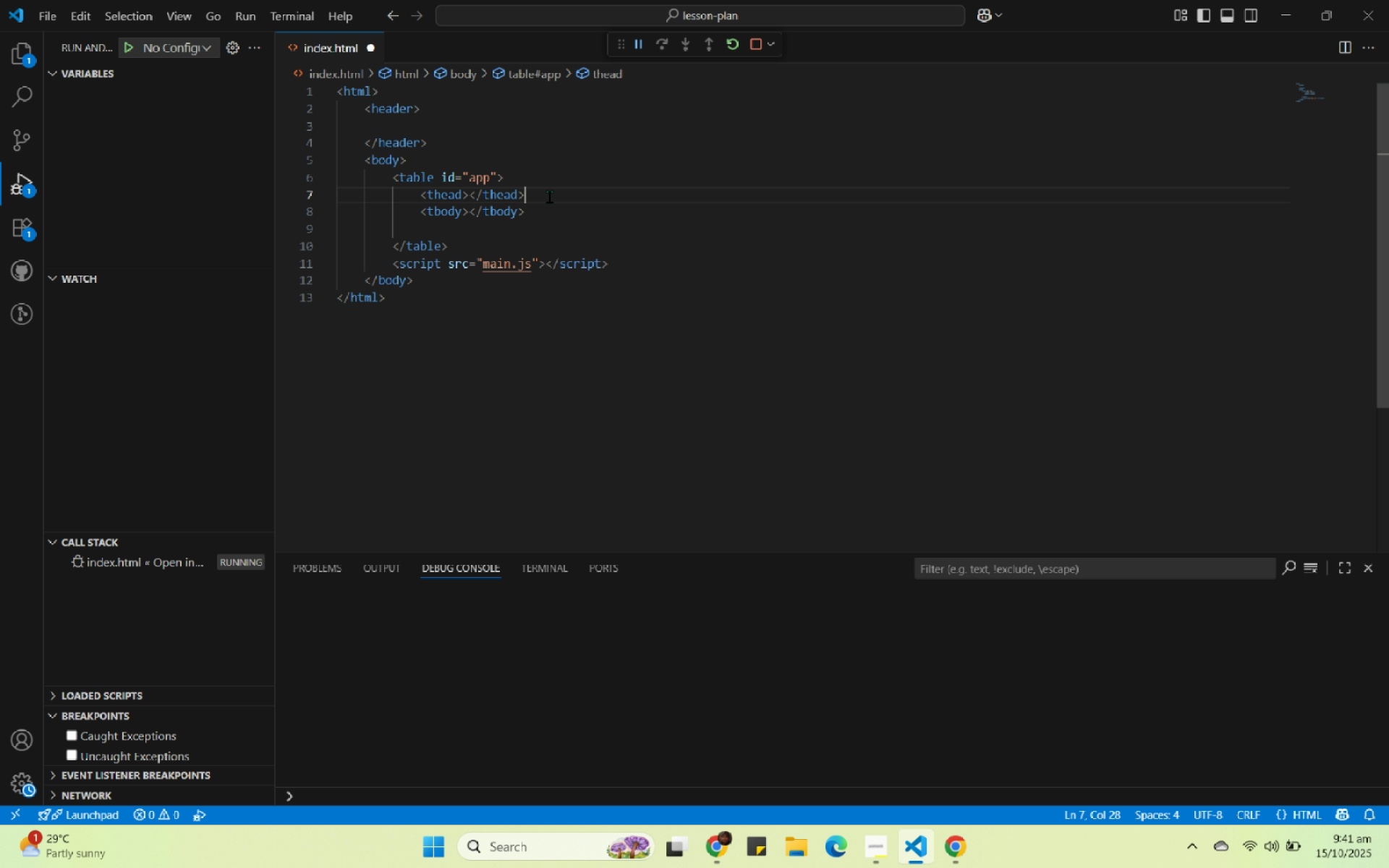 
key(ArrowDown)
 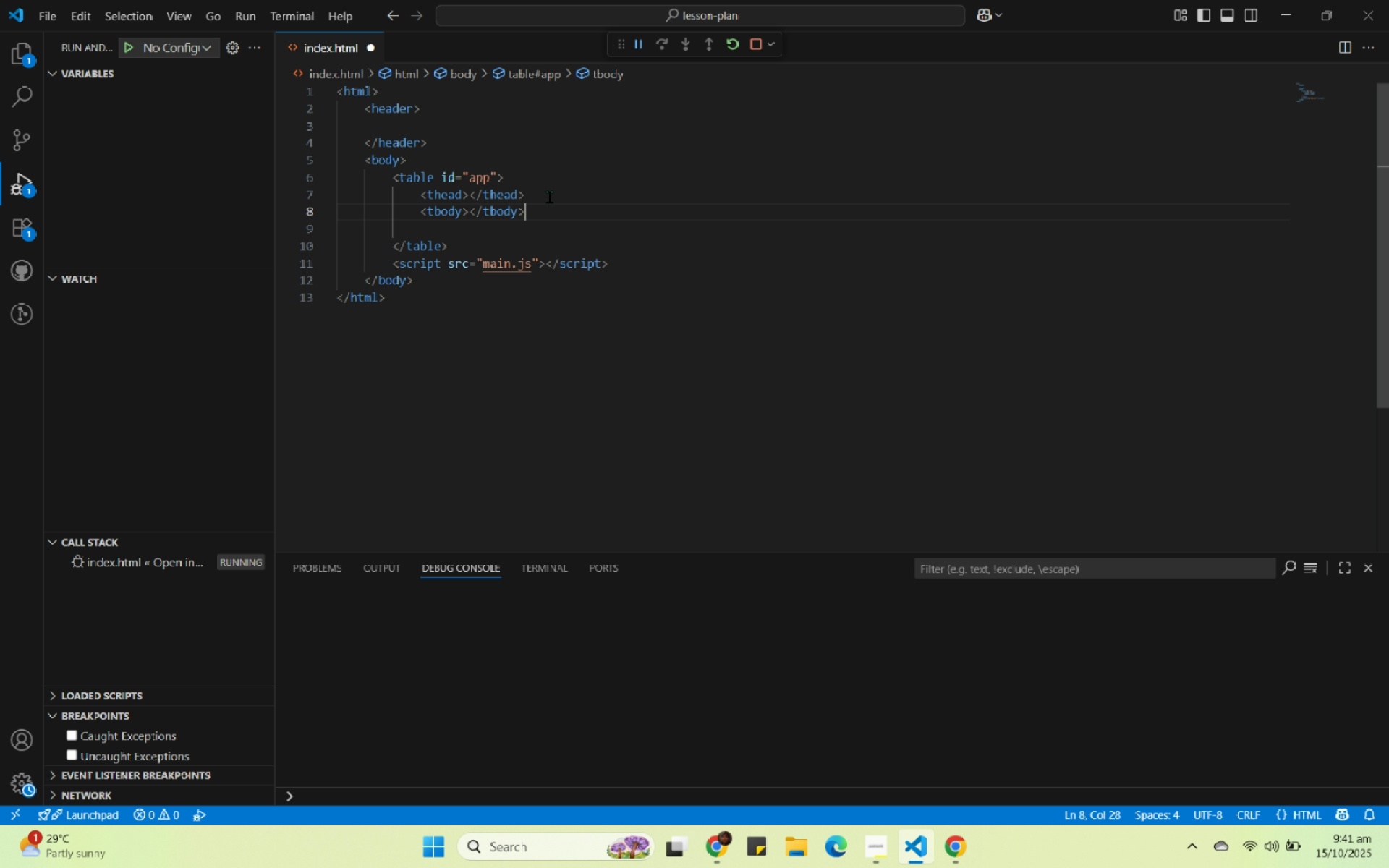 
key(Delete)
 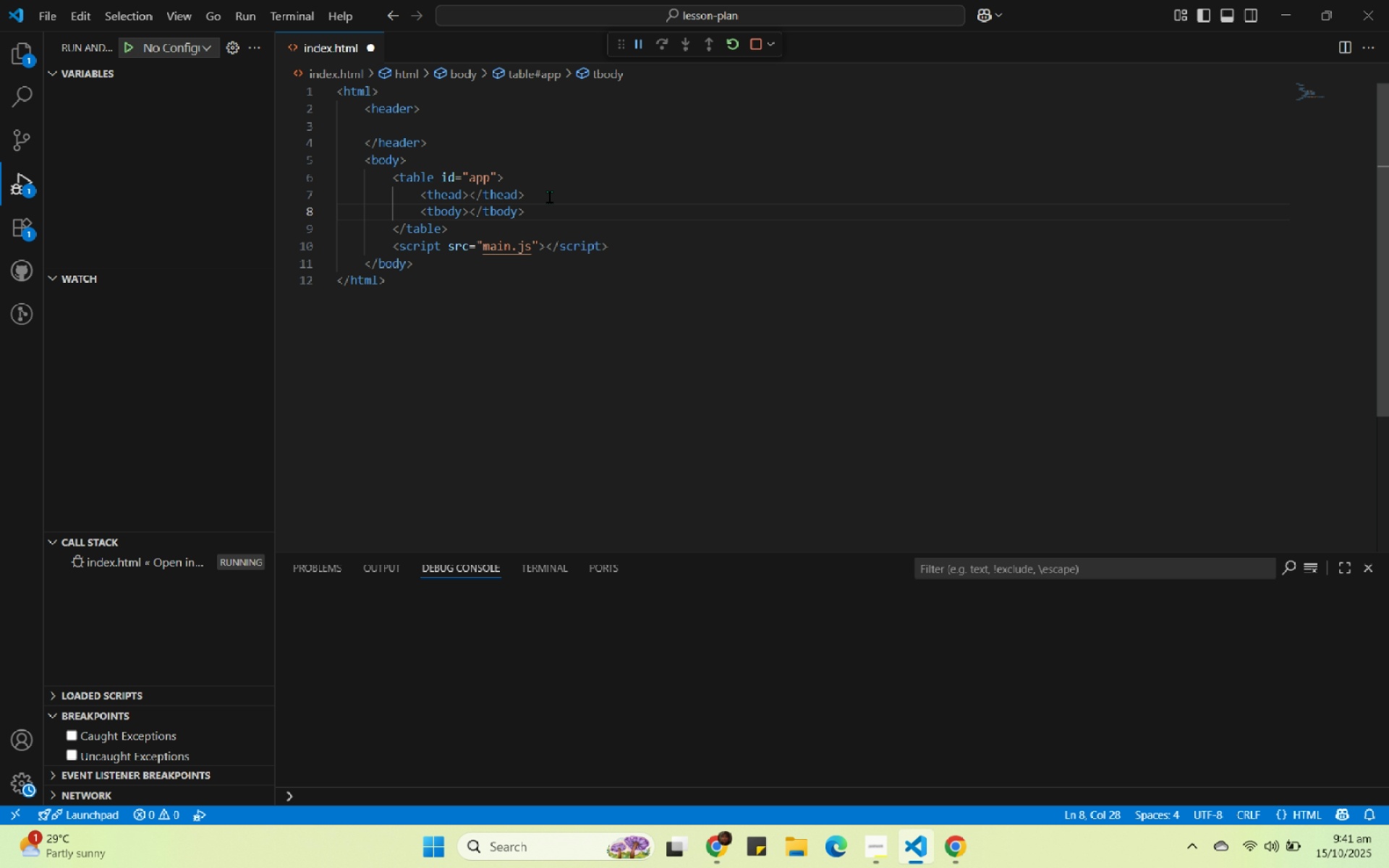 
key(ArrowLeft)
 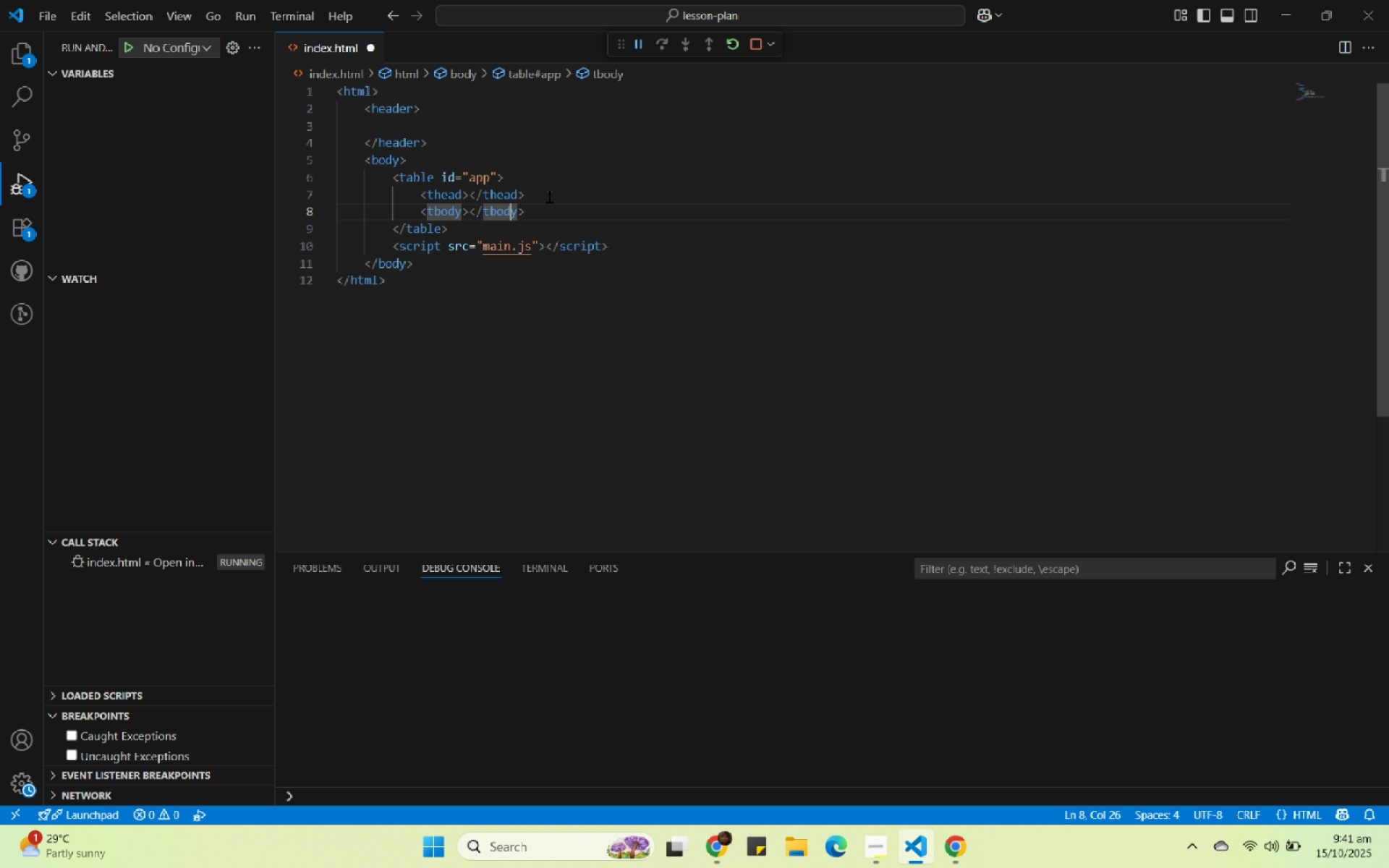 
key(ArrowLeft)
 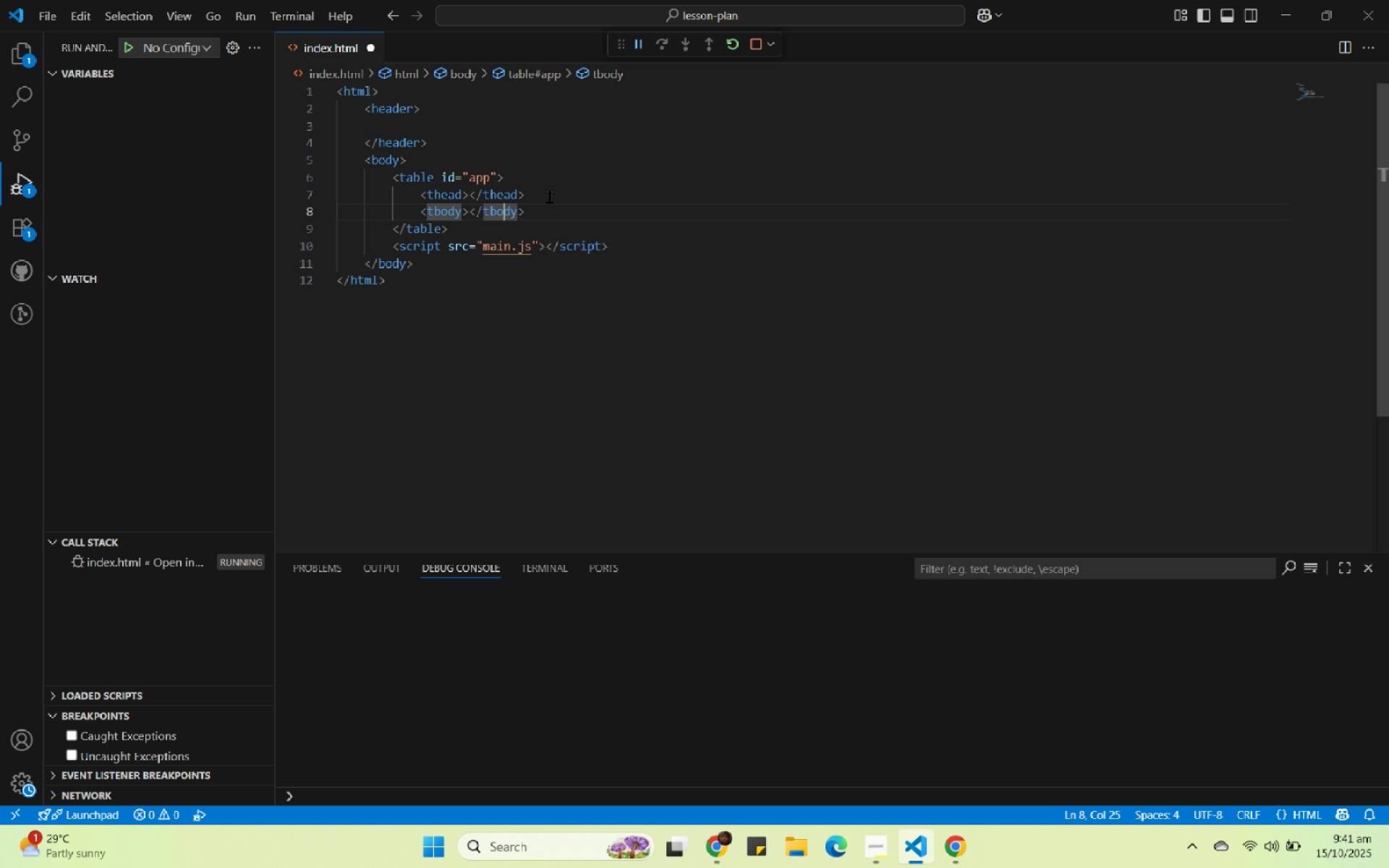 
key(ArrowLeft)
 